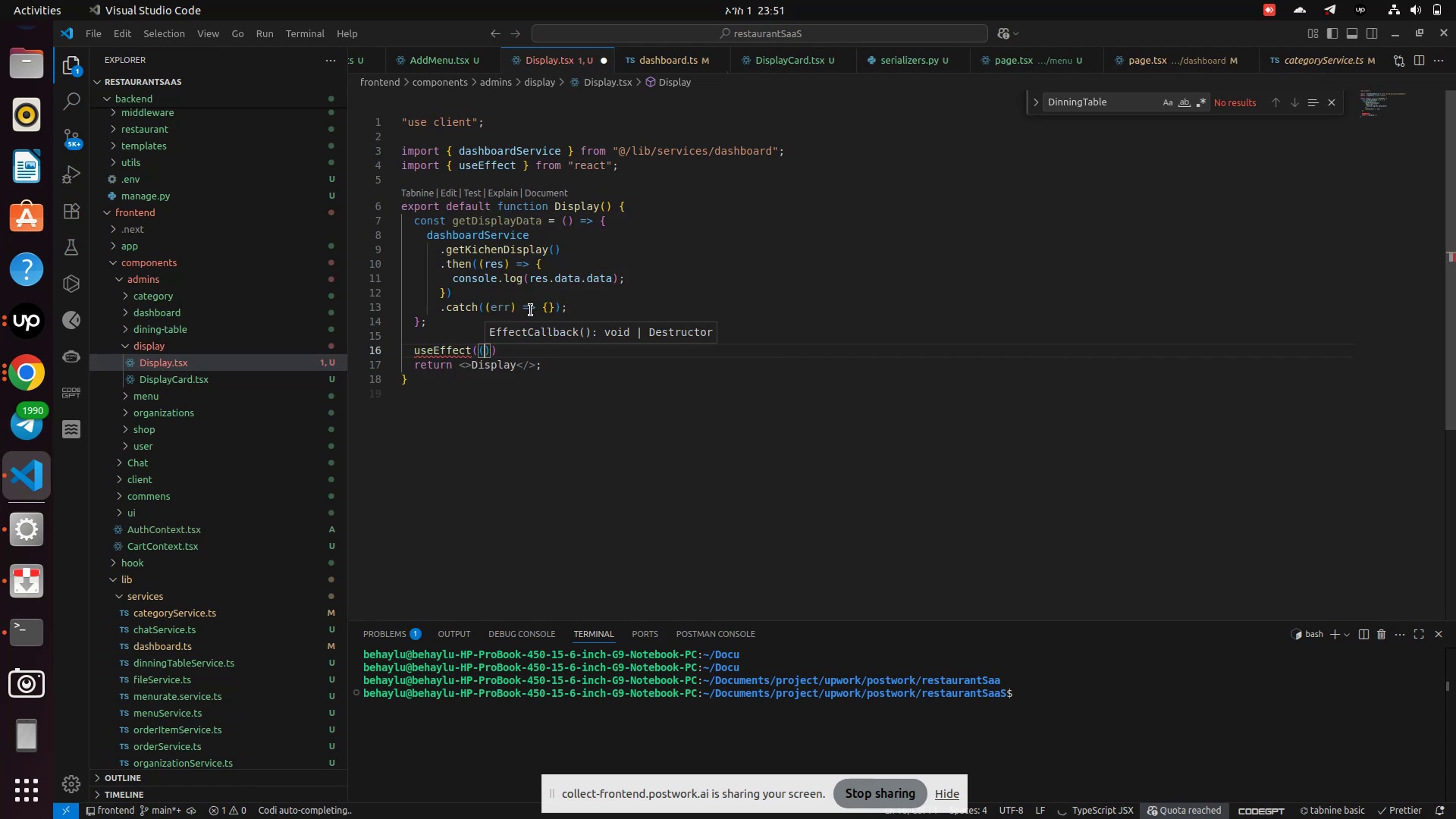 
key(ArrowRight)
 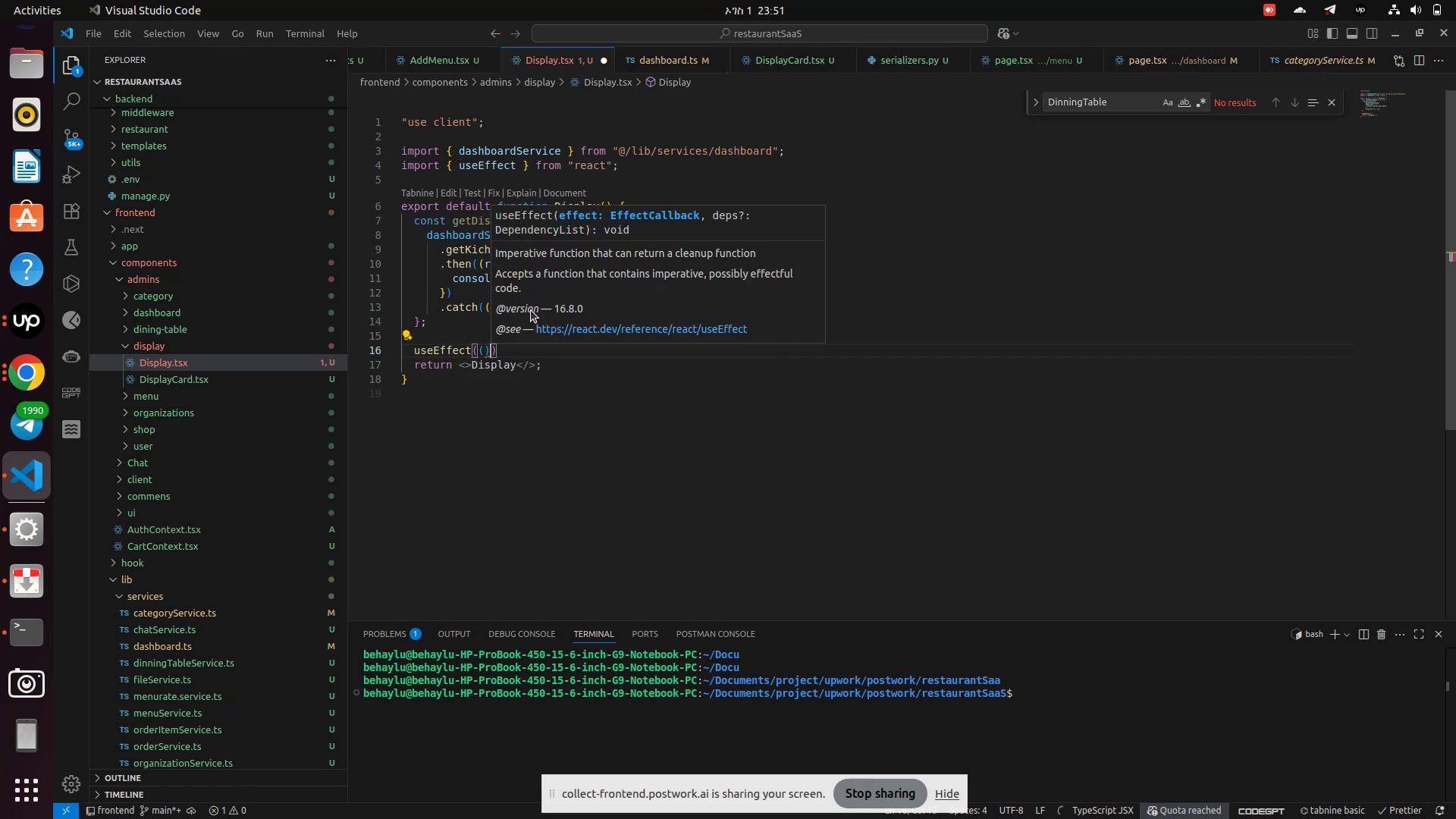 
key(Equal)
 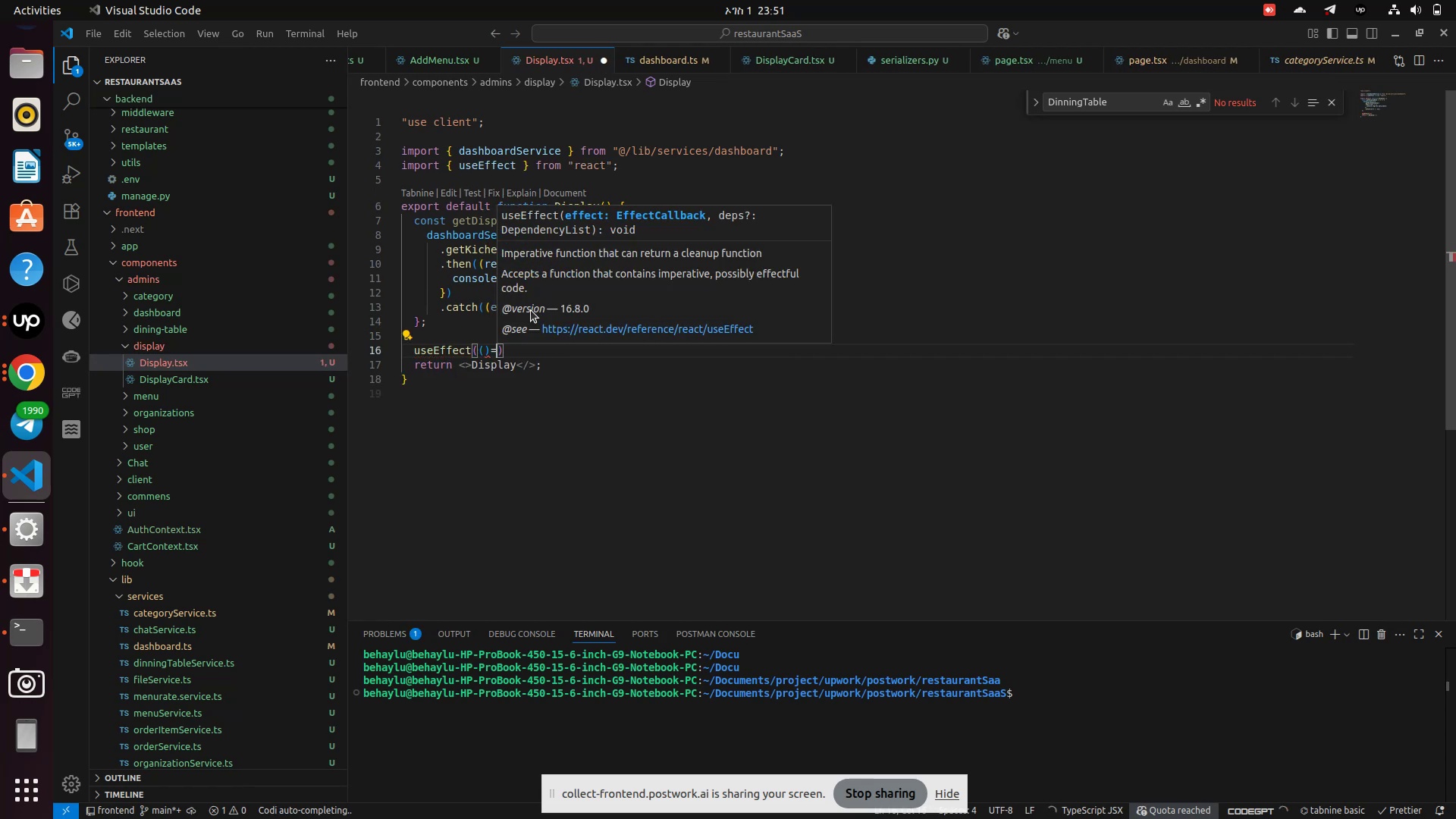 
key(Shift+Period)
 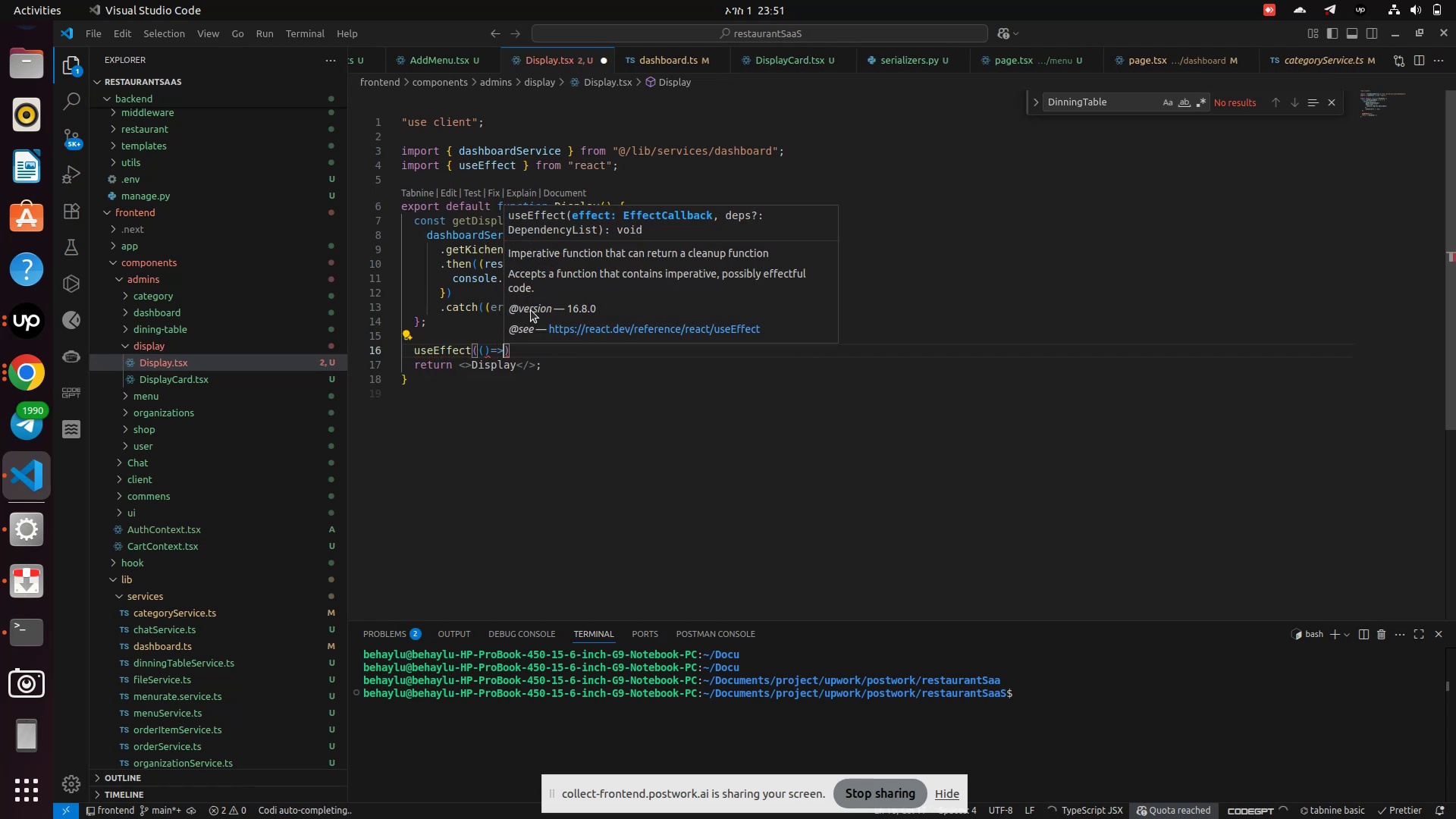 
key(Shift+BracketLeft)
 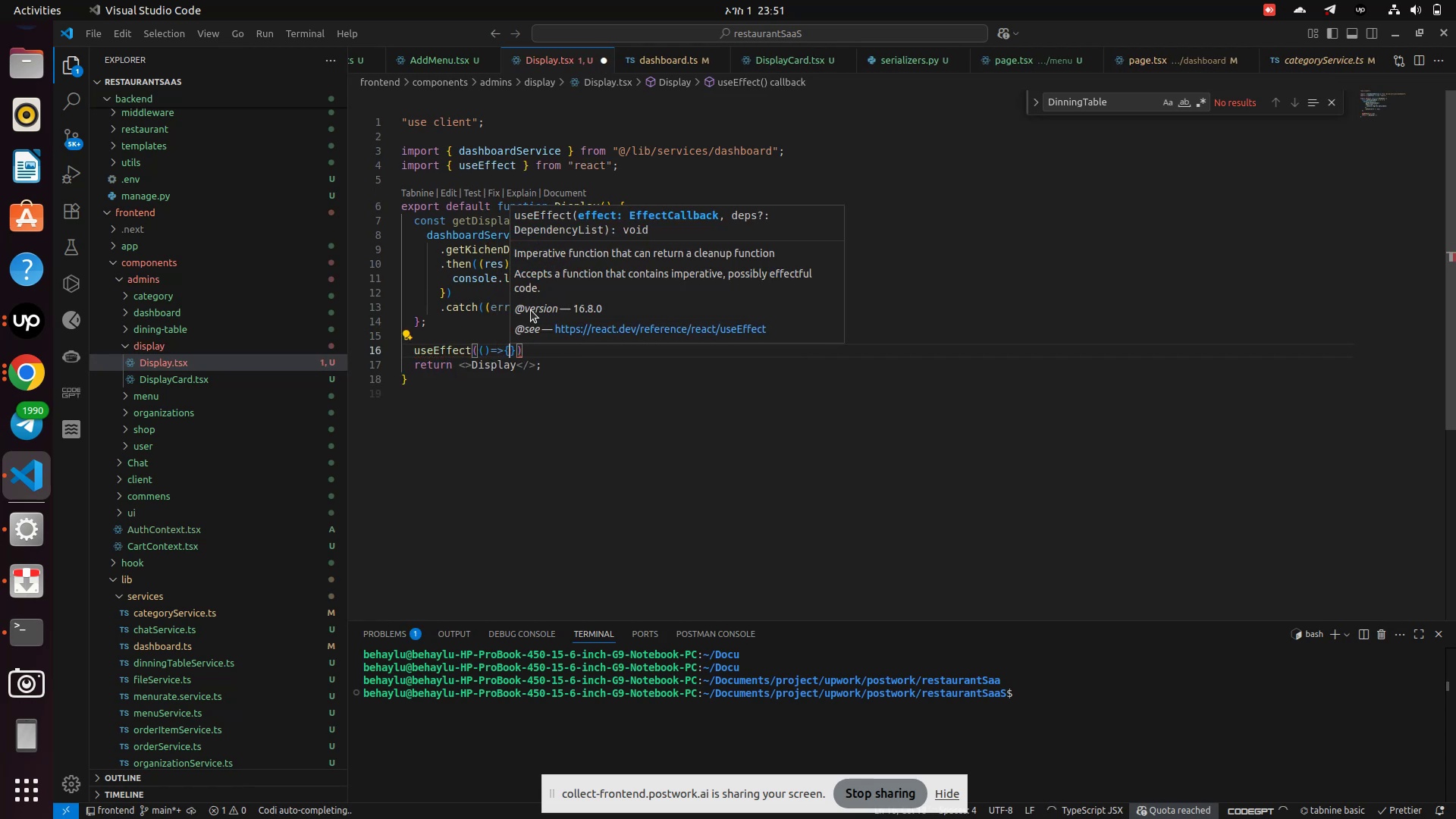 
key(Enter)
 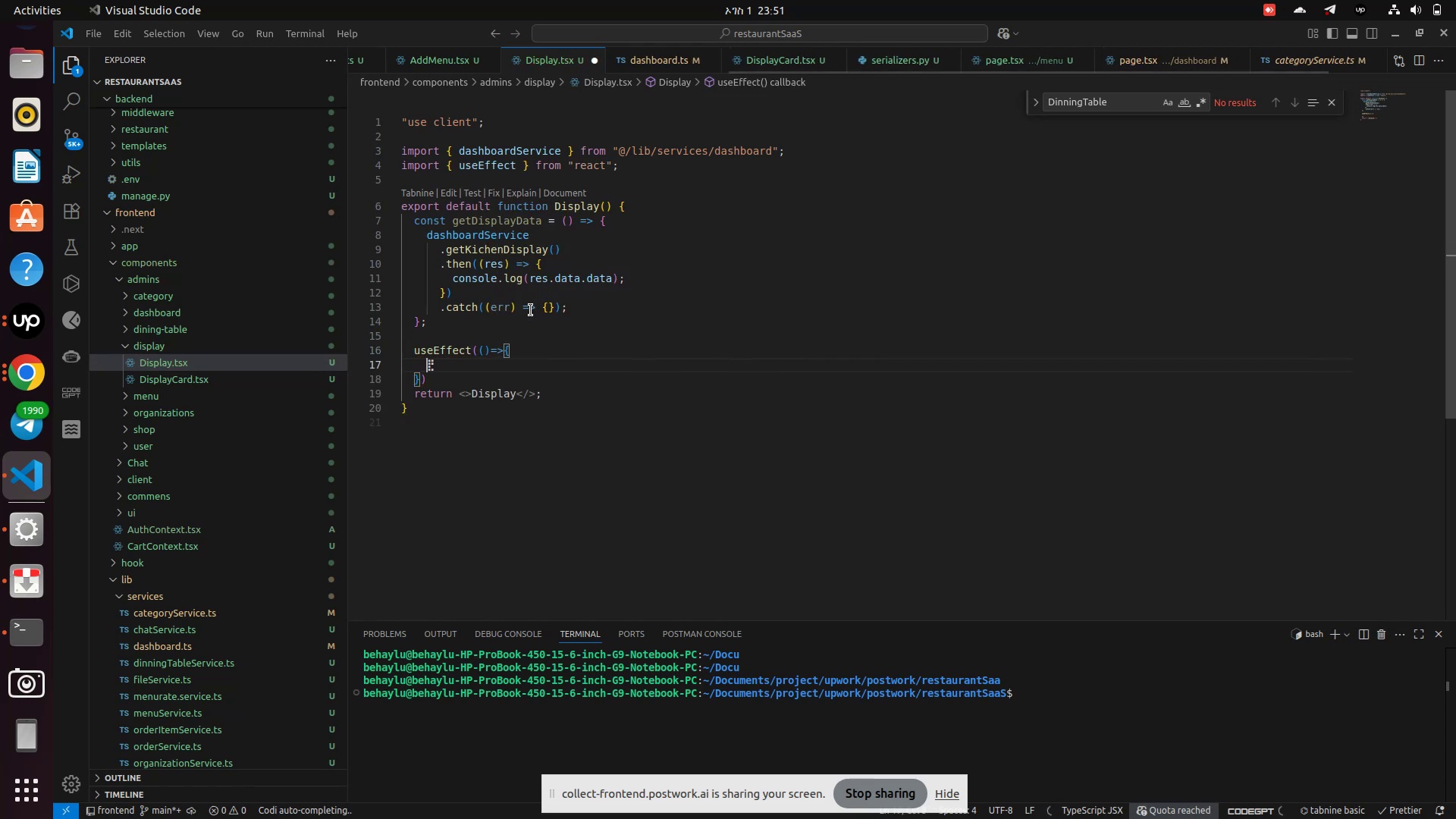 
key(ArrowDown)
 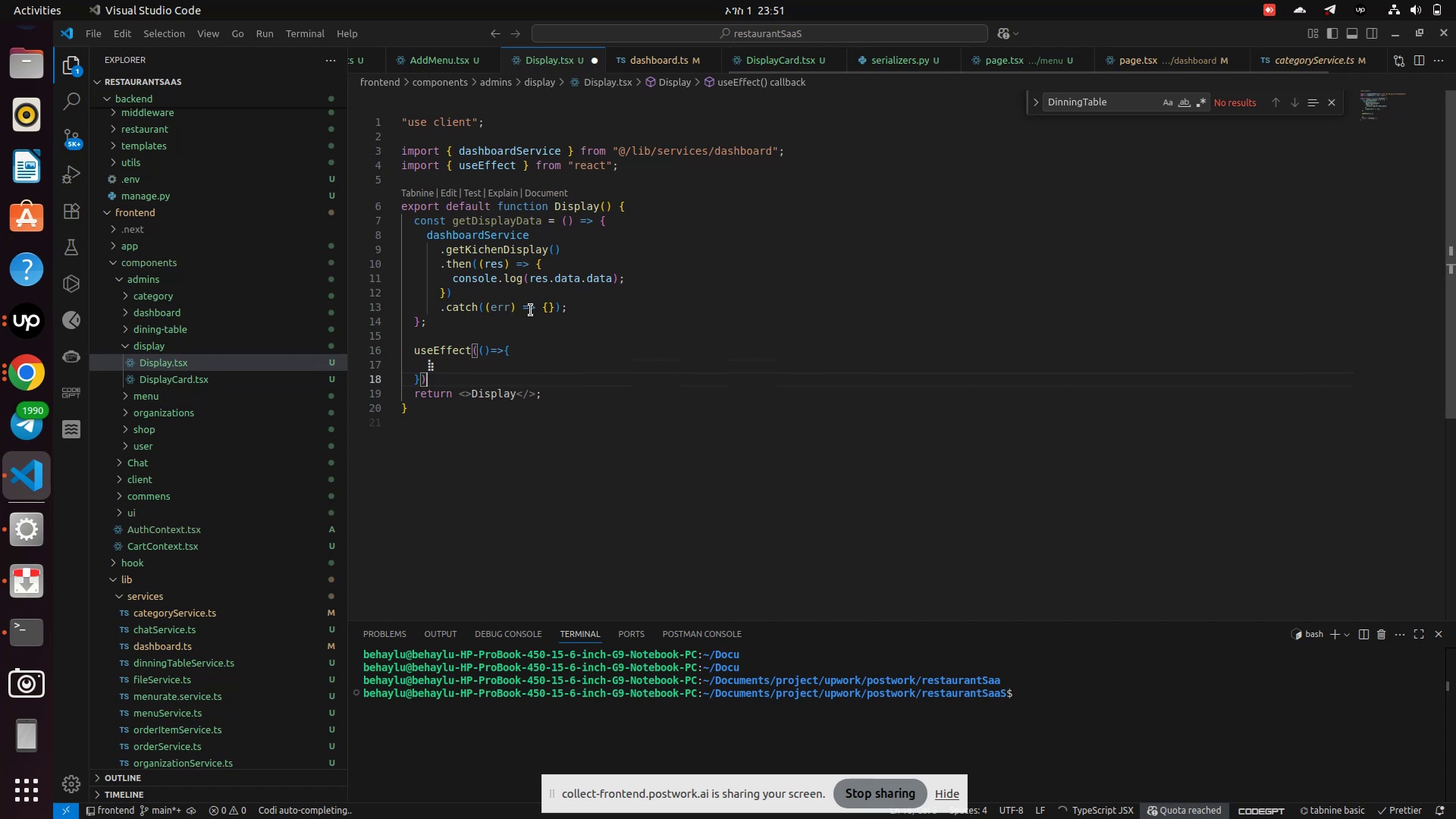 
key(ArrowLeft)
 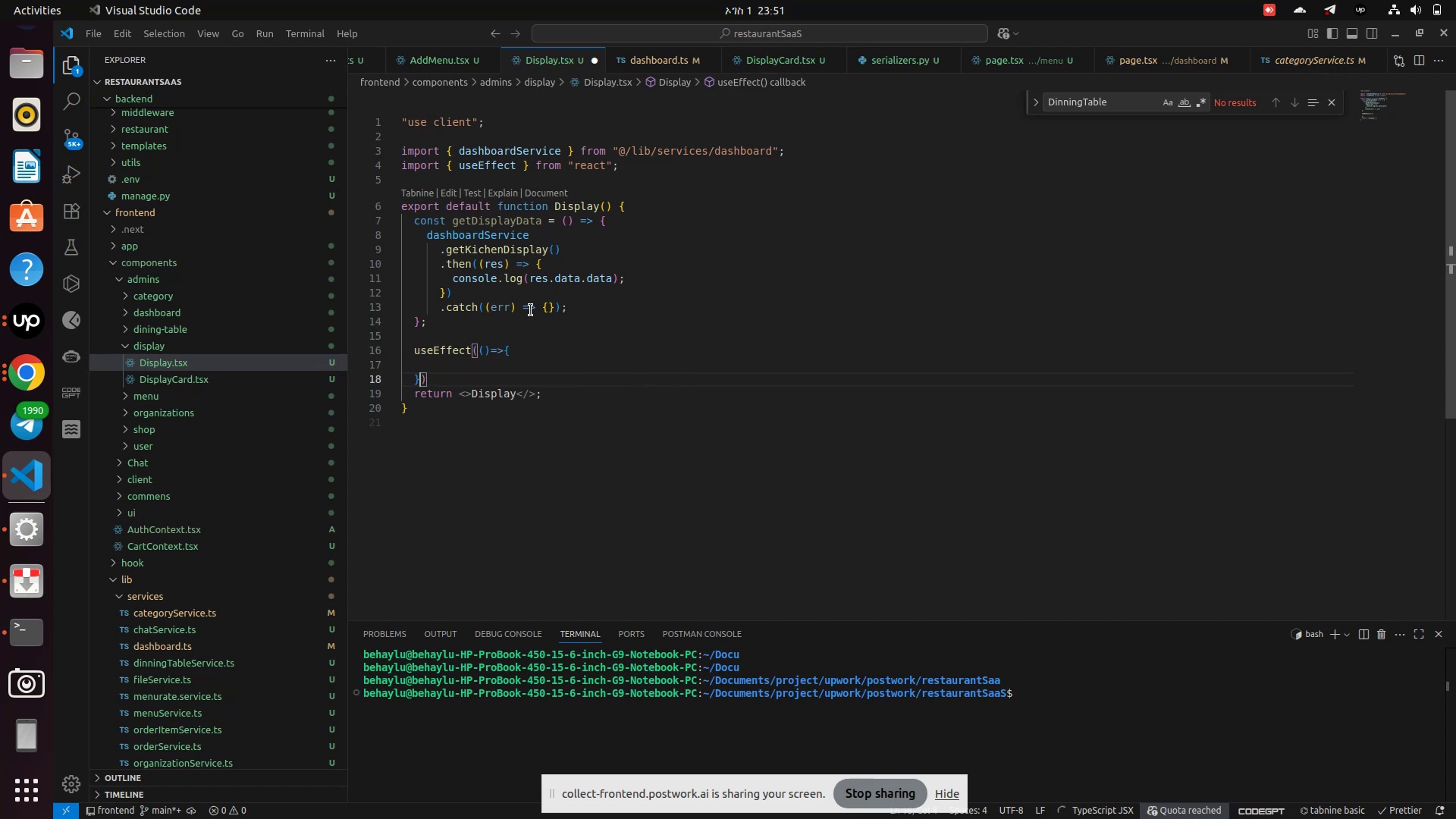 
key(Comma)
 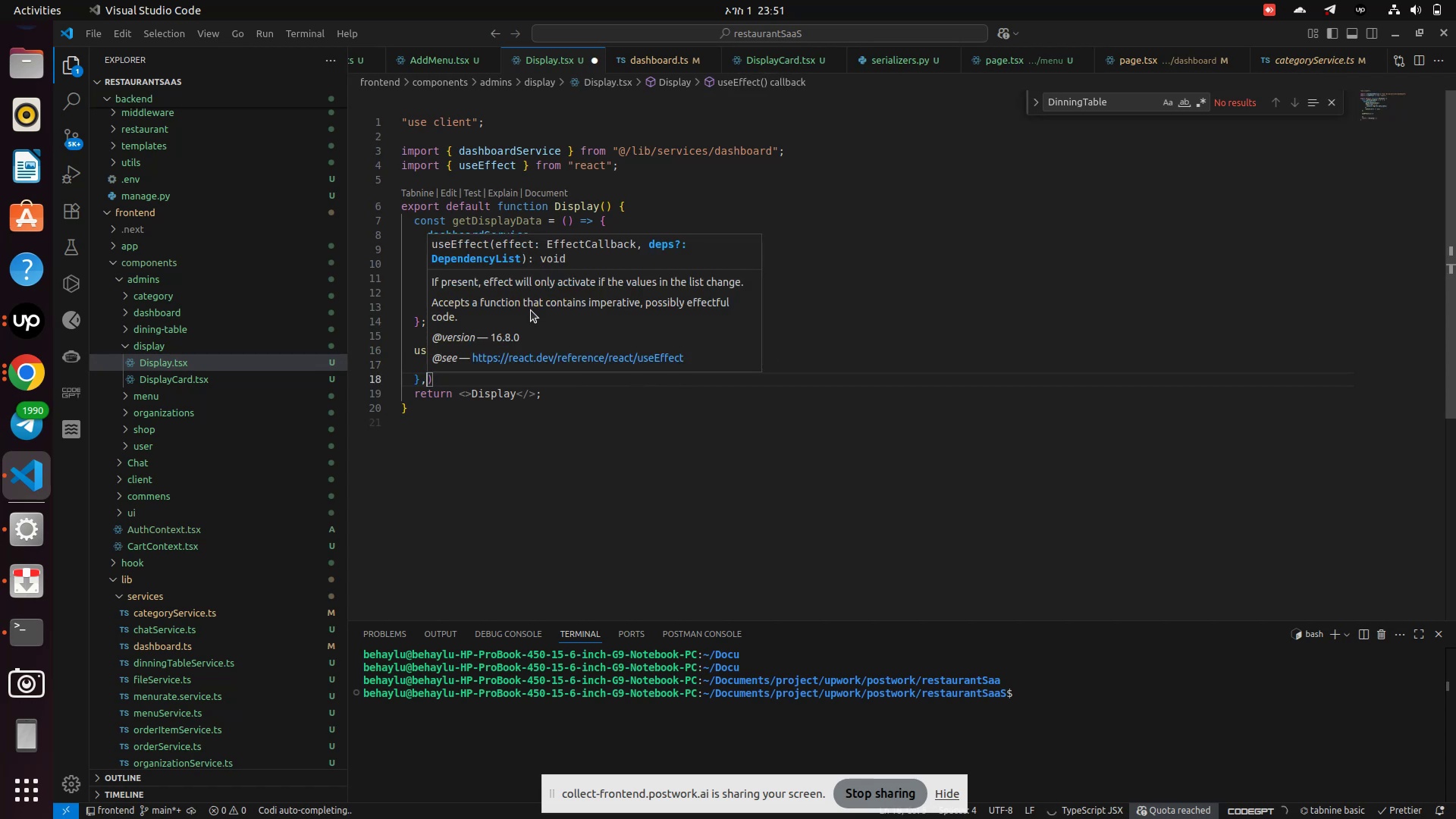 
key(BracketLeft)
 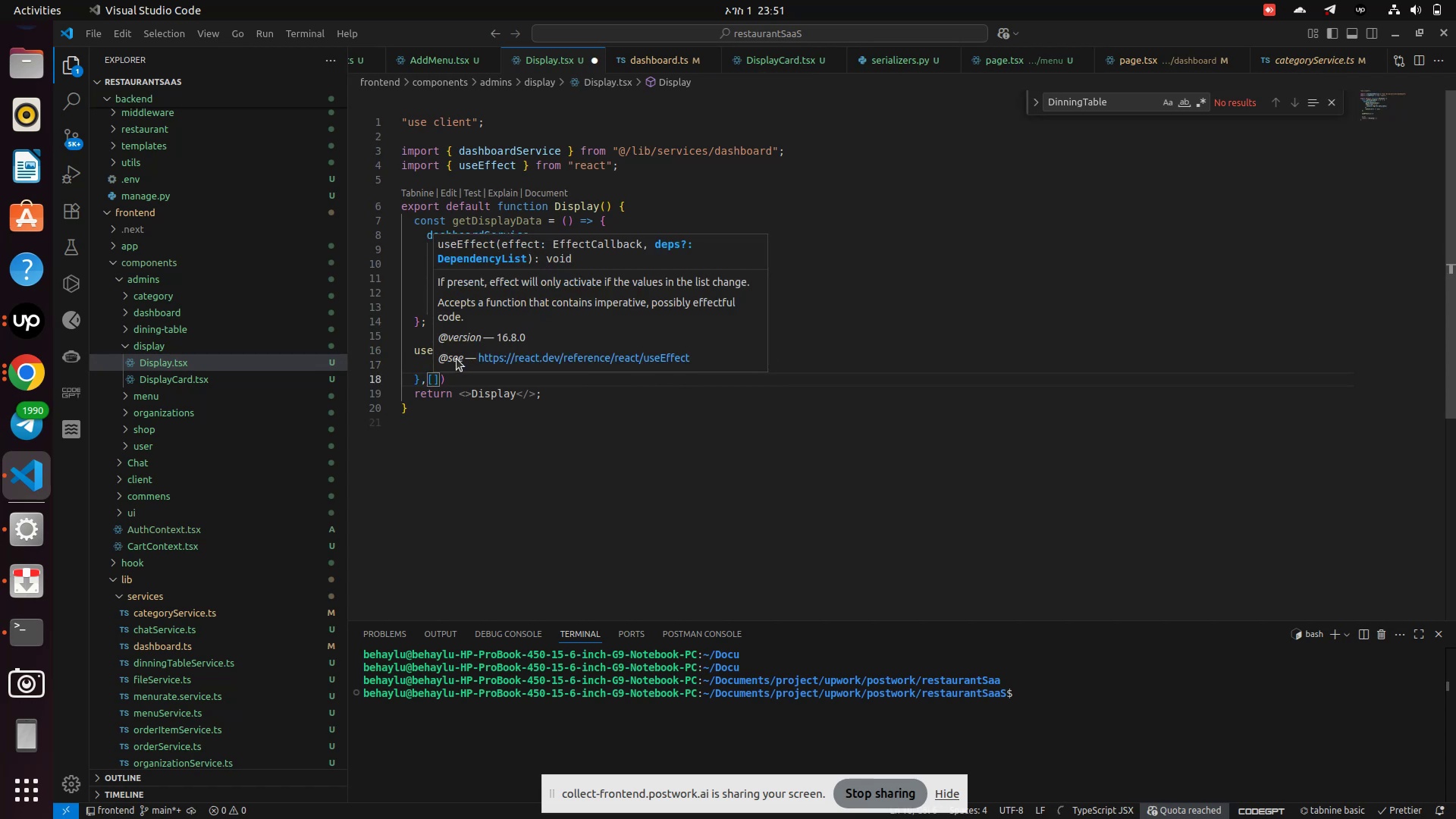 
left_click([427, 365])
 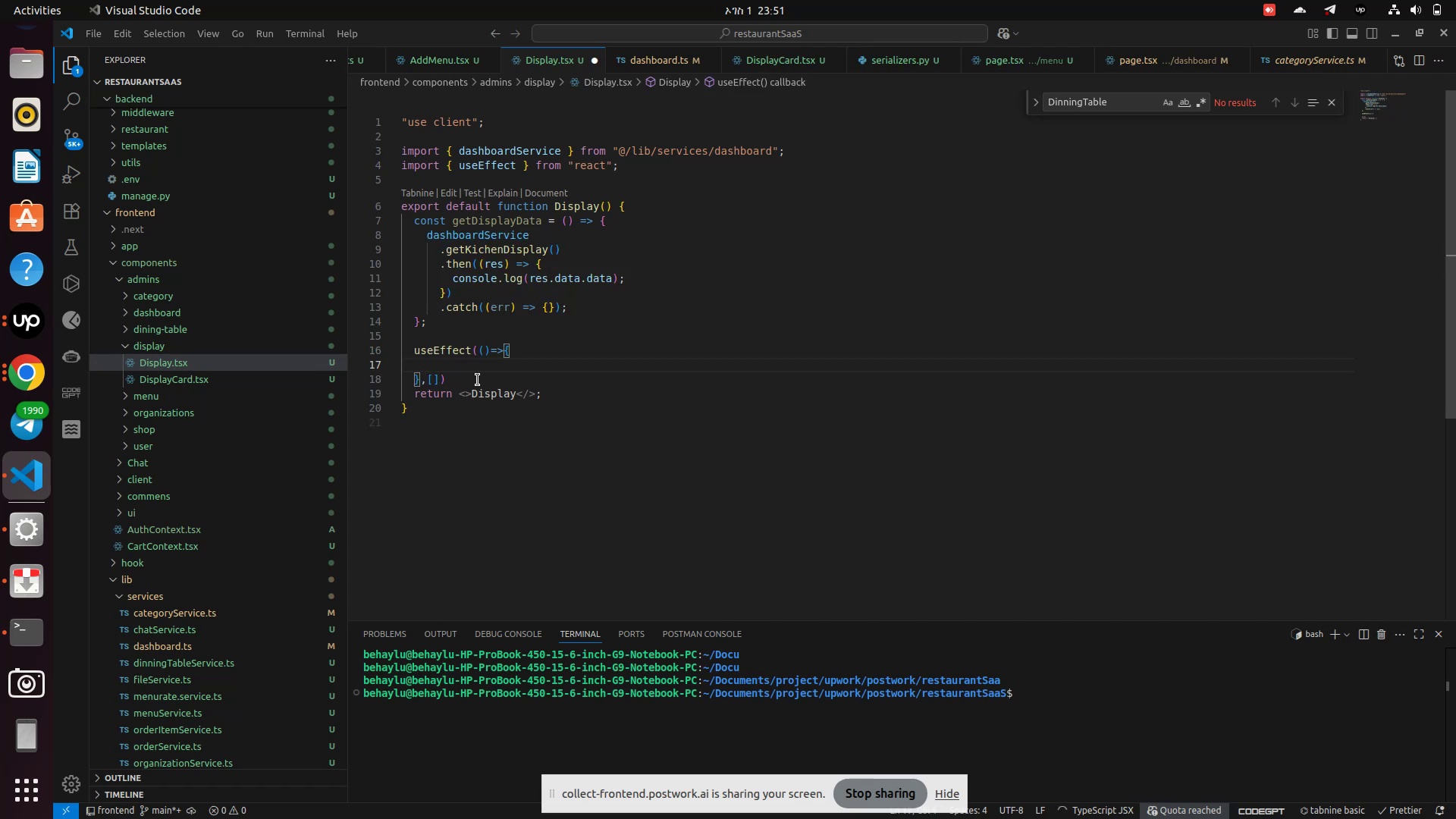 
type(     getDisplayData()
 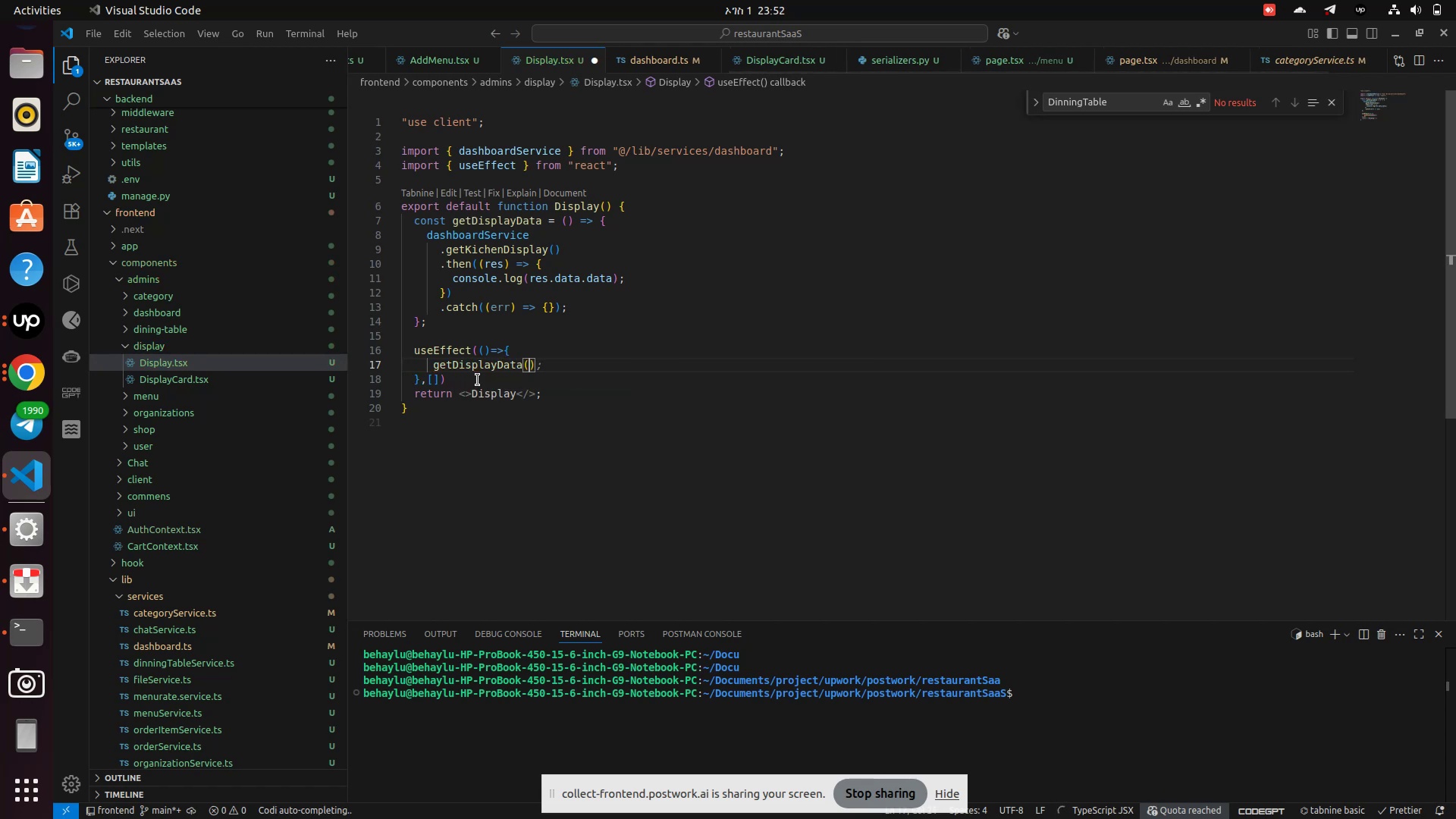 
key(ArrowRight)
 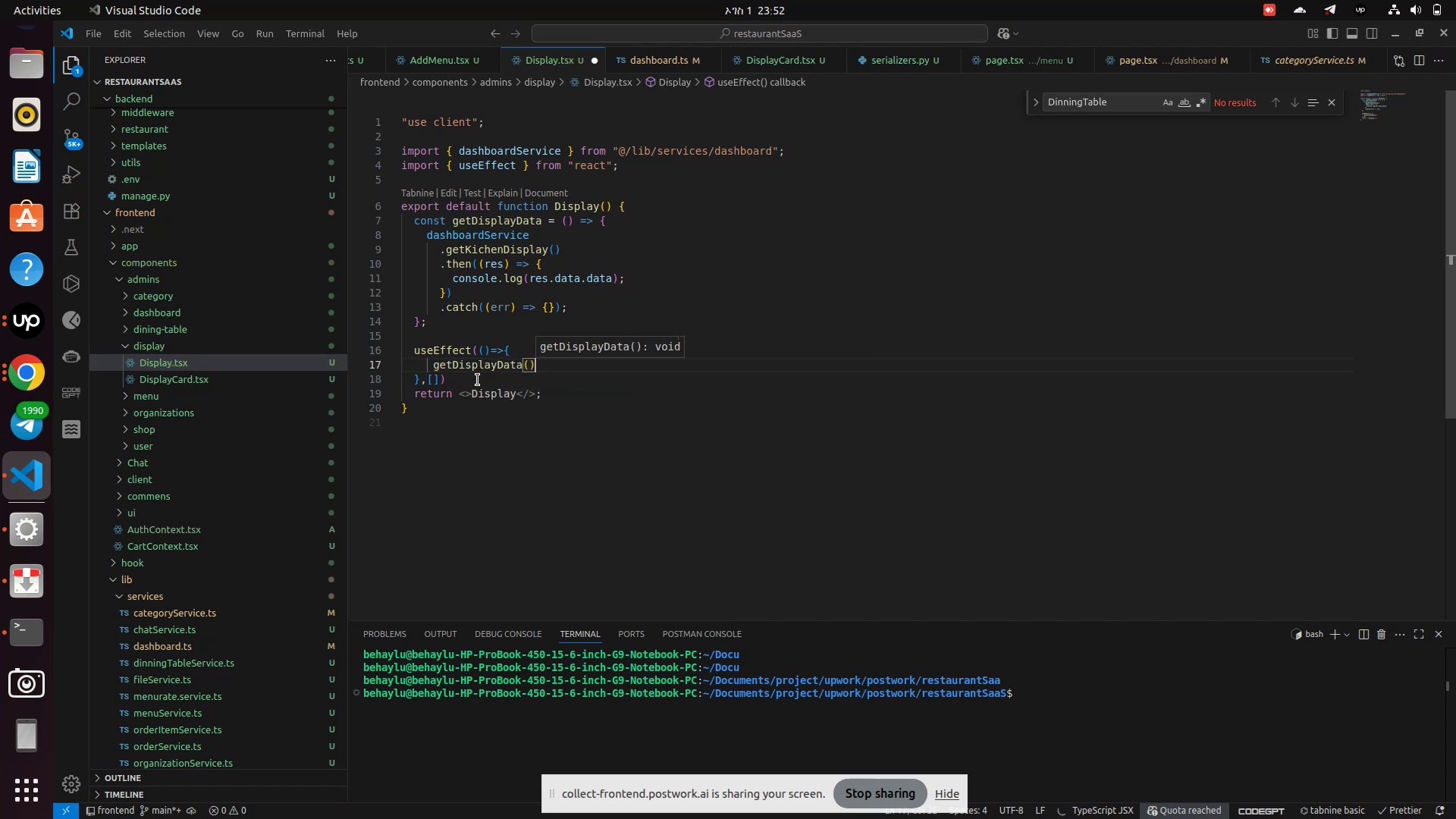 
key(Control+S)
 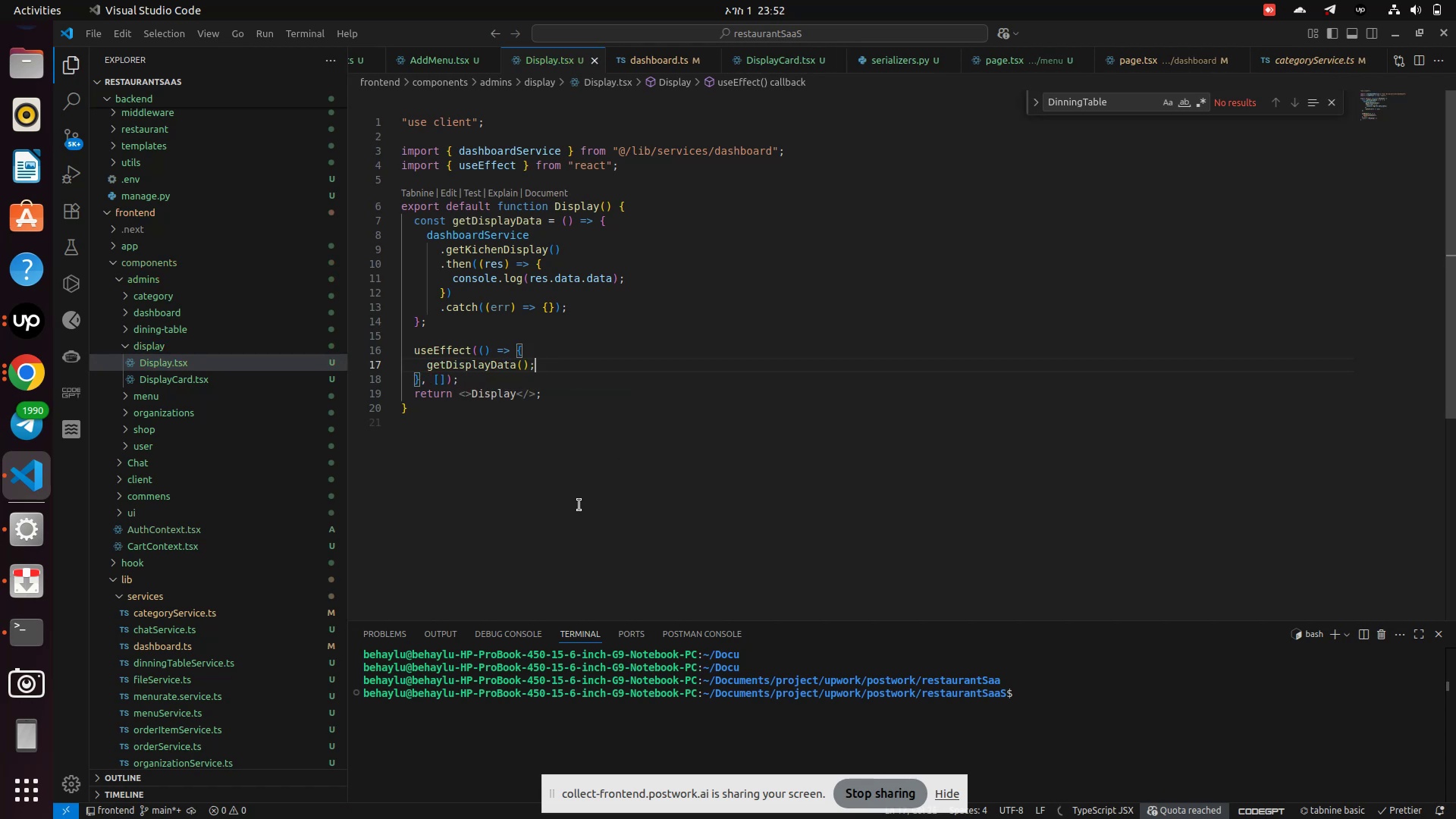 
left_click([576, 502])
 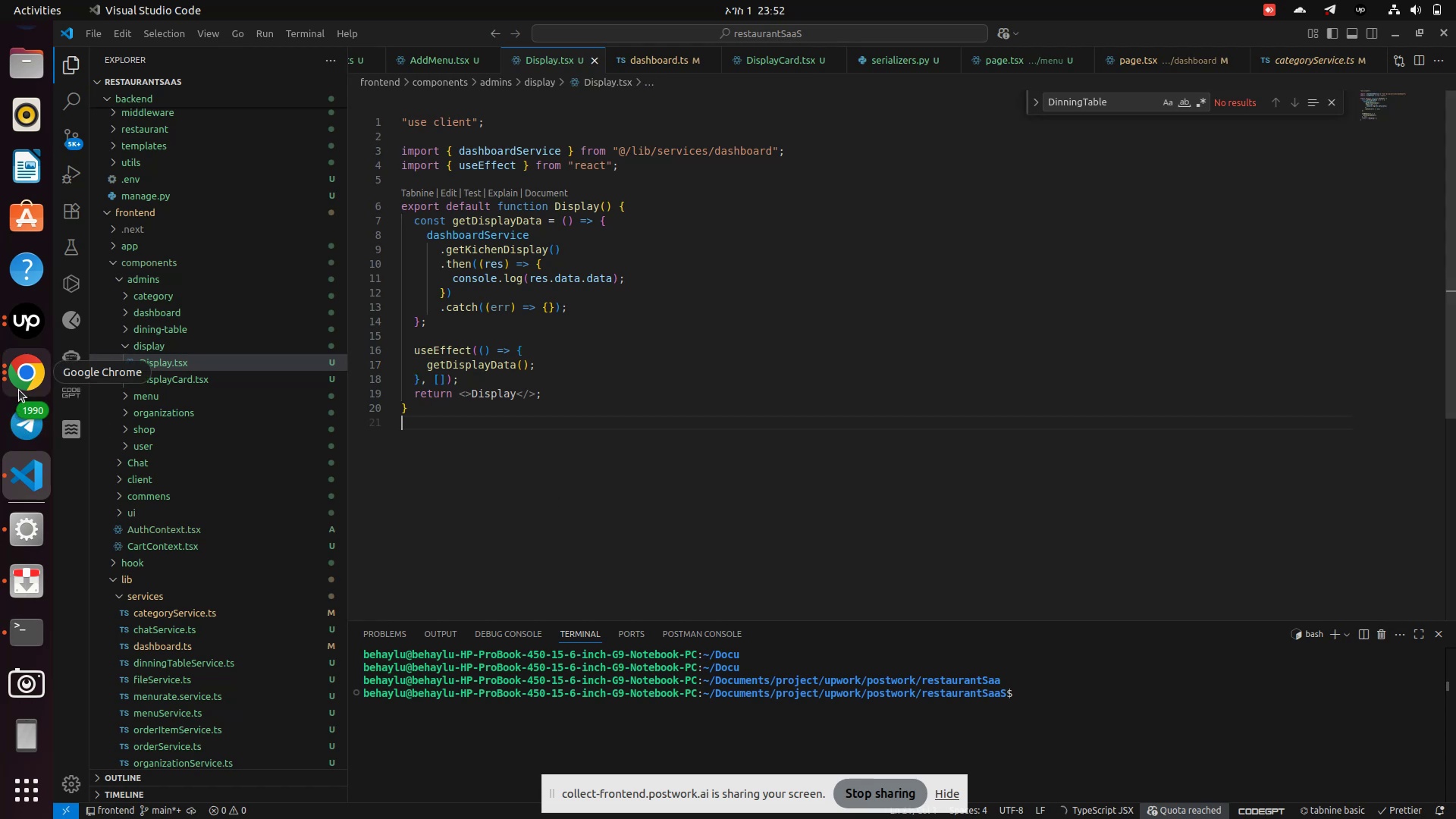 
left_click([21, 383])
 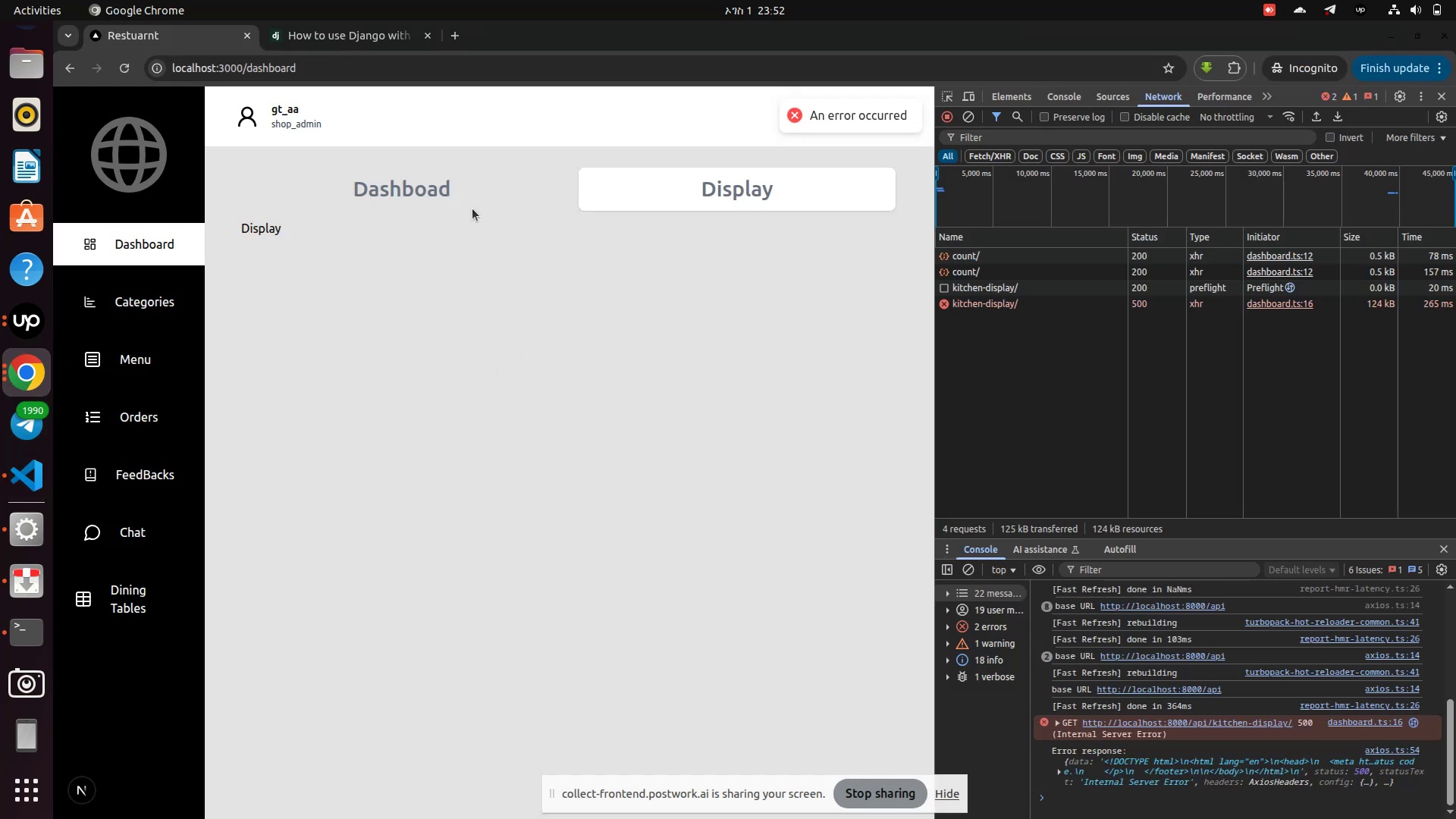 
left_click([445, 195])
 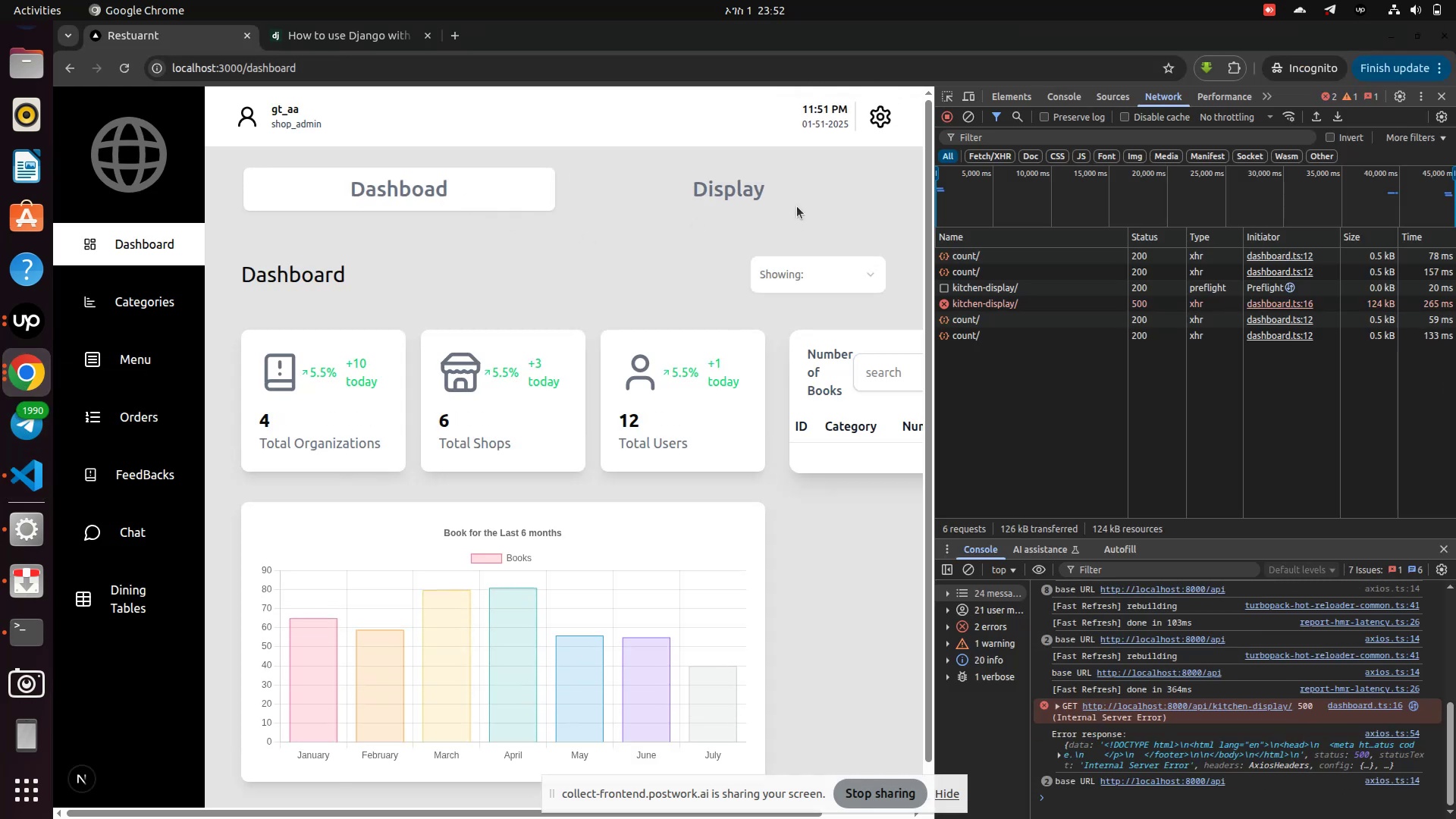 
left_click([774, 188])
 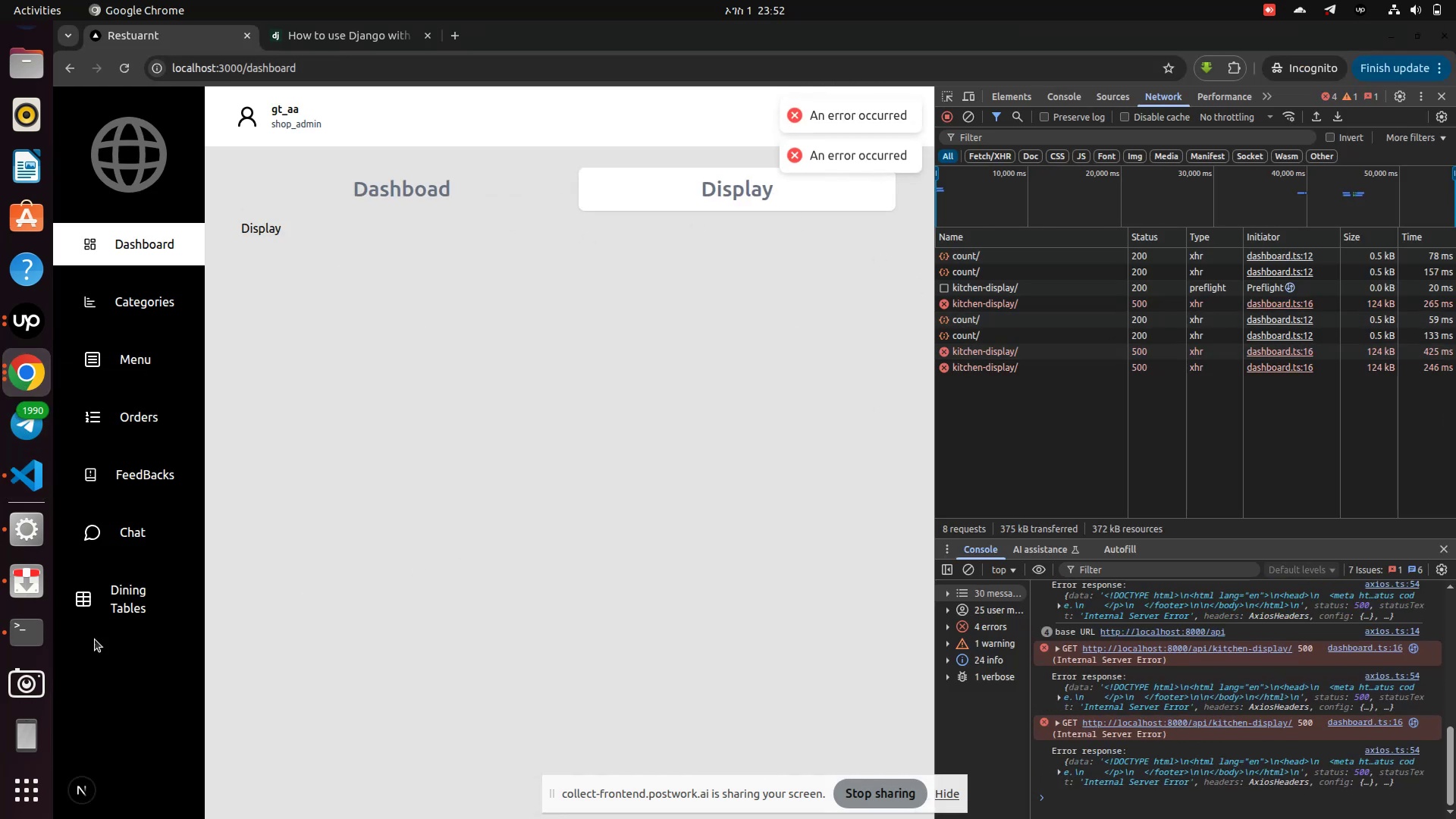 
left_click([20, 630])
 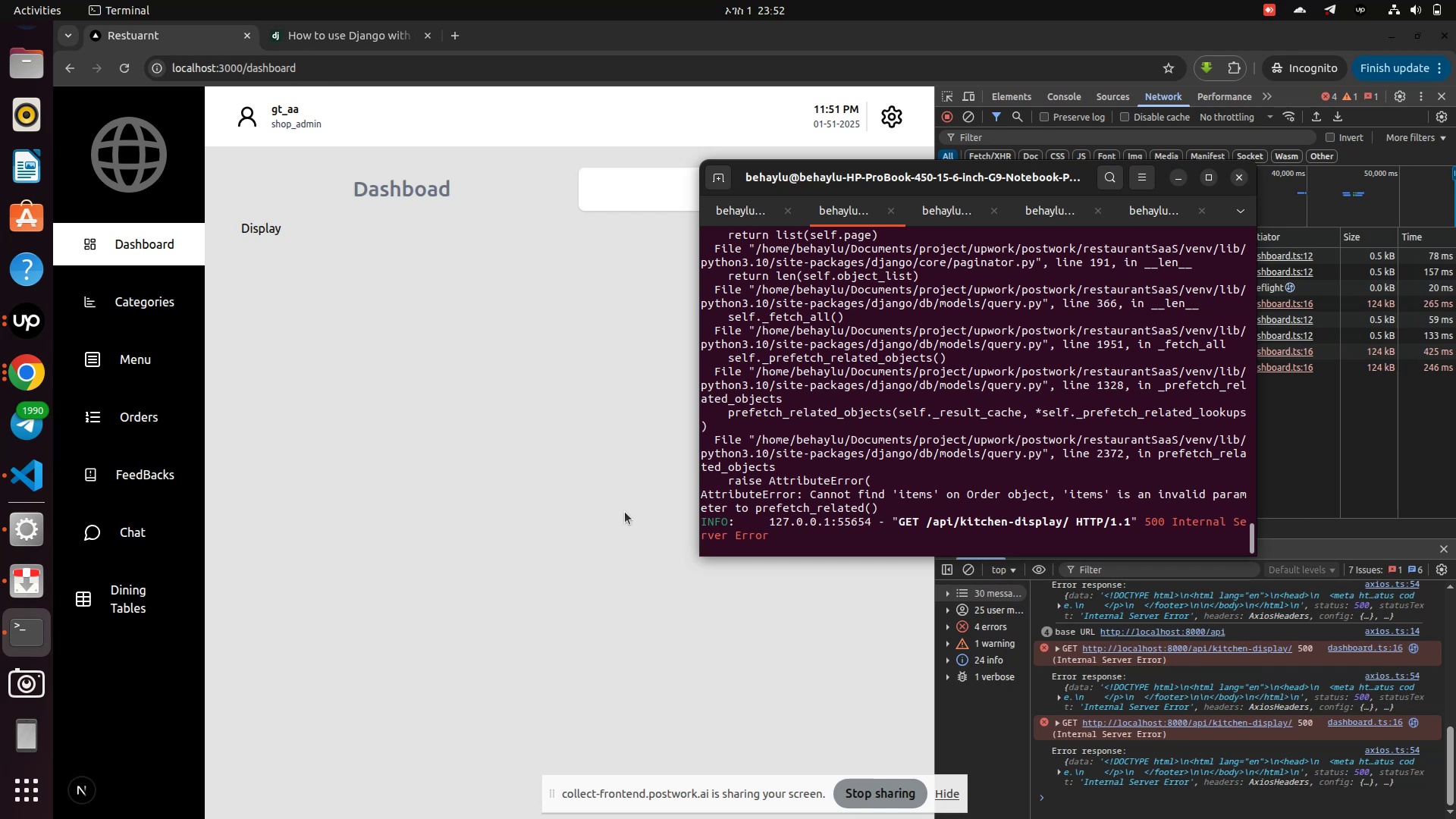 
wait(17.79)
 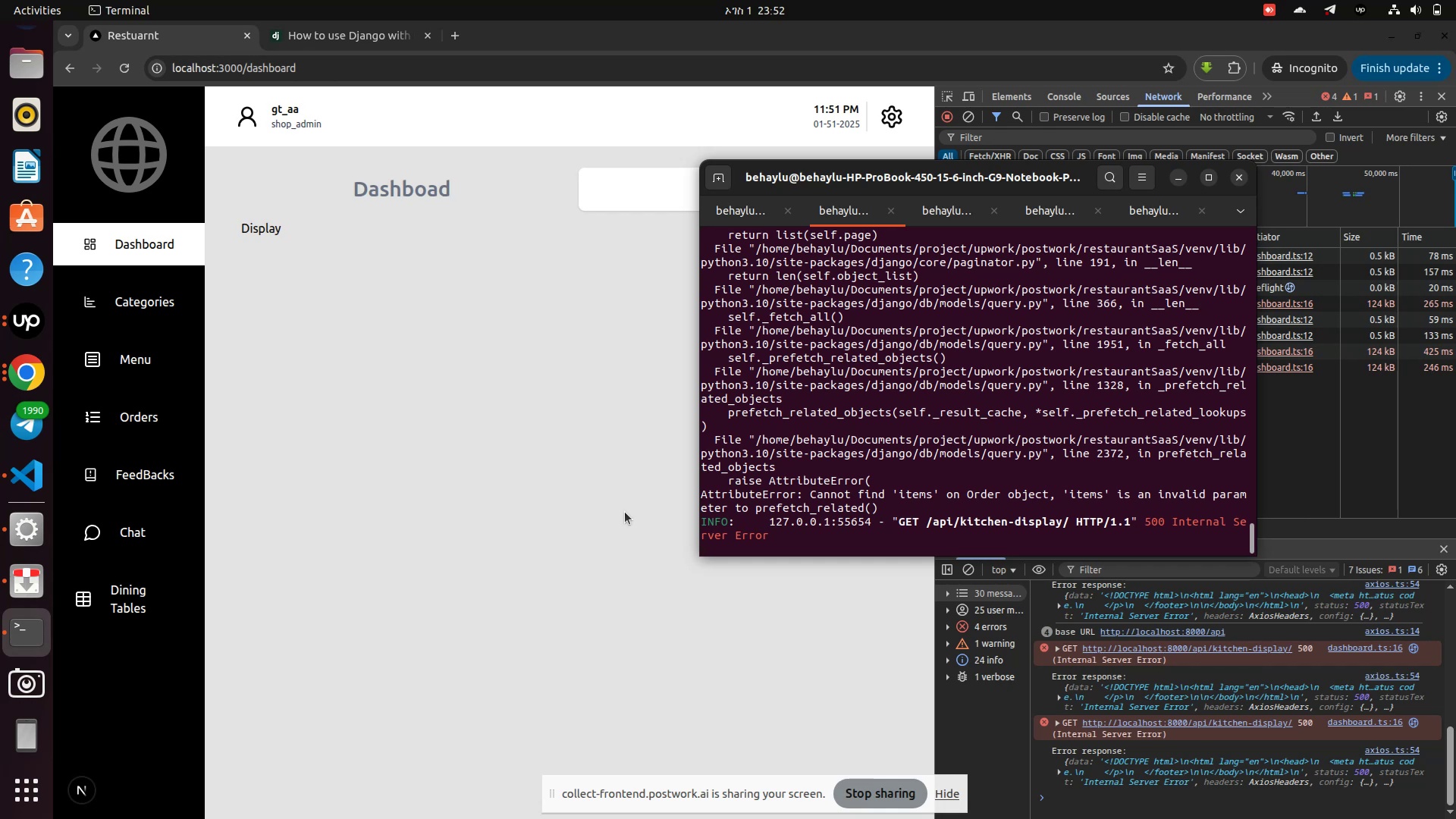 
left_click([22, 380])
 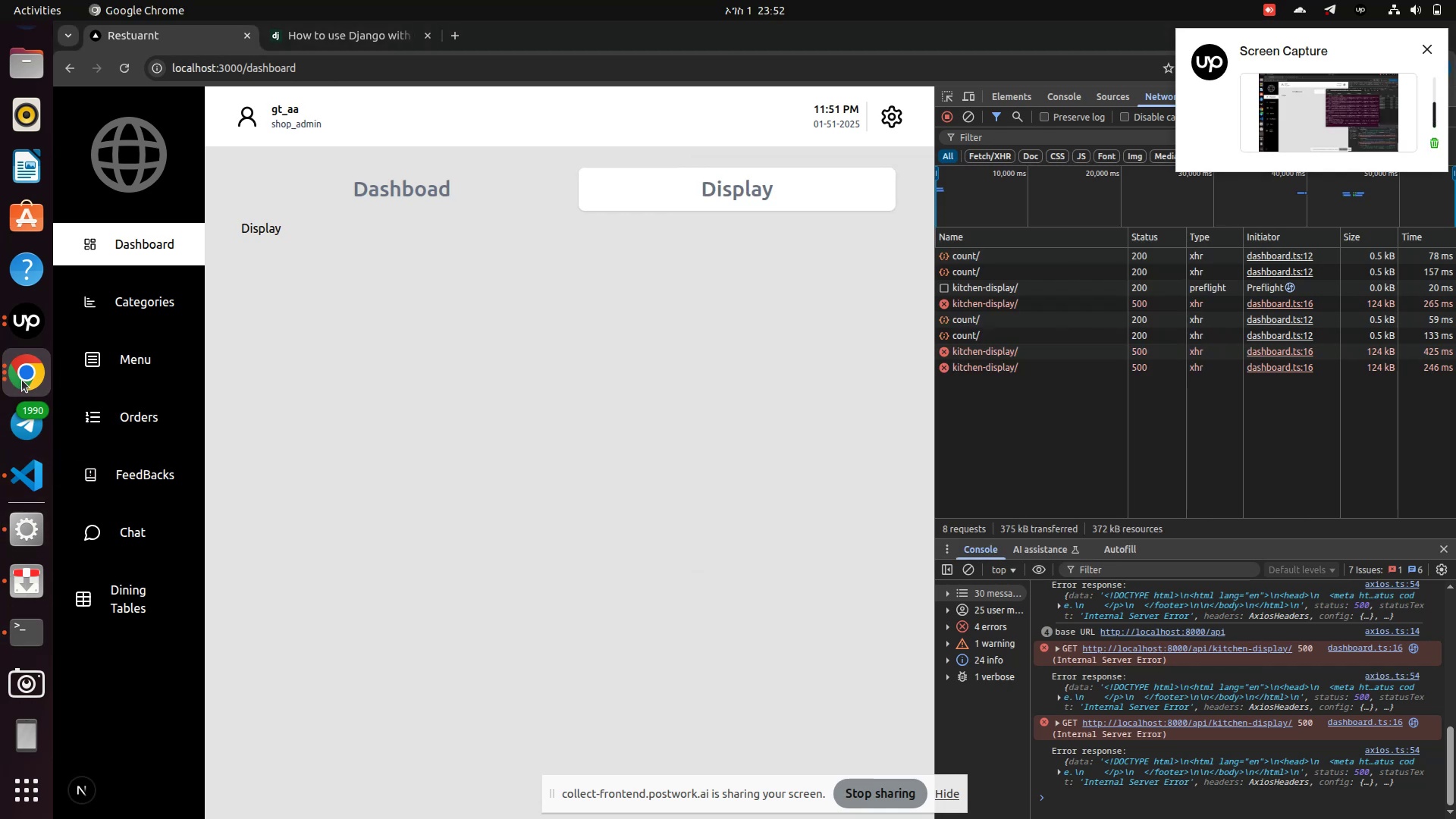 
left_click([22, 380])
 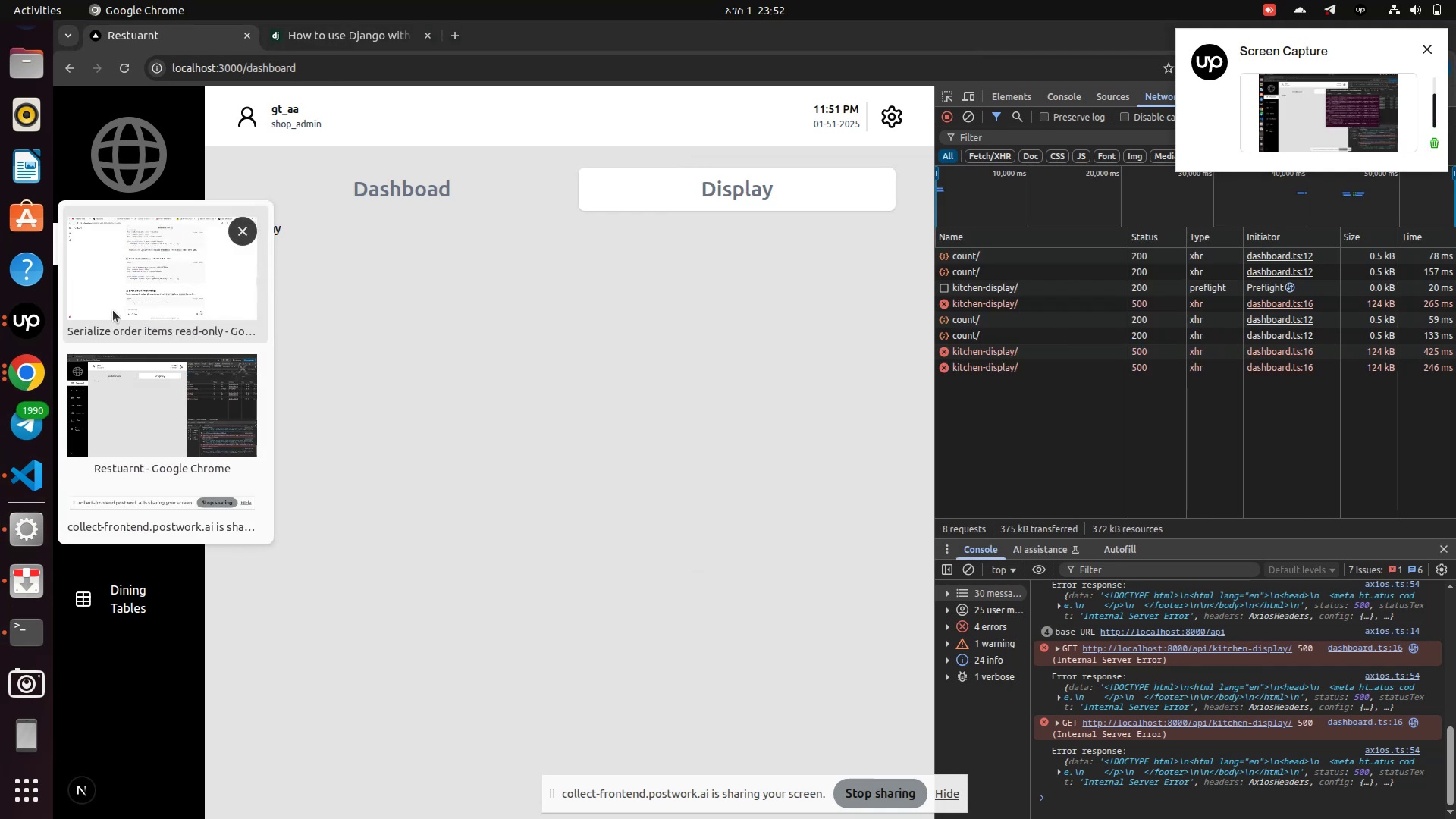 
left_click([128, 291])
 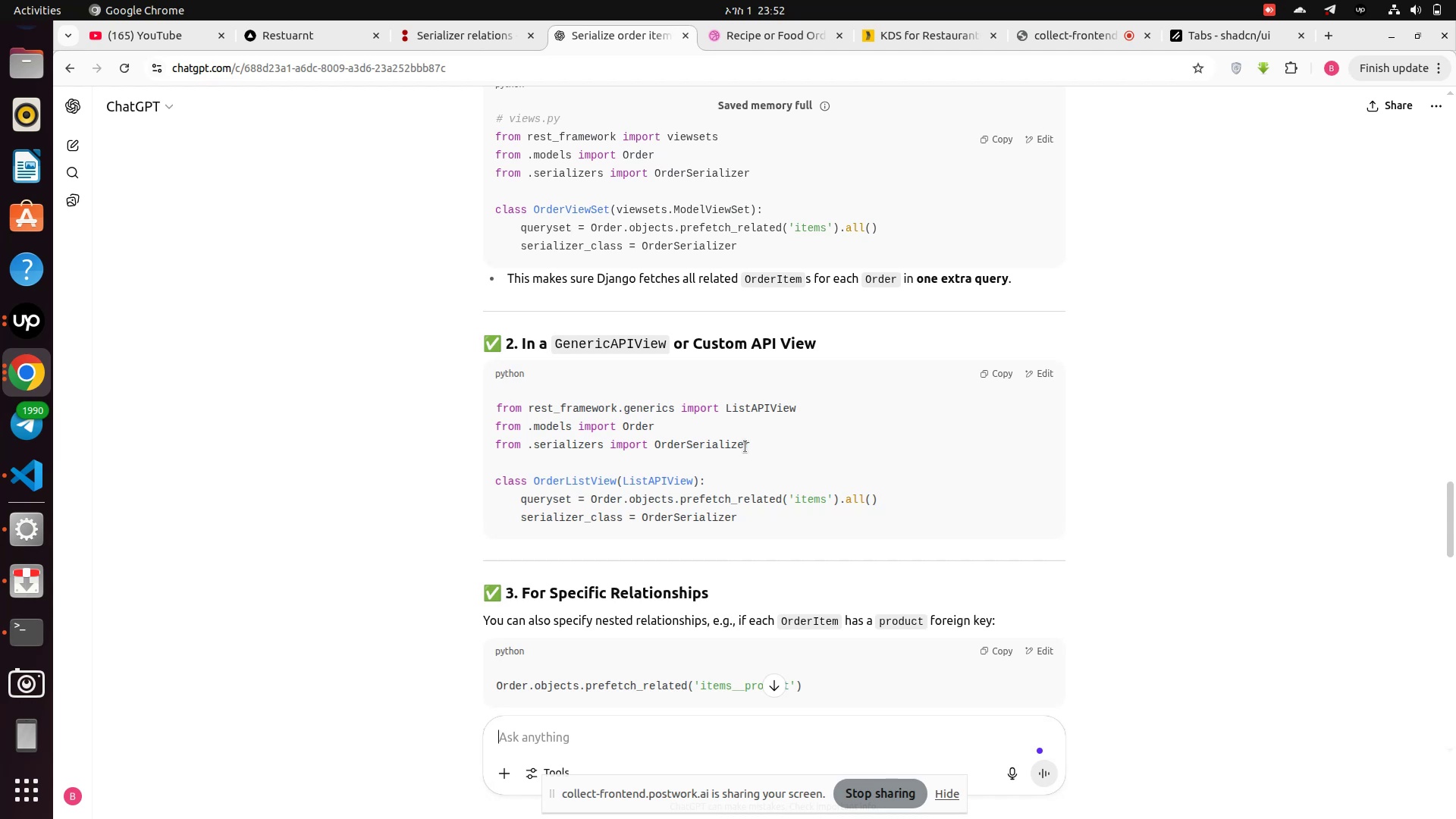 
wait(5.12)
 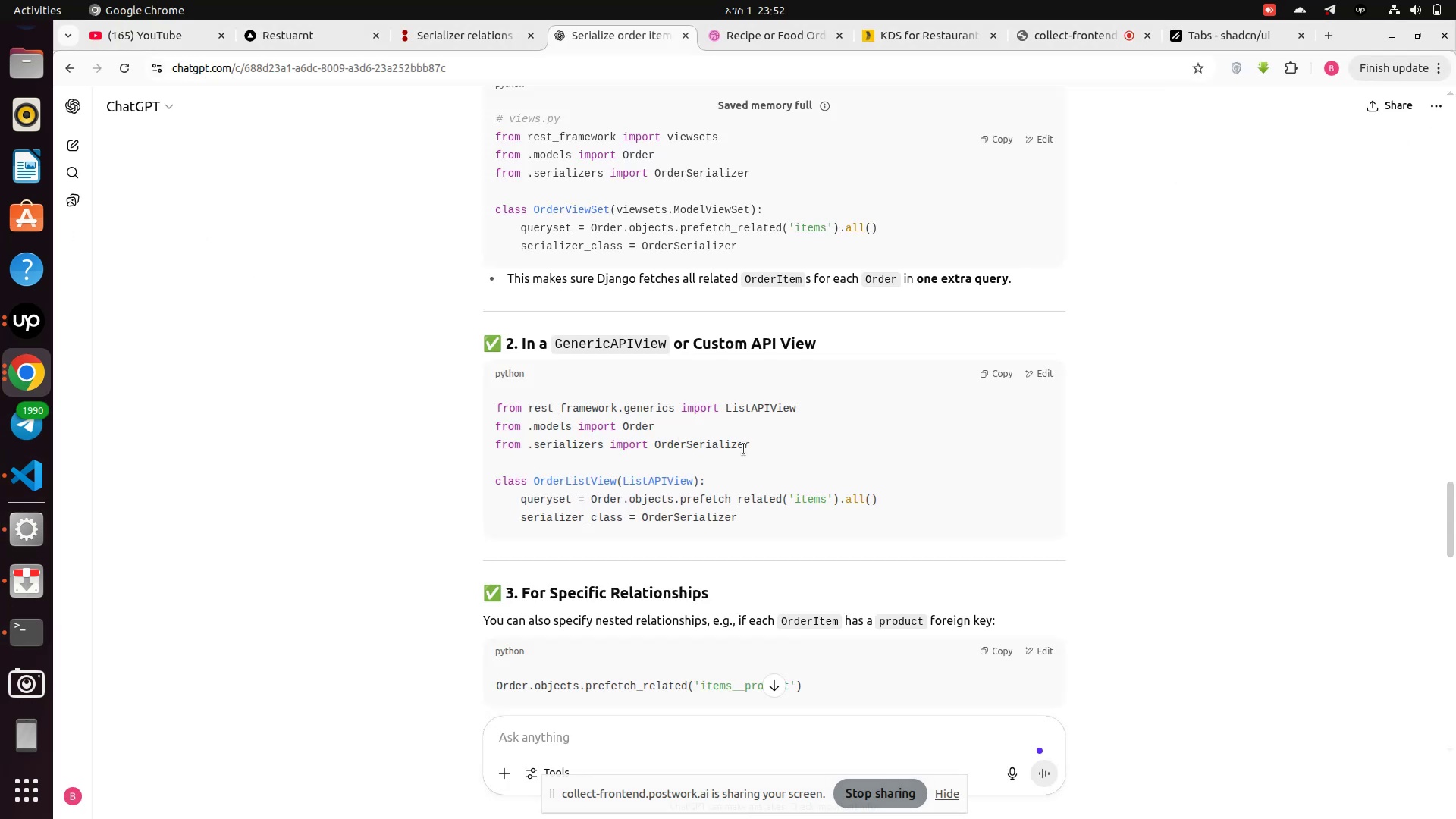 
scroll: coordinate [745, 445], scroll_direction: down, amount: 1.0
 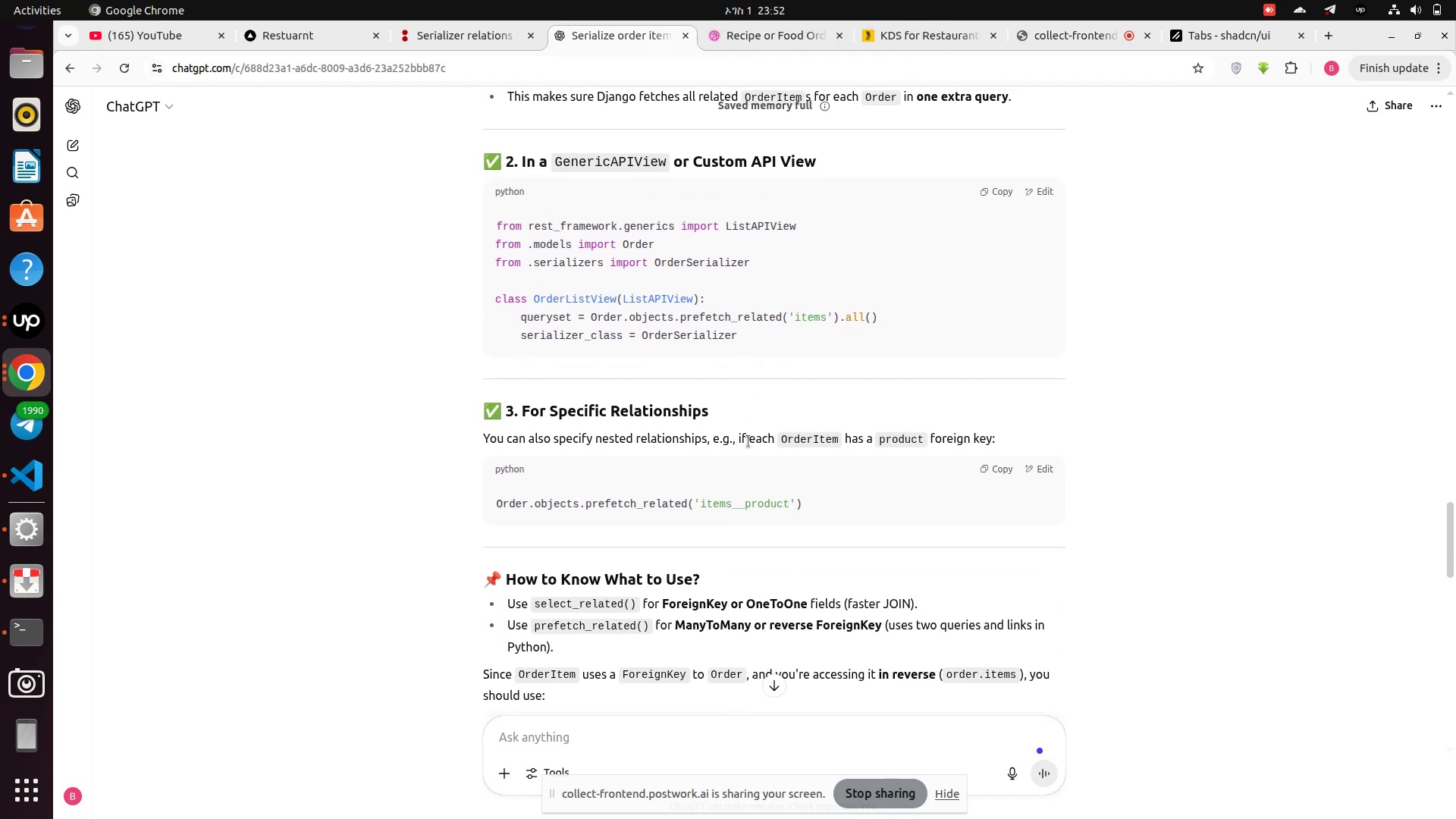 
wait(6.41)
 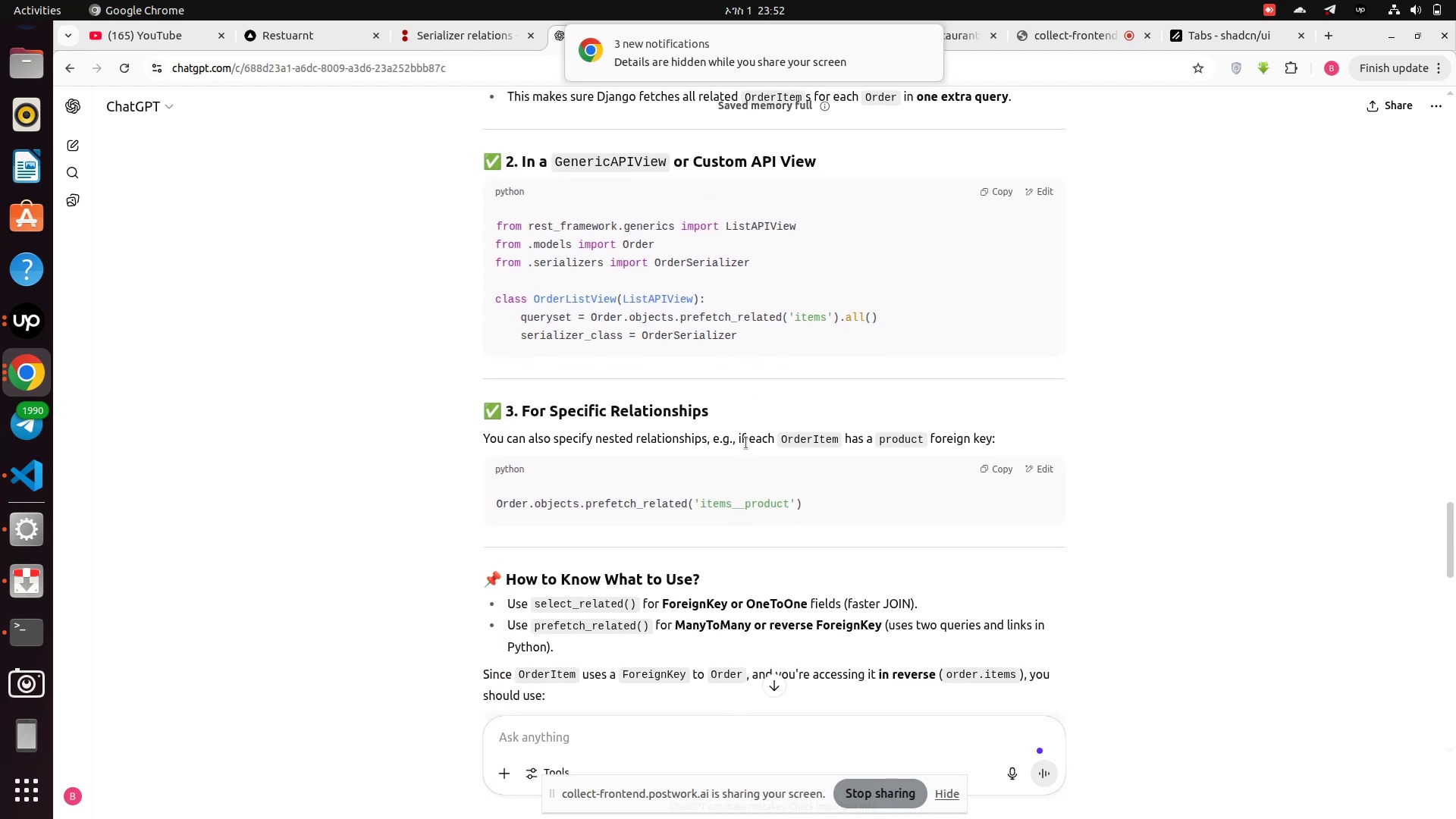 
scroll: coordinate [607, 691], scroll_direction: down, amount: 6.0
 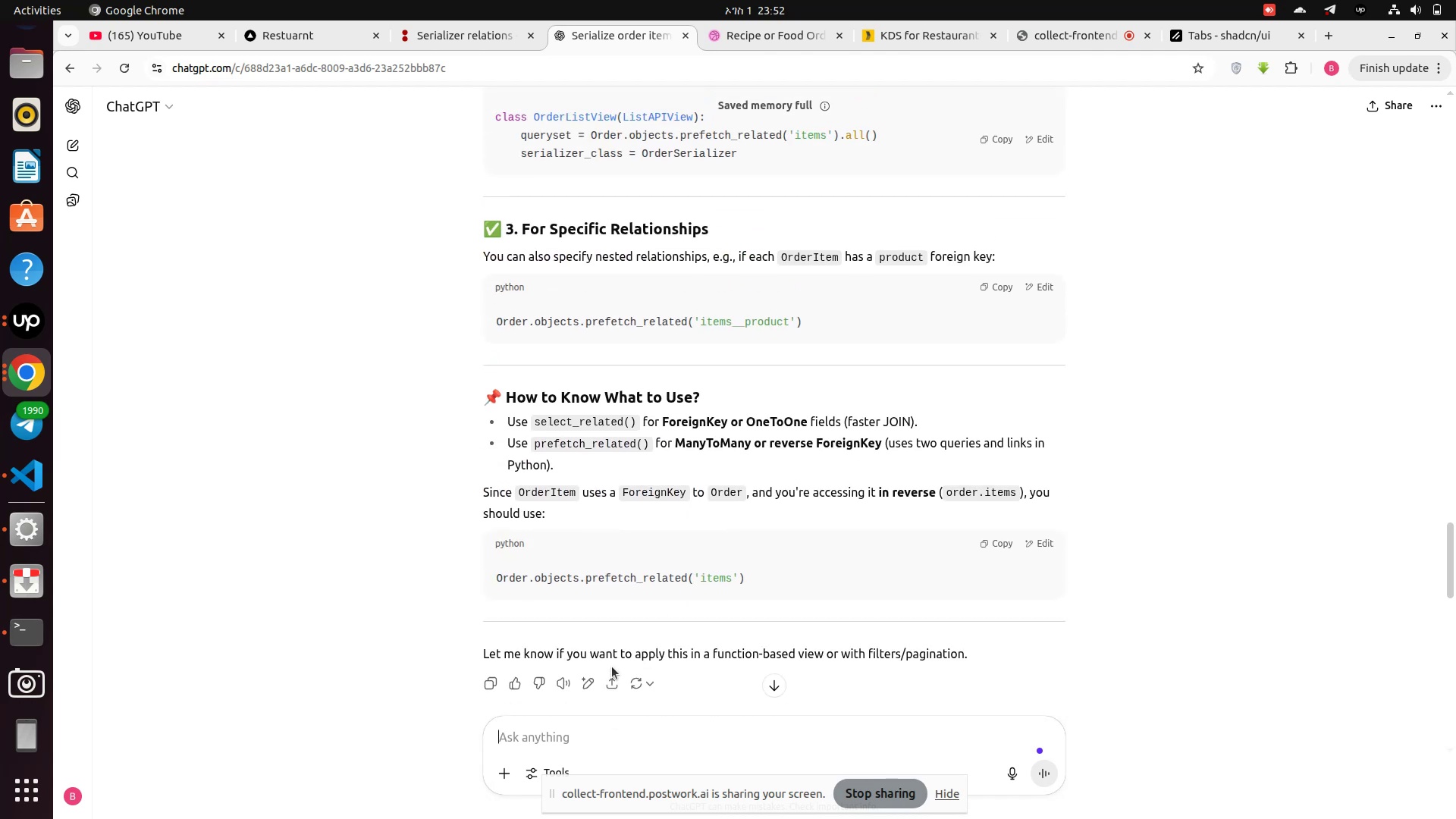 
scroll: coordinate [617, 653], scroll_direction: up, amount: 4.0
 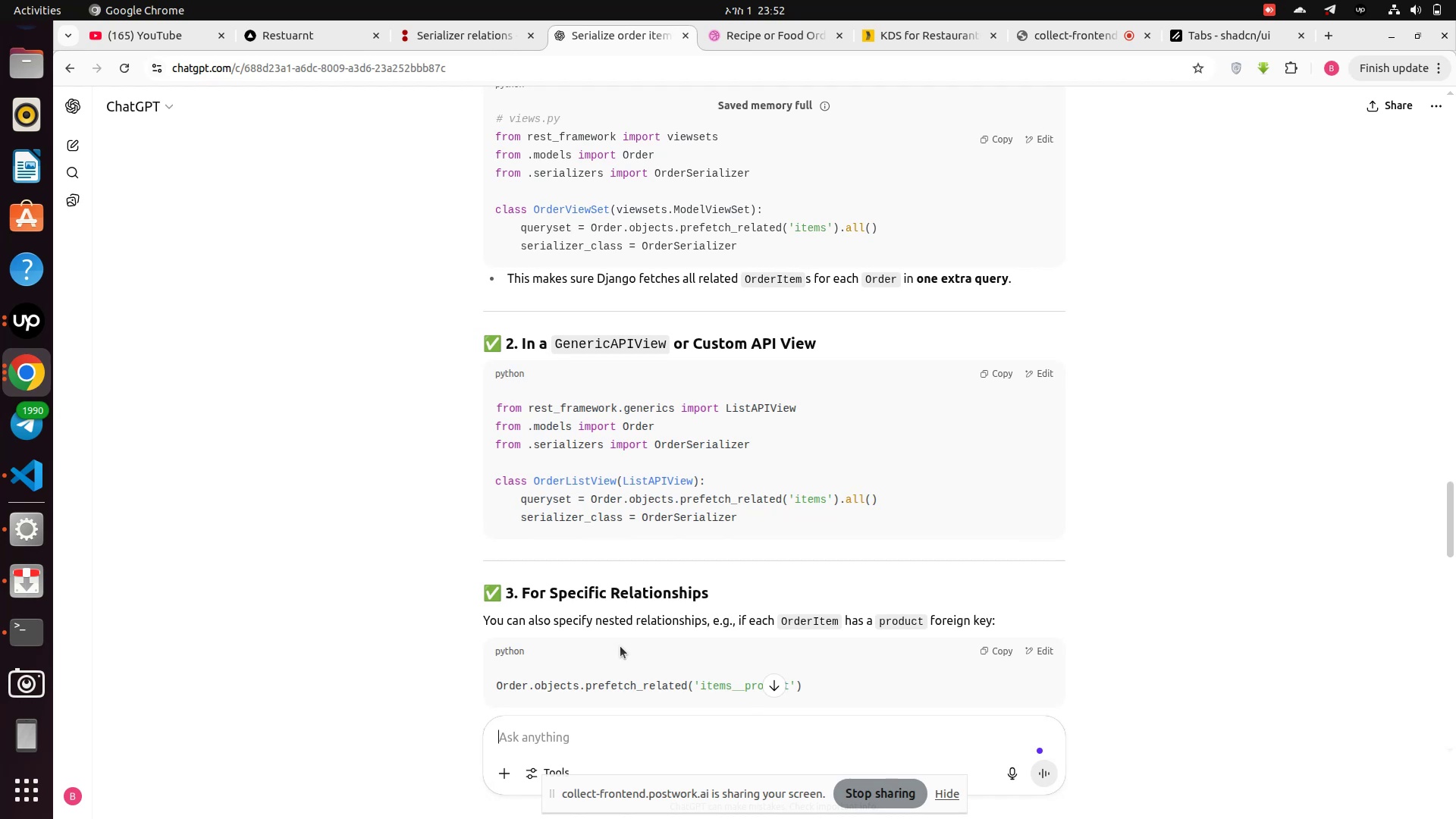 
scroll: coordinate [620, 645], scroll_direction: down, amount: 2.0
 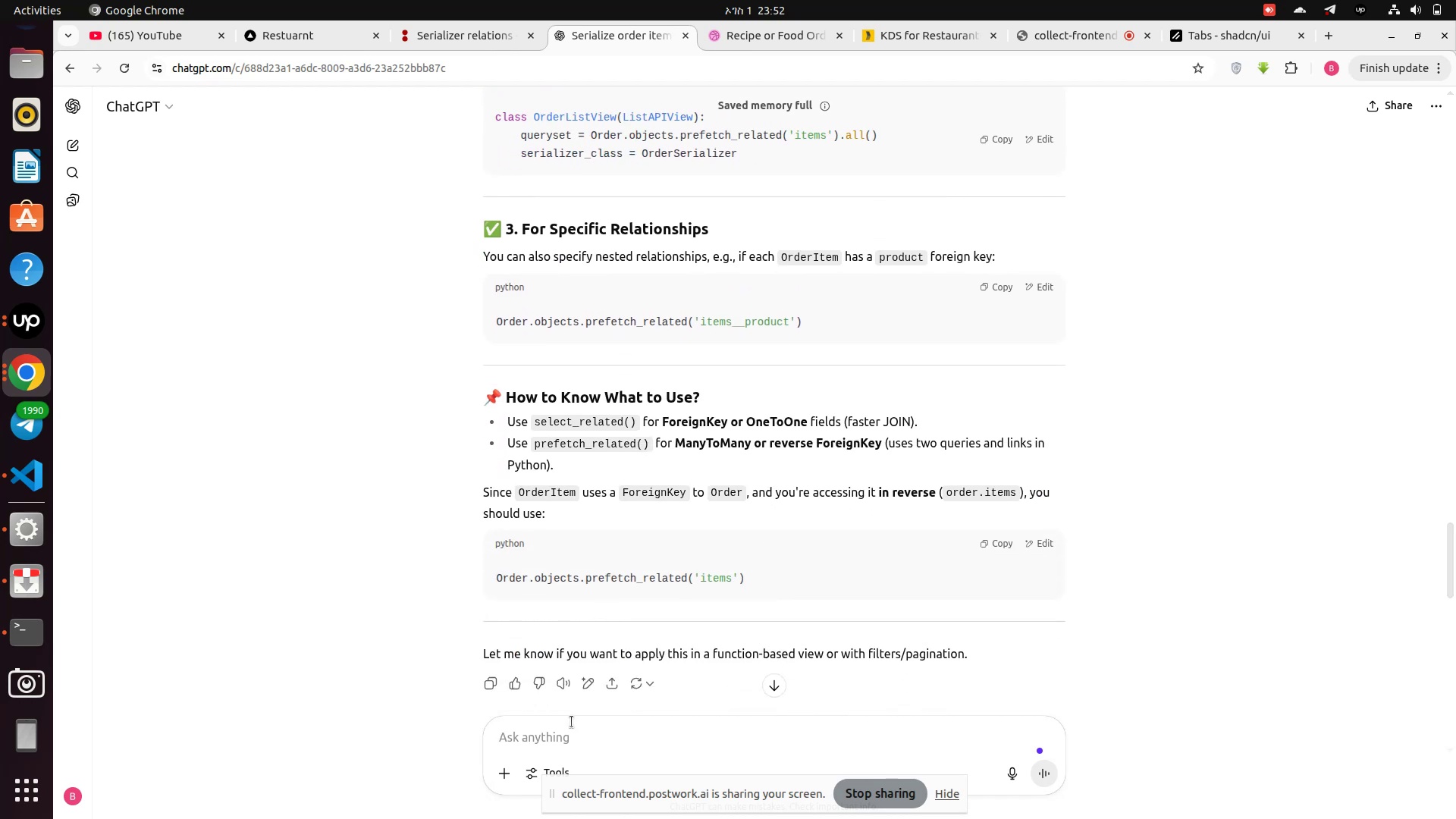 
left_click([570, 725])
 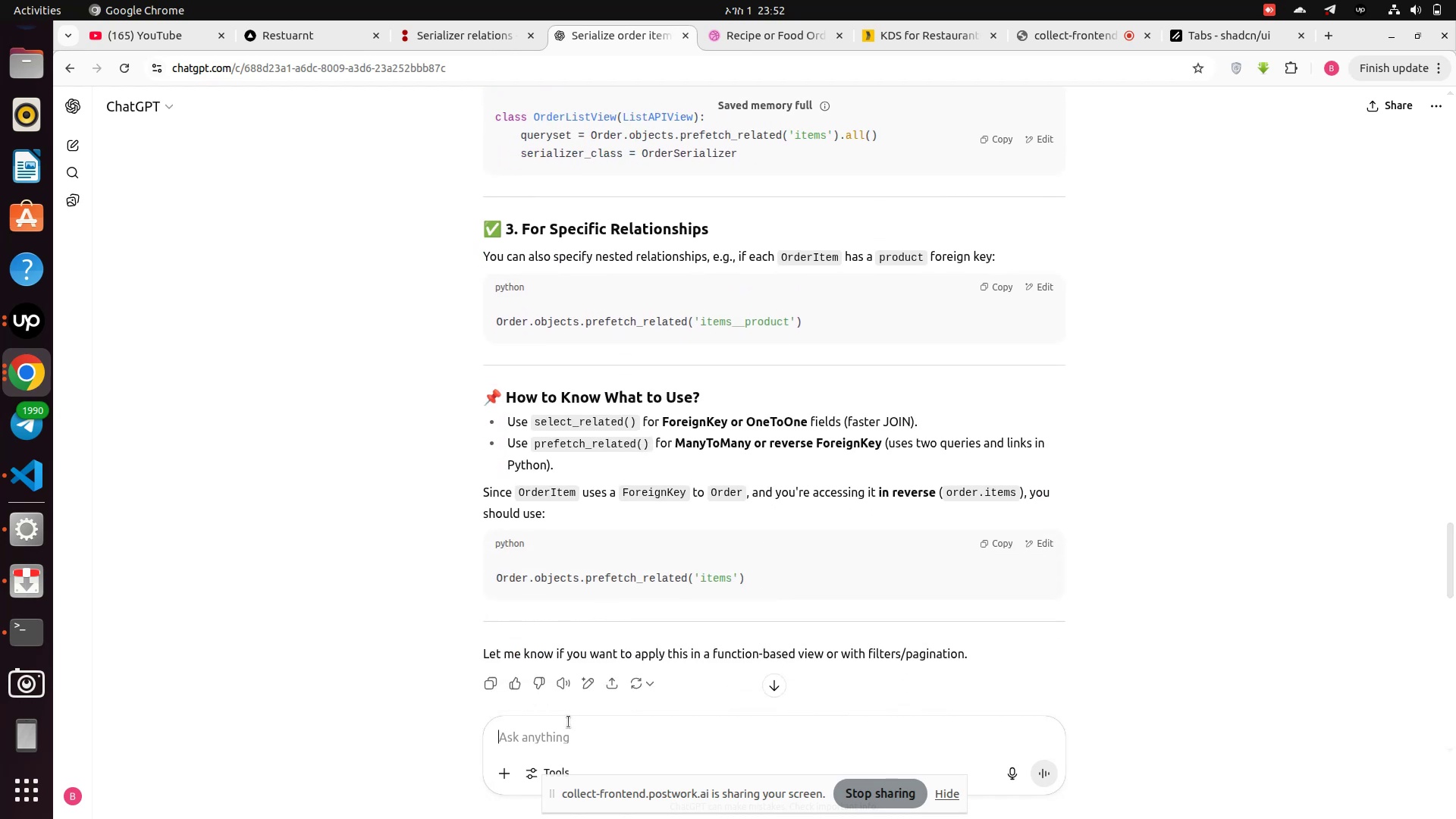 
type(but item is not found in order model)
 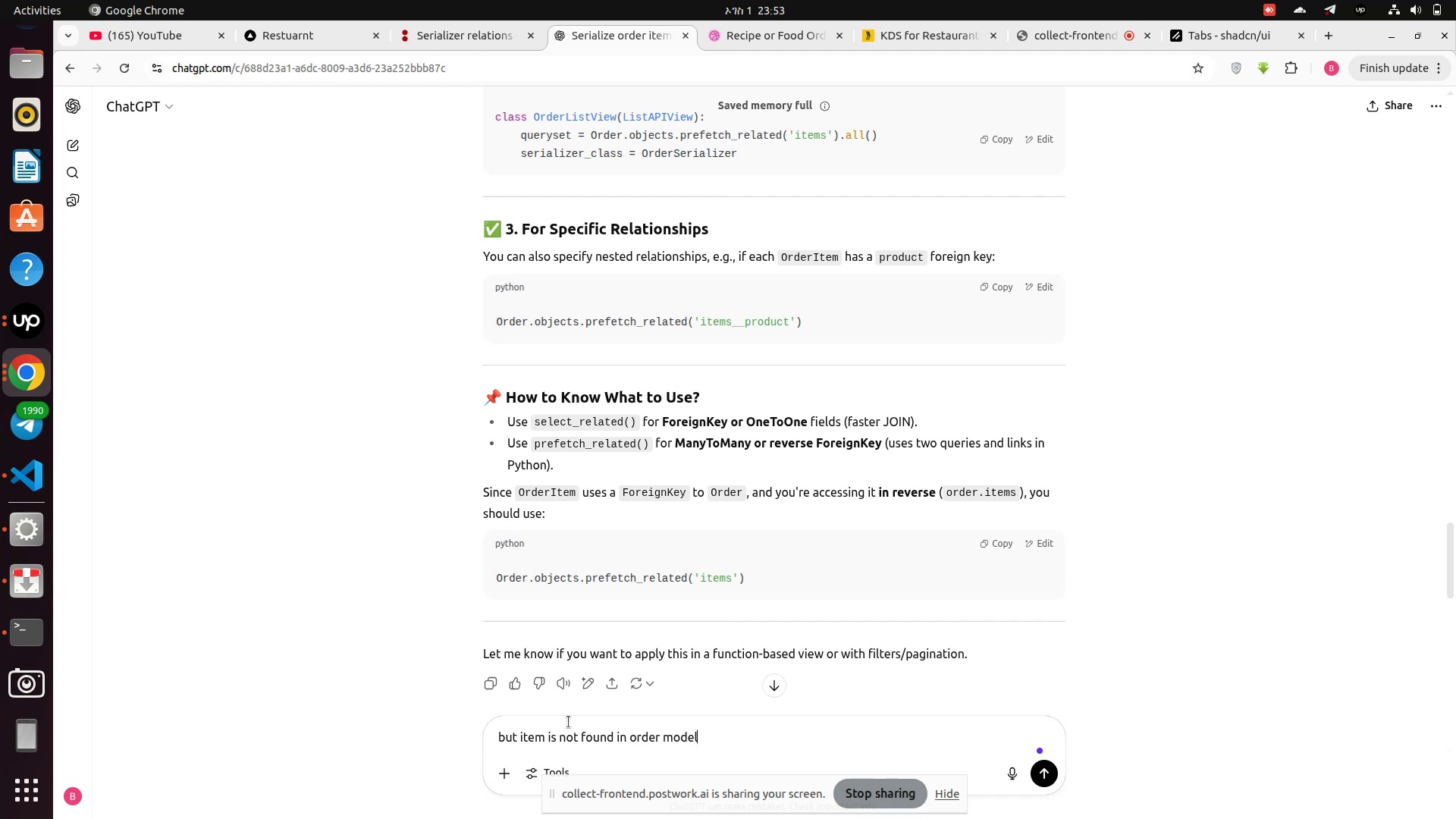 
key(Enter)
 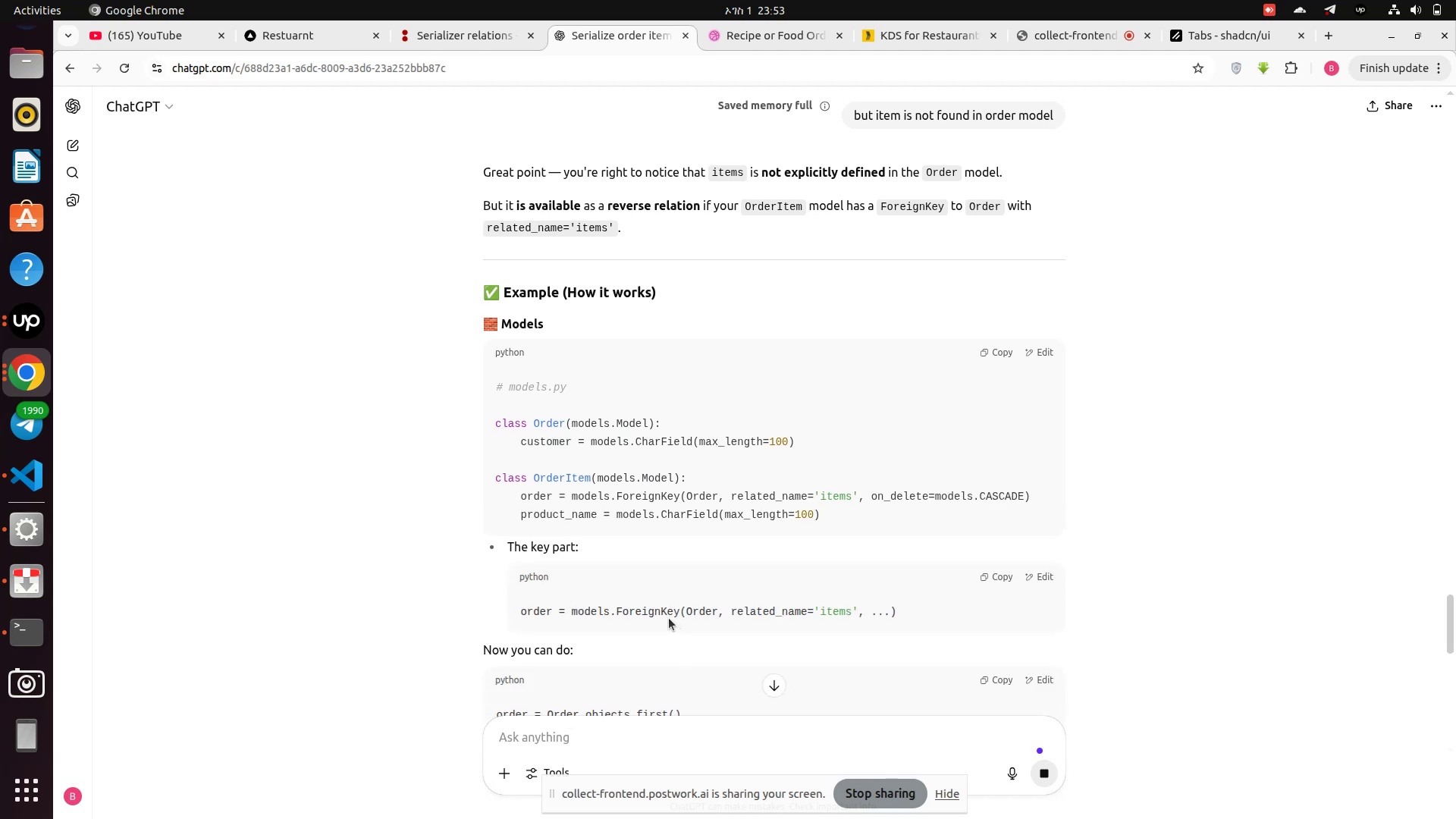 
wait(16.85)
 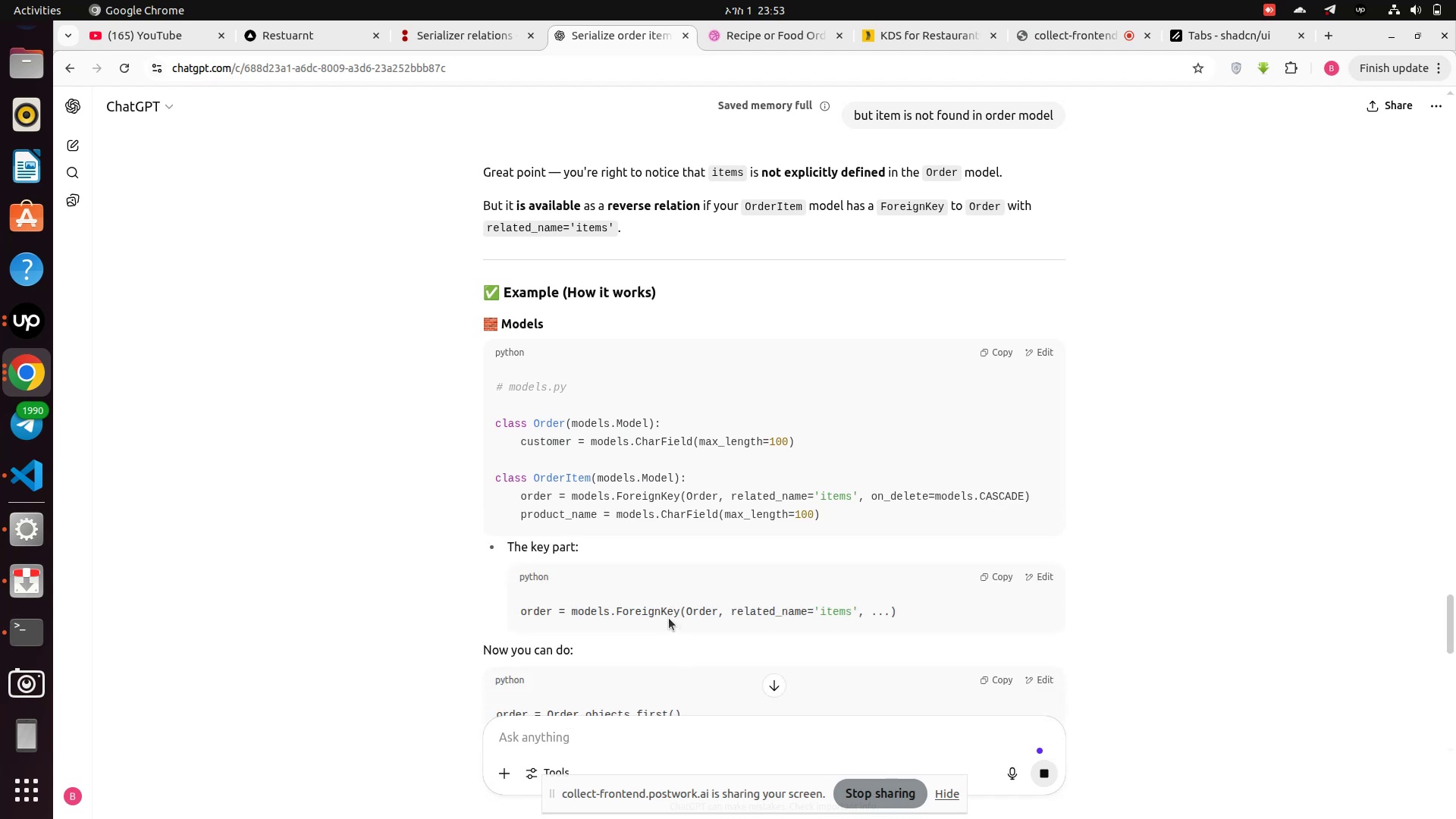 
left_click([34, 484])
 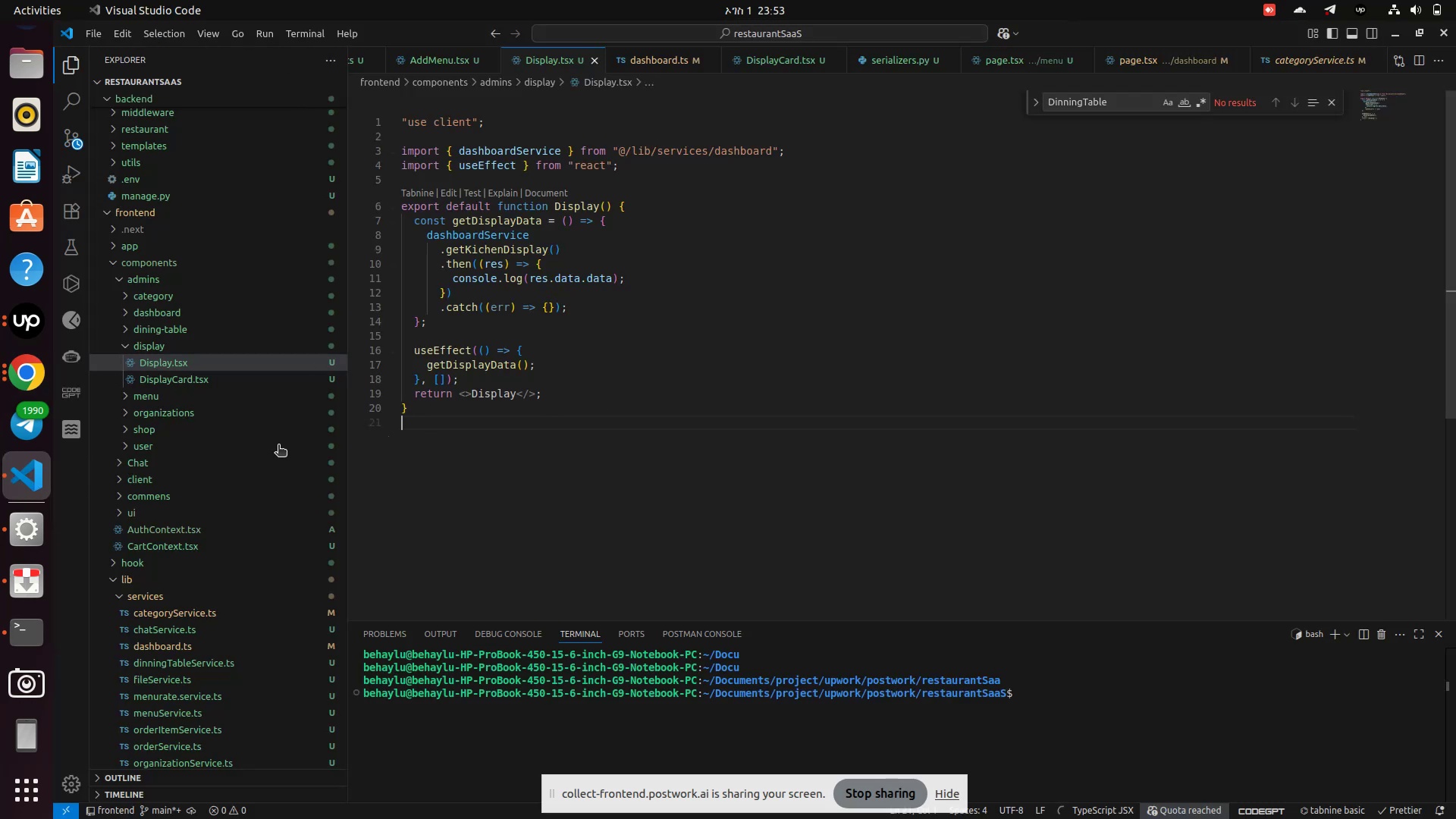 
scroll: coordinate [196, 297], scroll_direction: up, amount: 20.0
 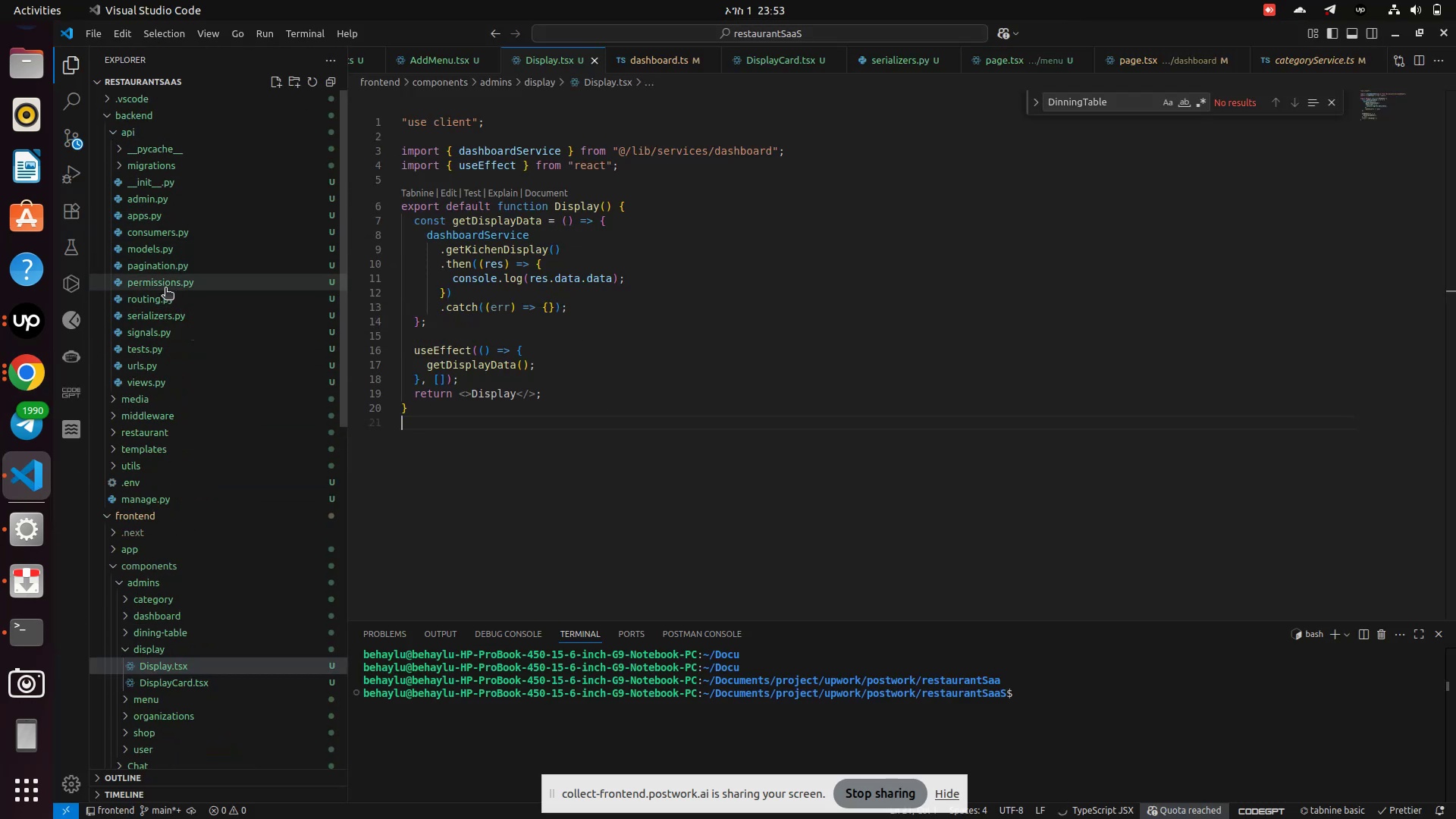 
left_click([155, 271])
 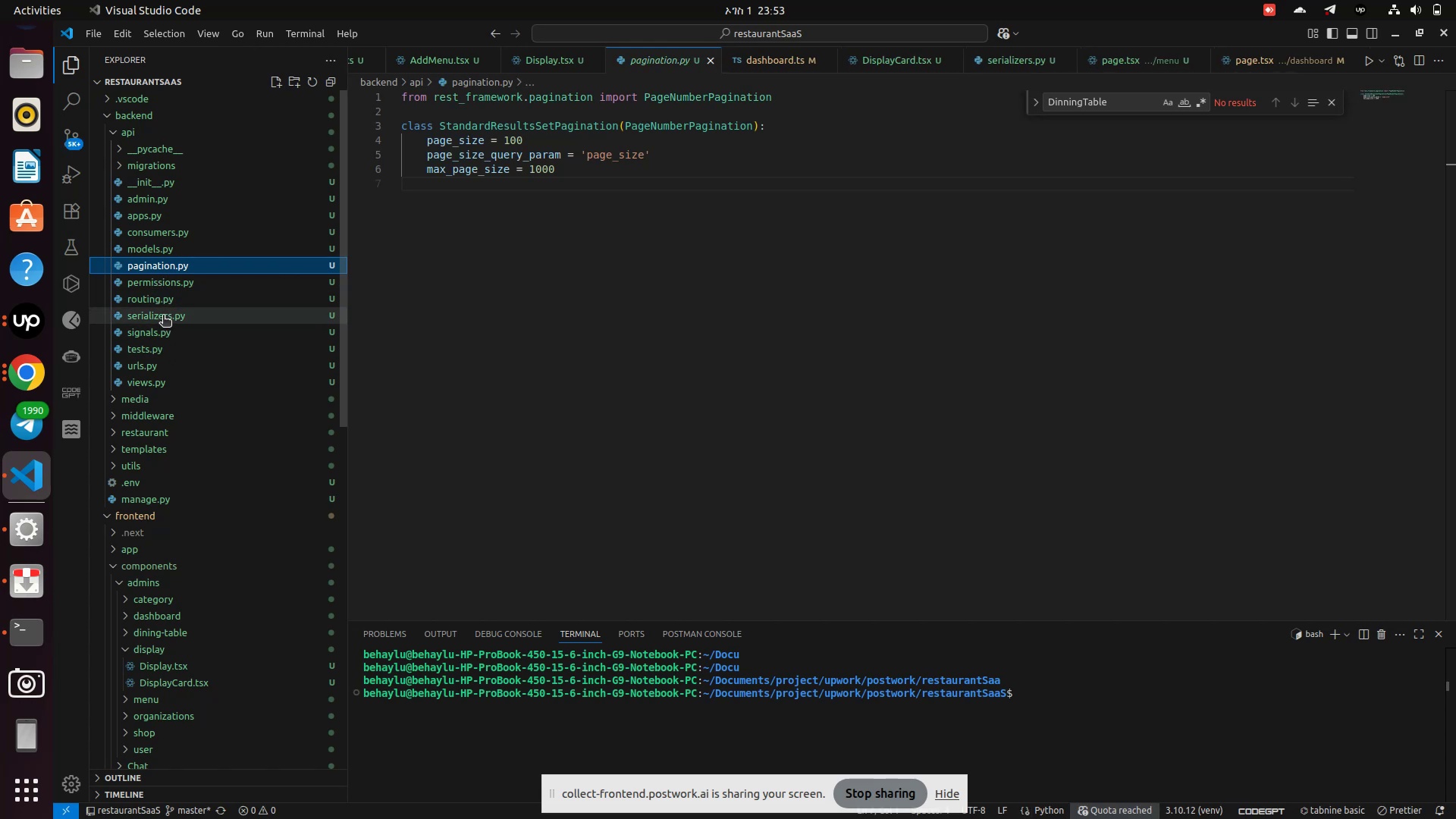 
left_click([163, 300])
 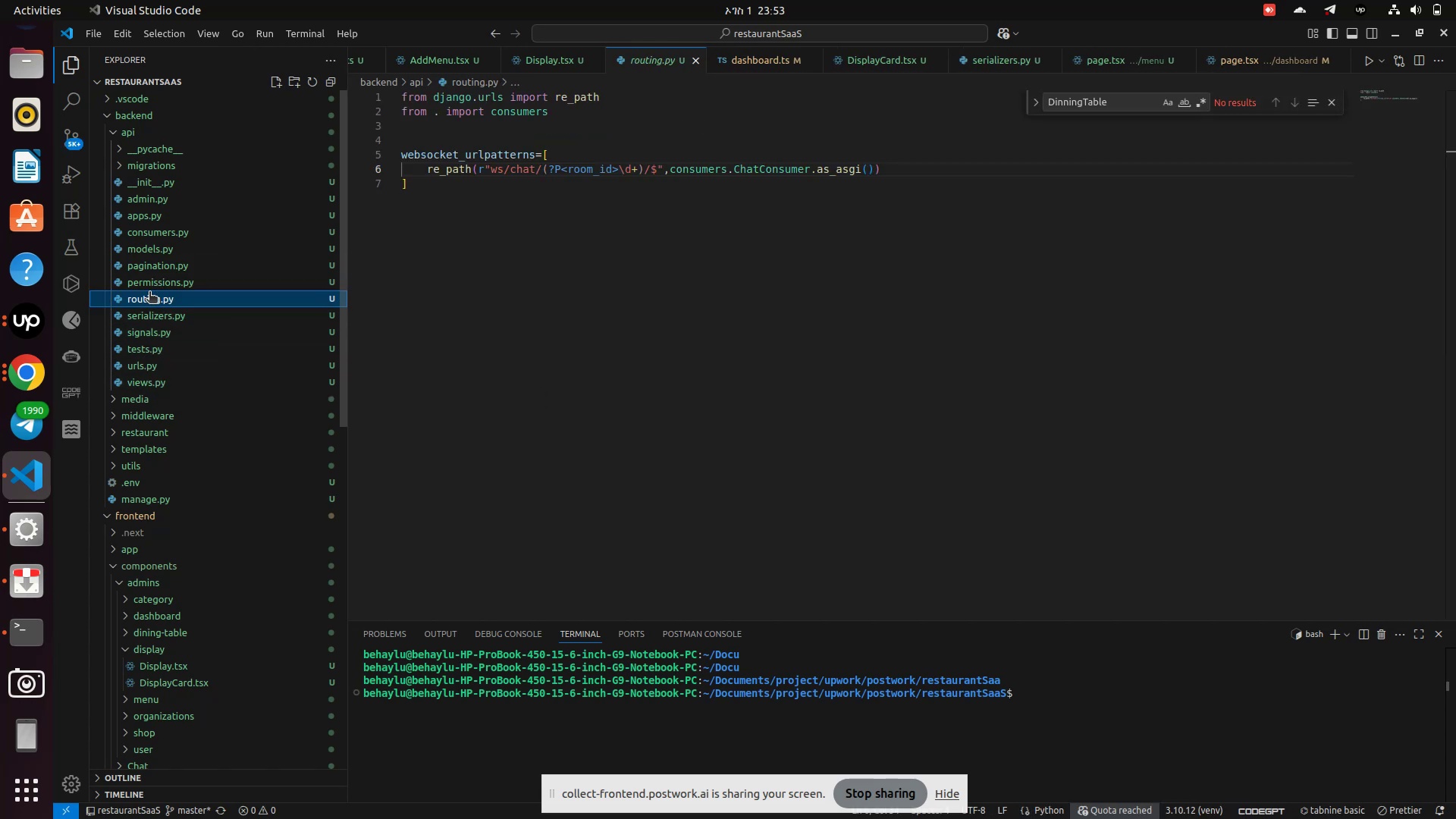 
left_click([156, 246])
 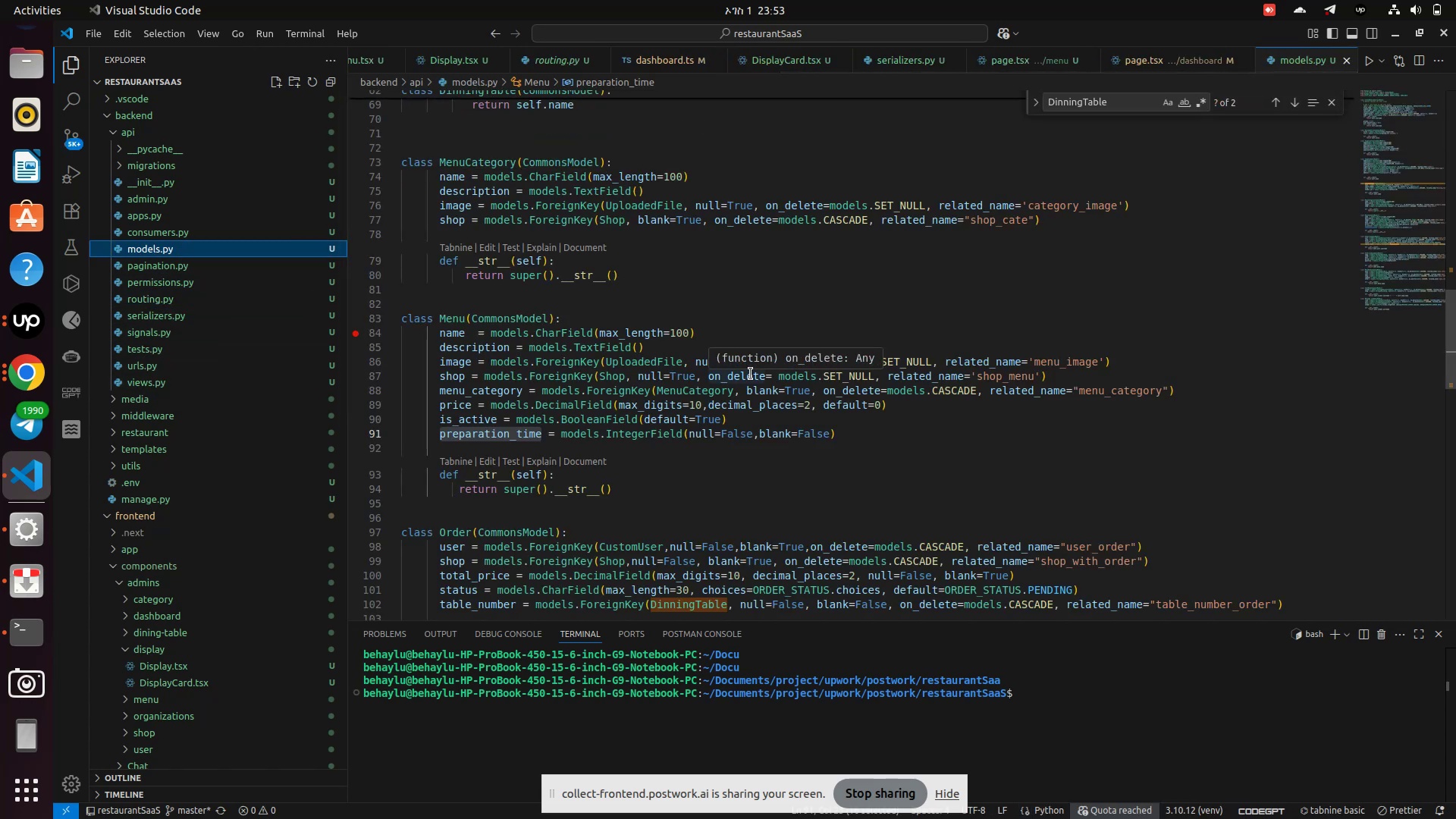 
scroll: coordinate [751, 374], scroll_direction: down, amount: 5.0
 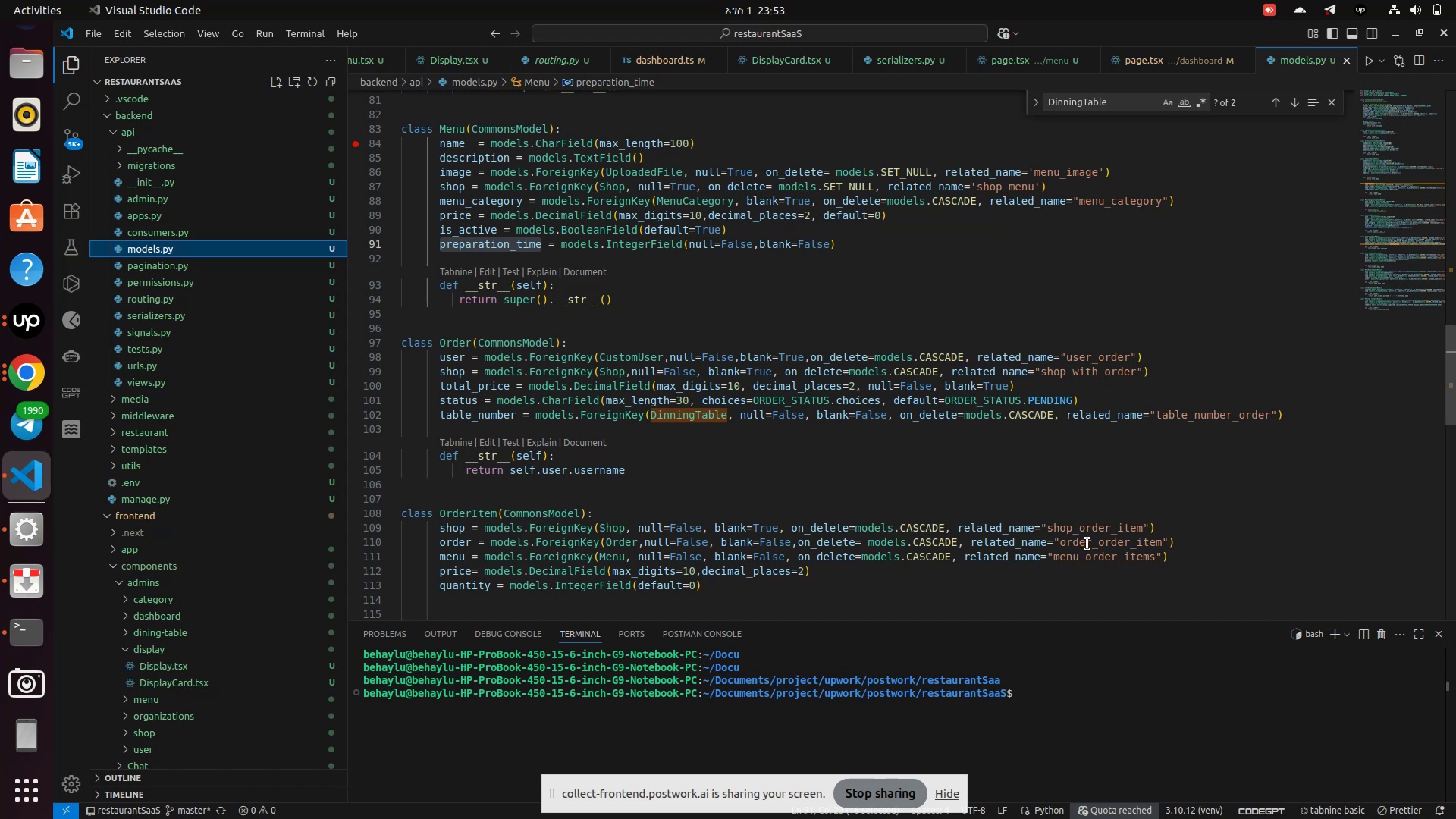 
left_click([1087, 544])
 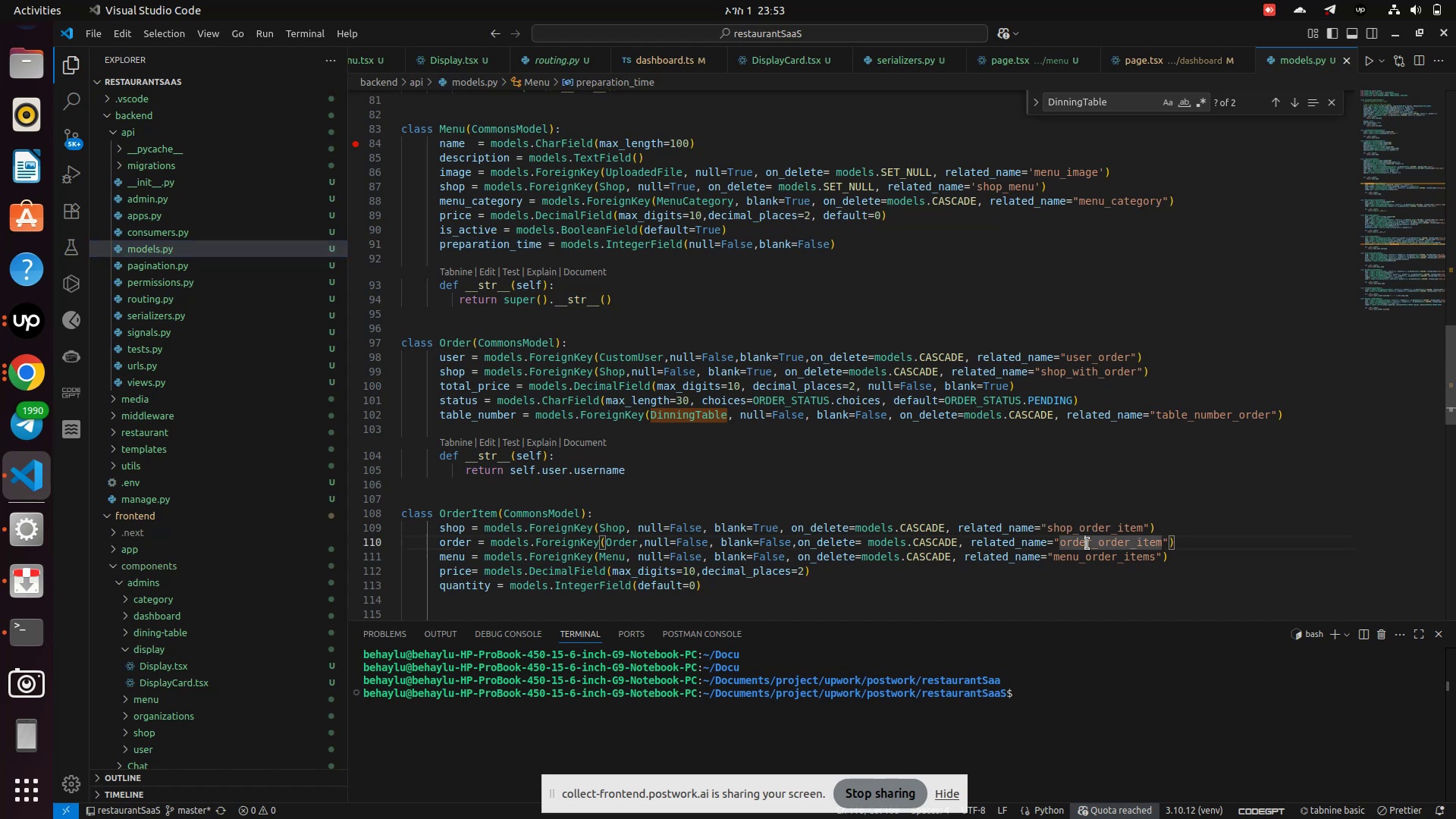 
left_click([1087, 544])
 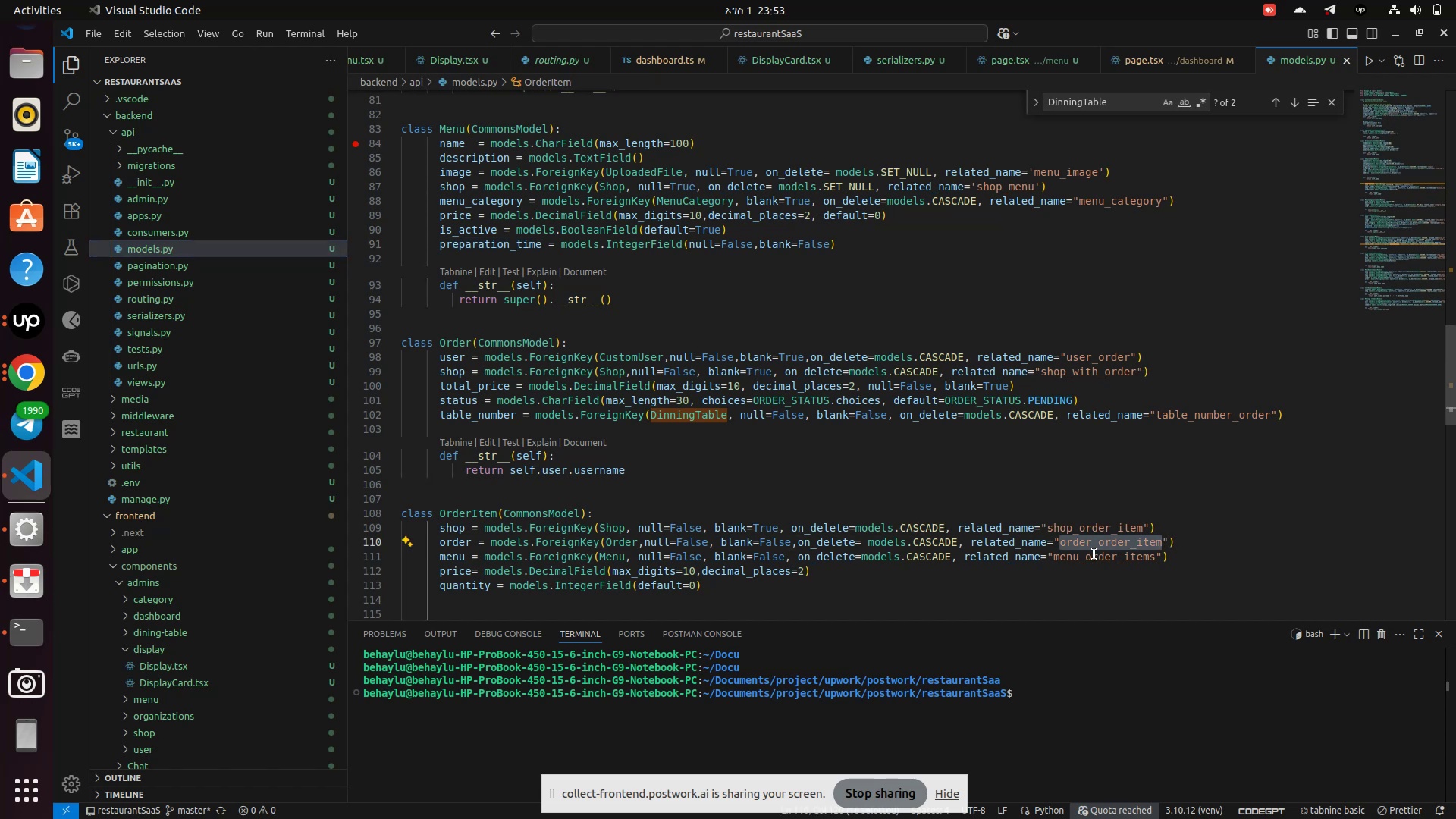 
key(Control+C)
 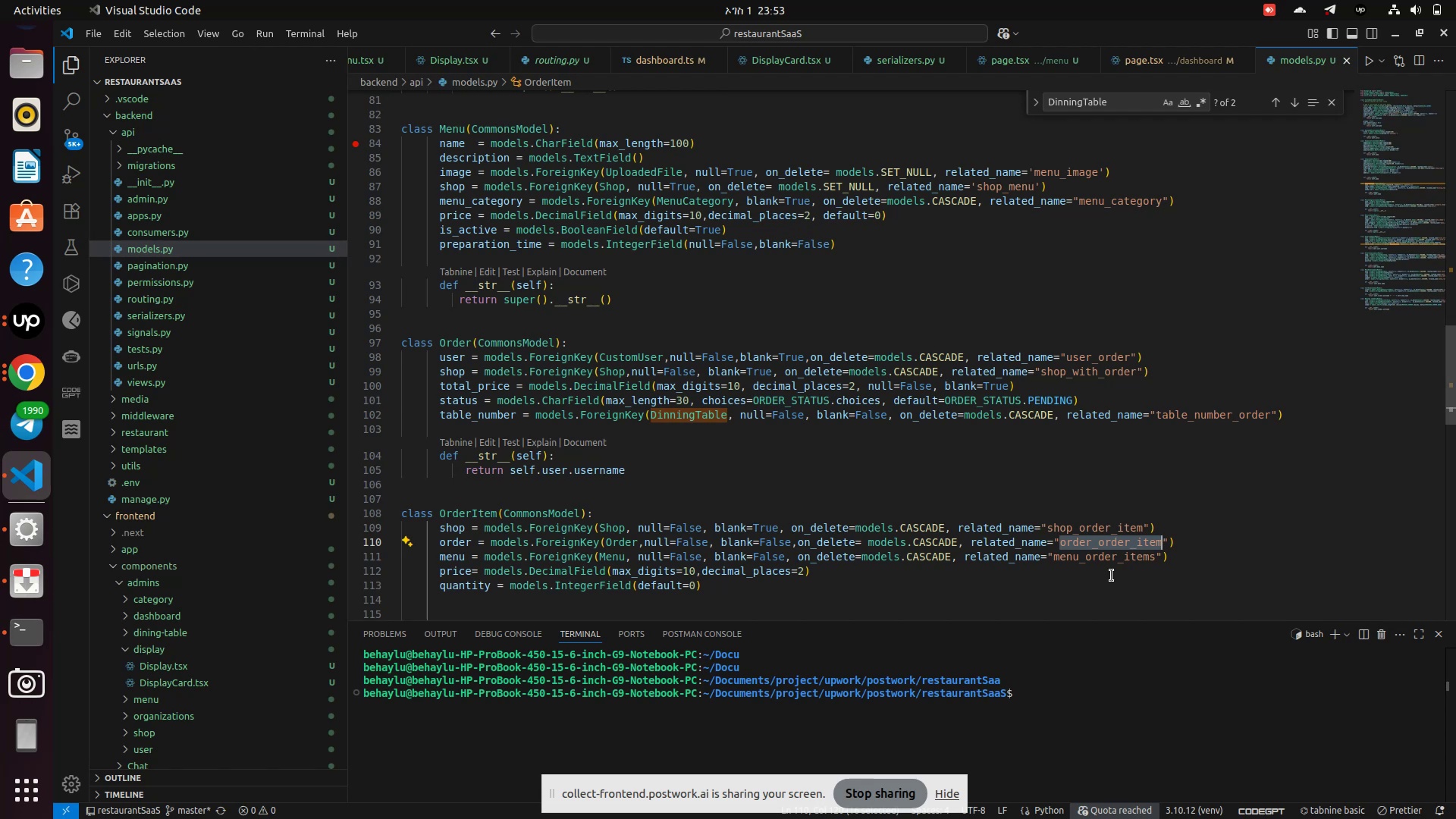 
wait(8.6)
 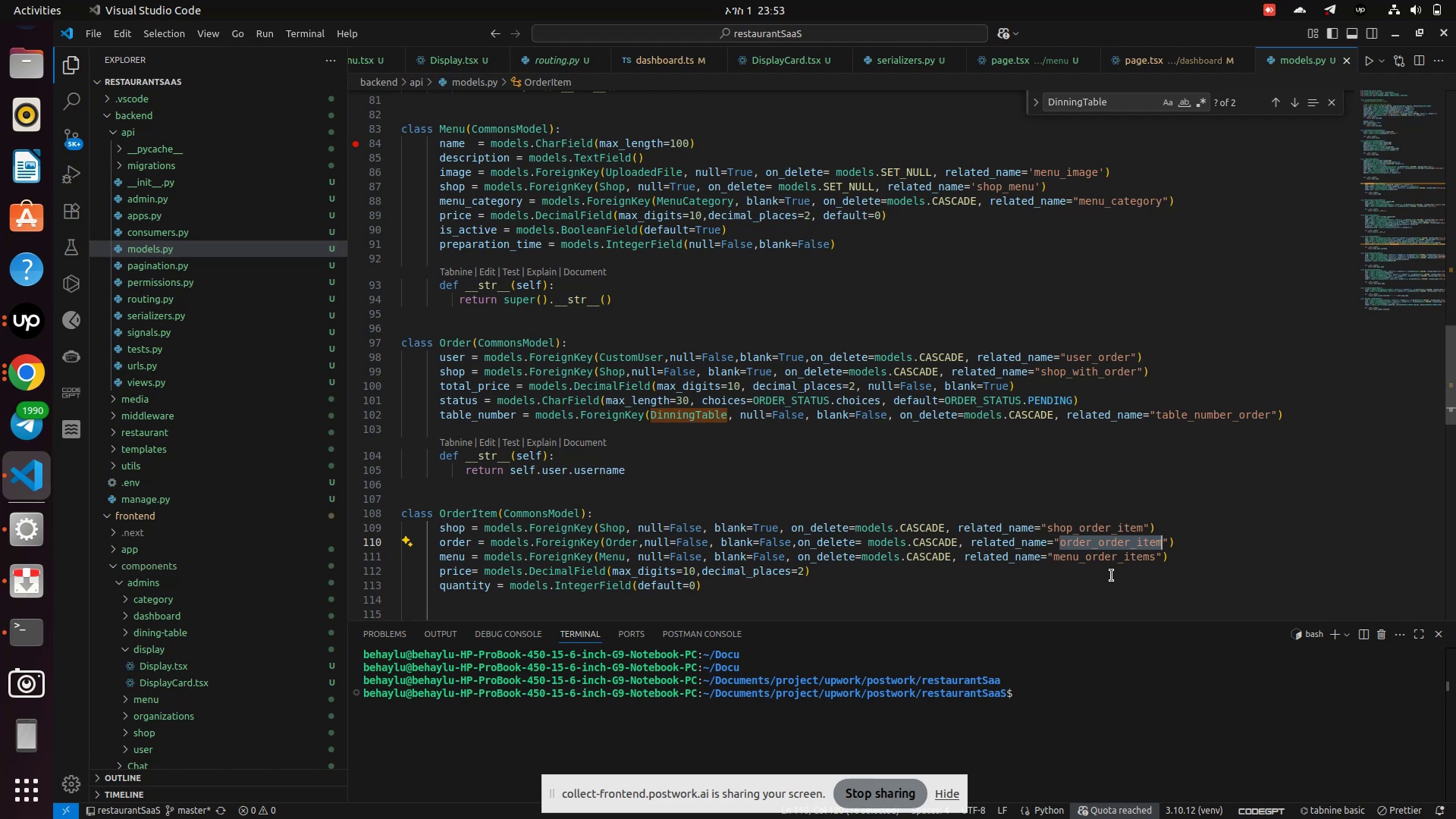 
left_click([1133, 544])
 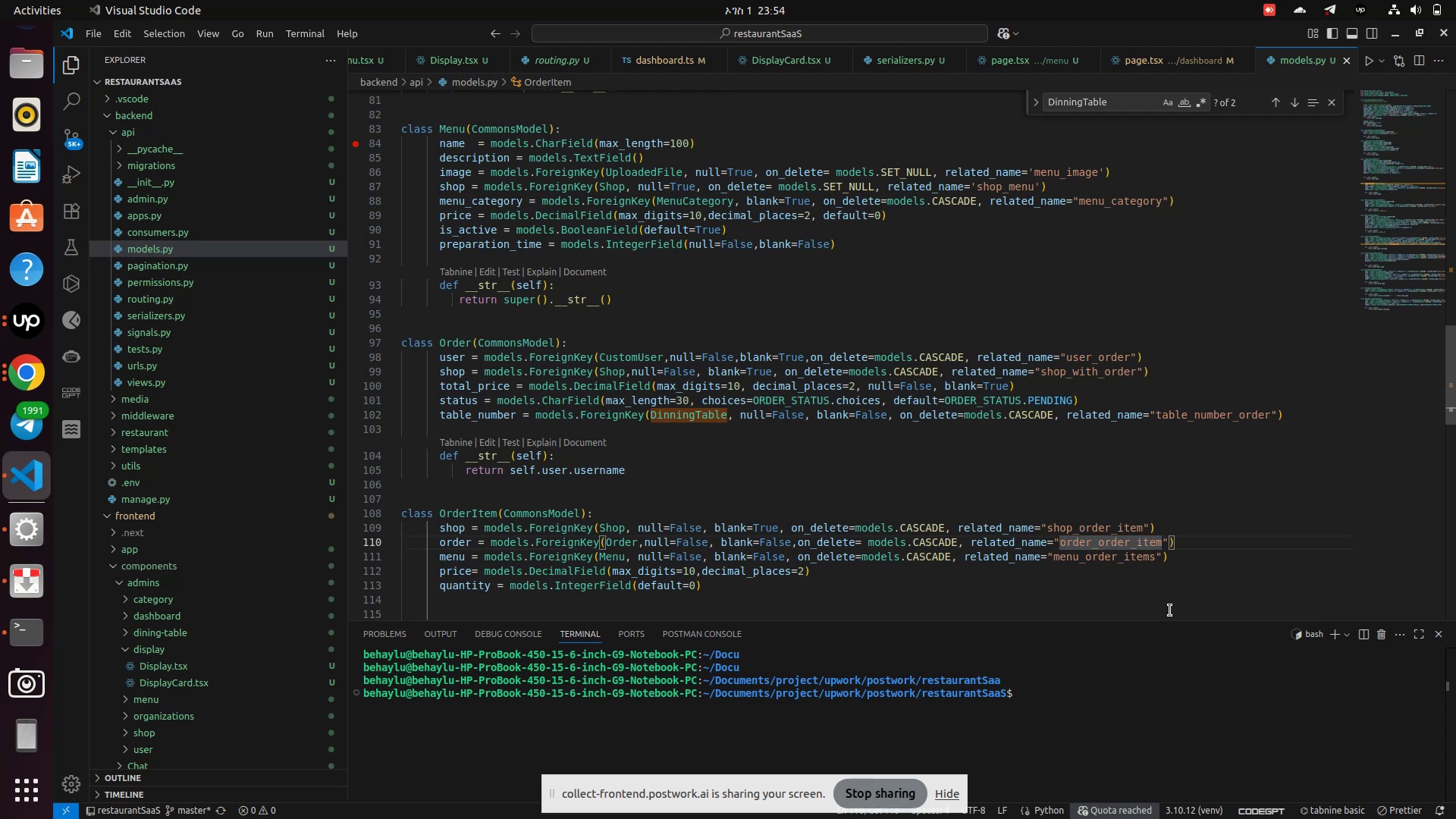 
key(ArrowRight)
 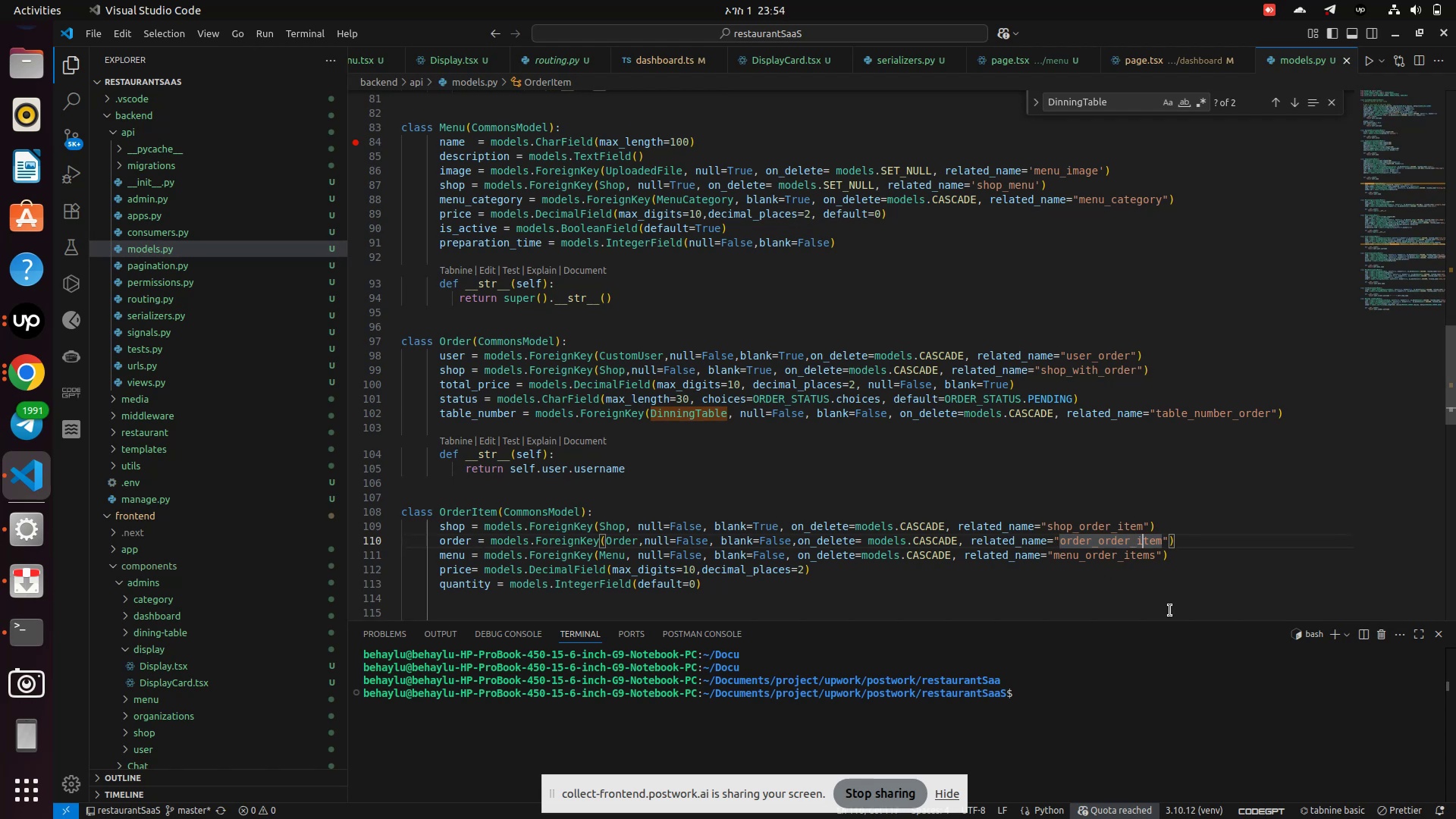 
key(ArrowRight)
 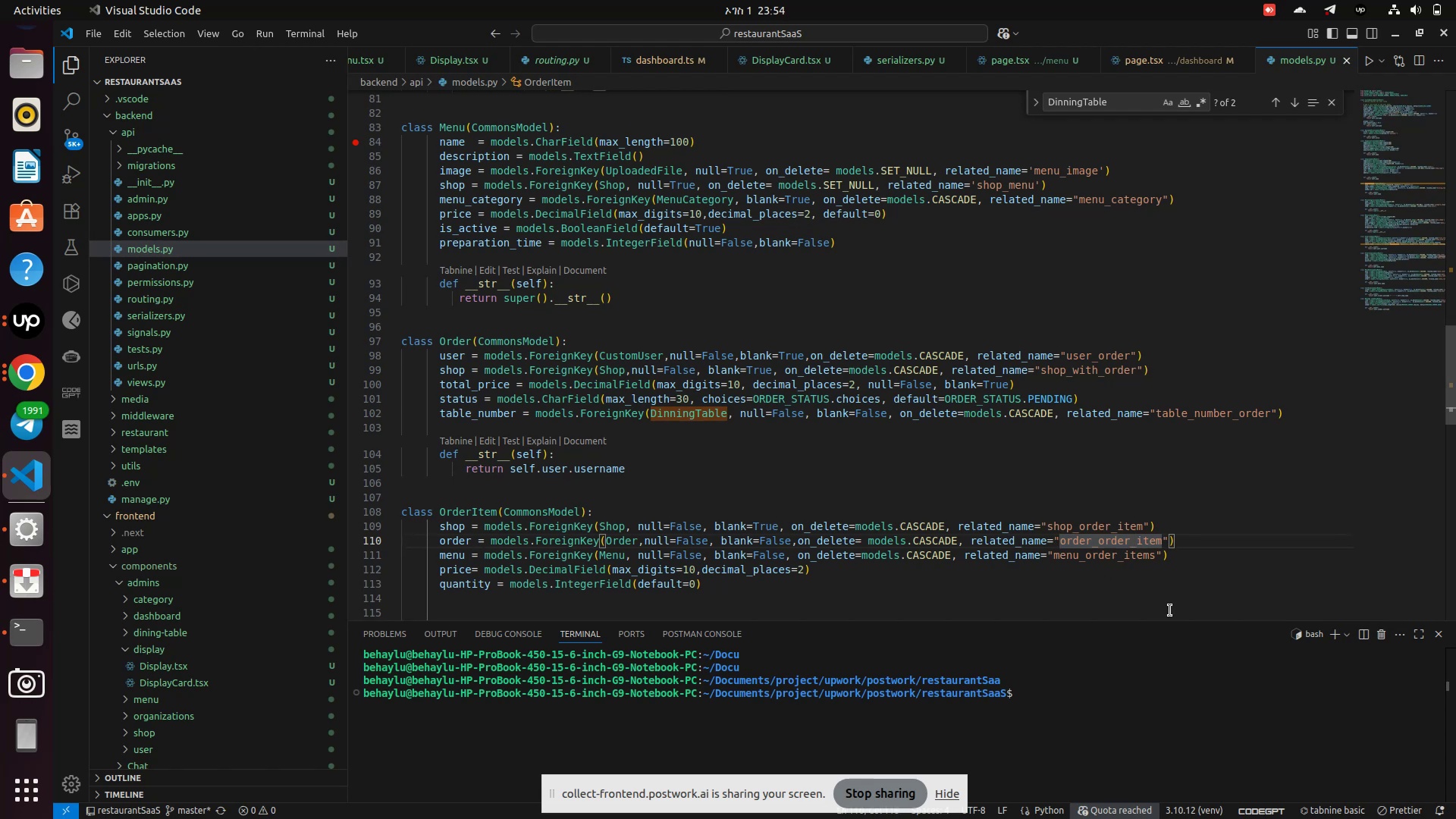 
key(ArrowLeft)
 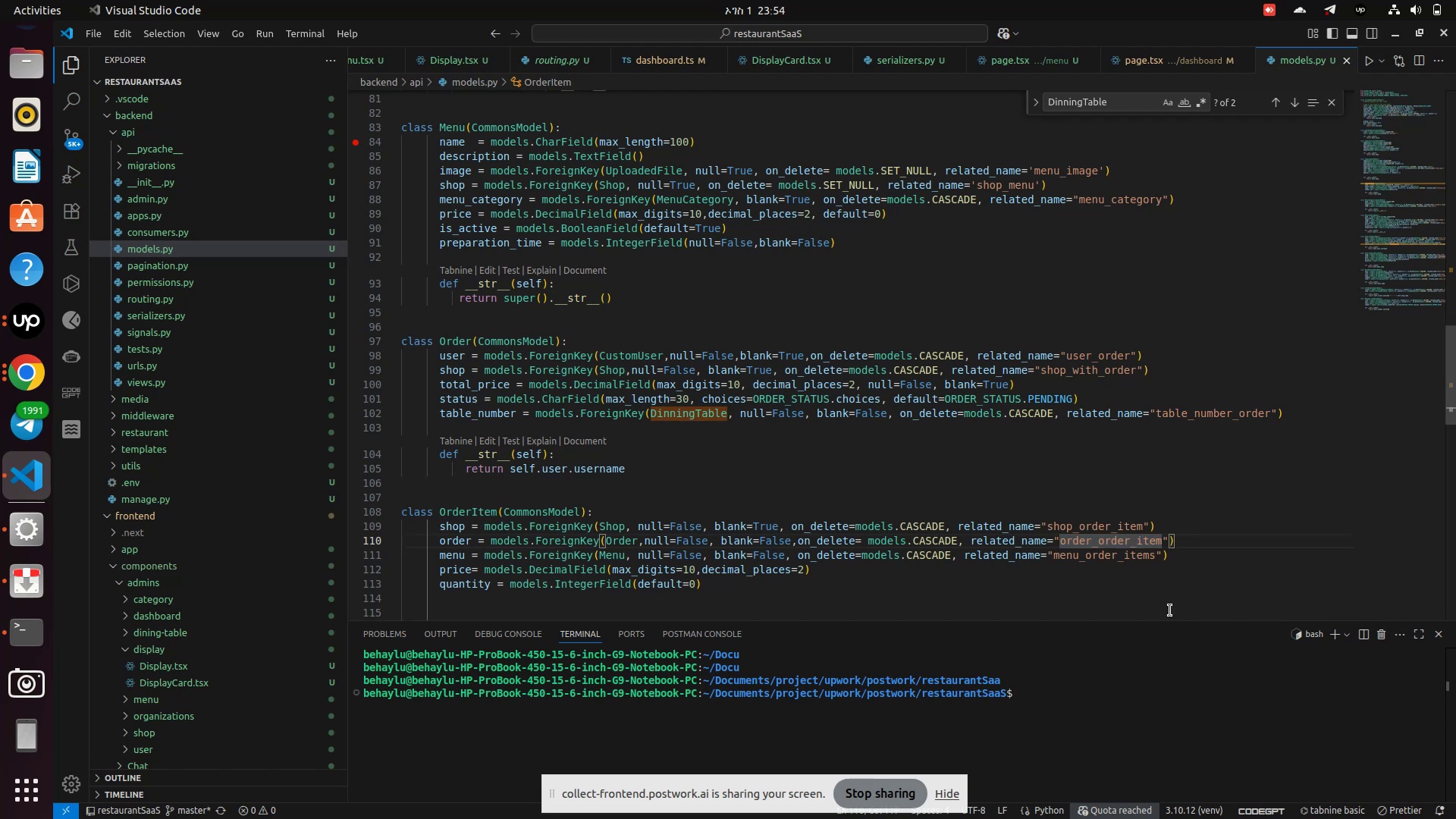 
key(ArrowLeft)
 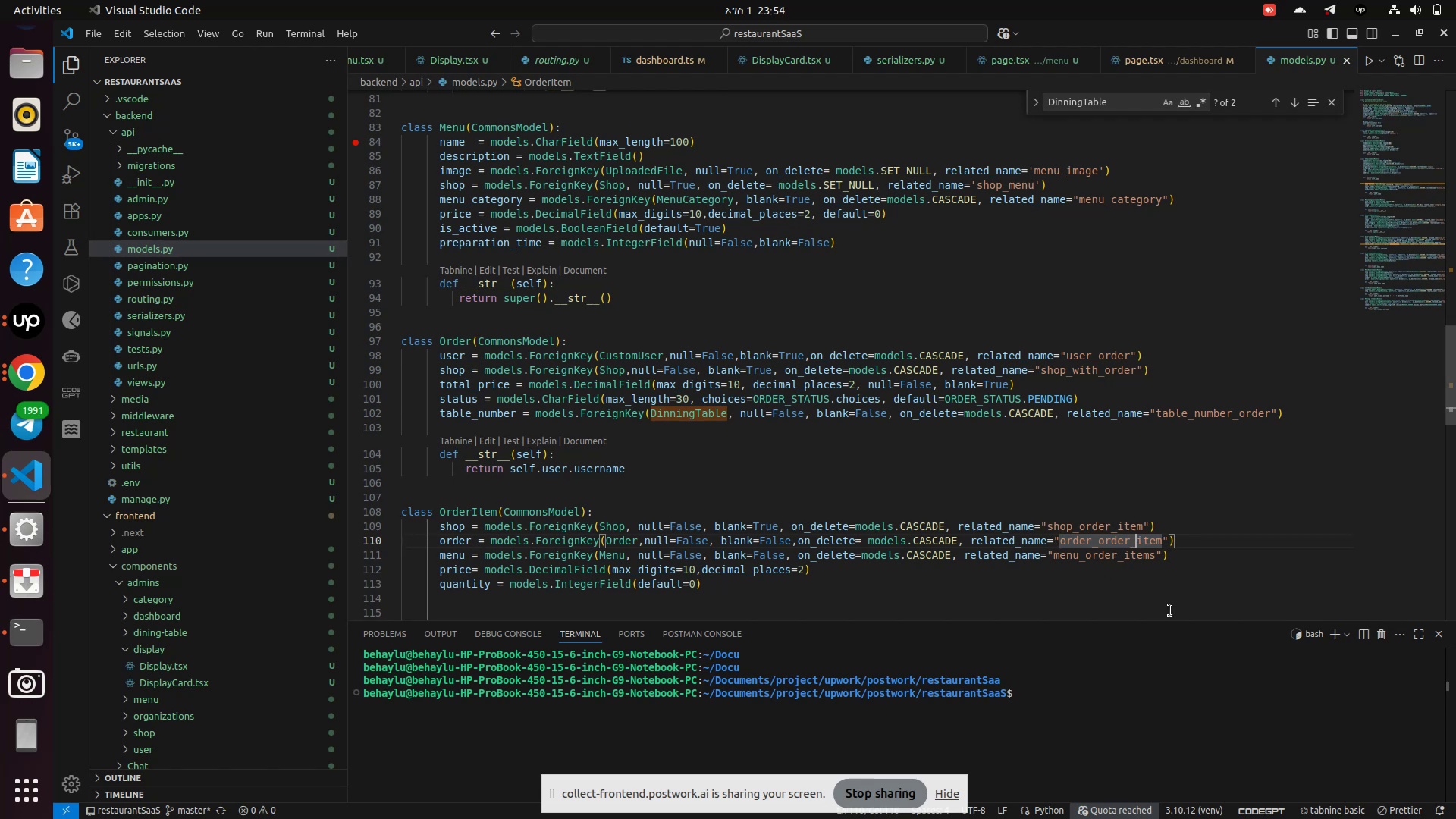 
key(Backspace)
 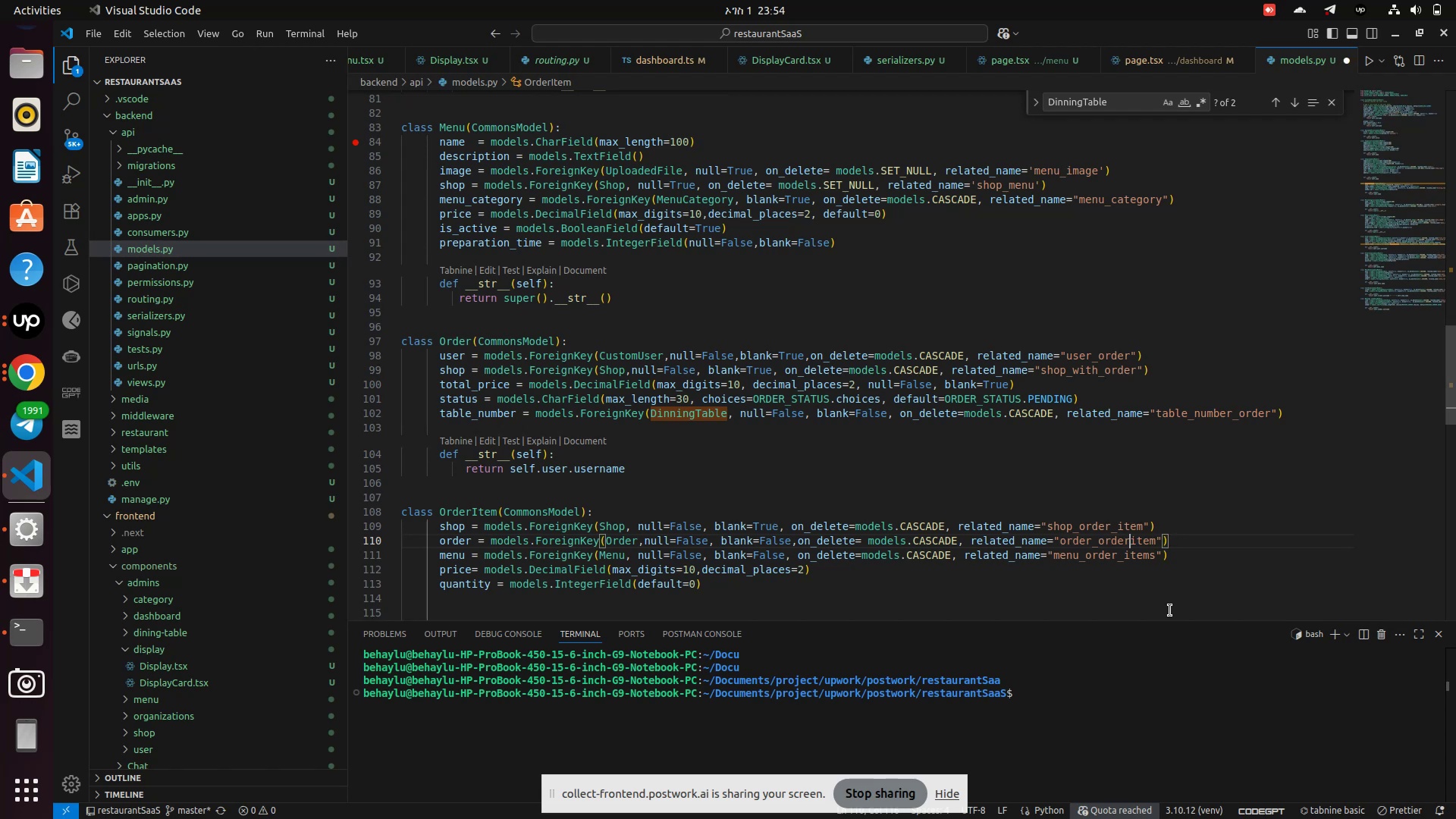 
hold_key(key=Backspace, duration=0.72)
 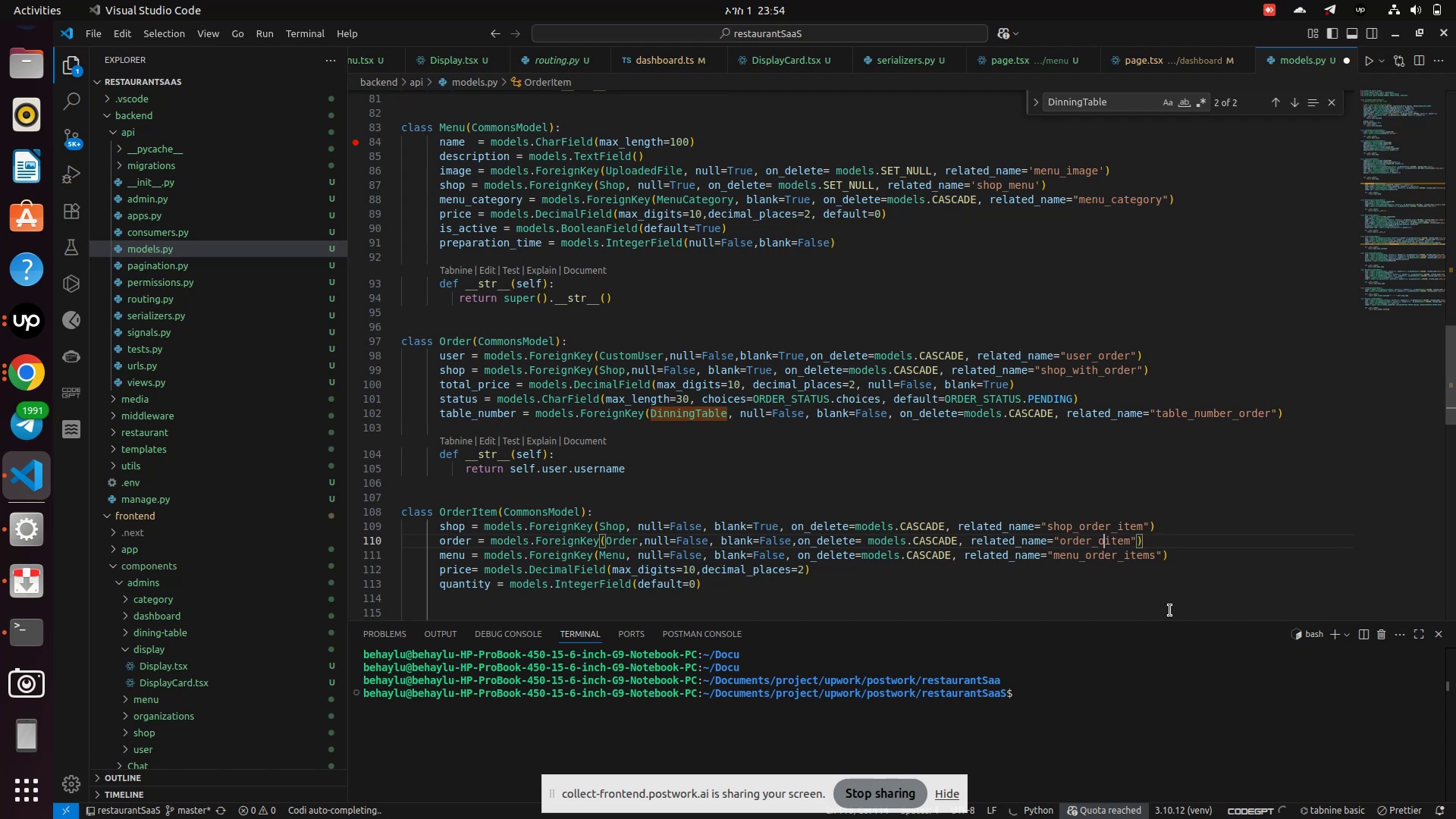 
key(Backspace)
 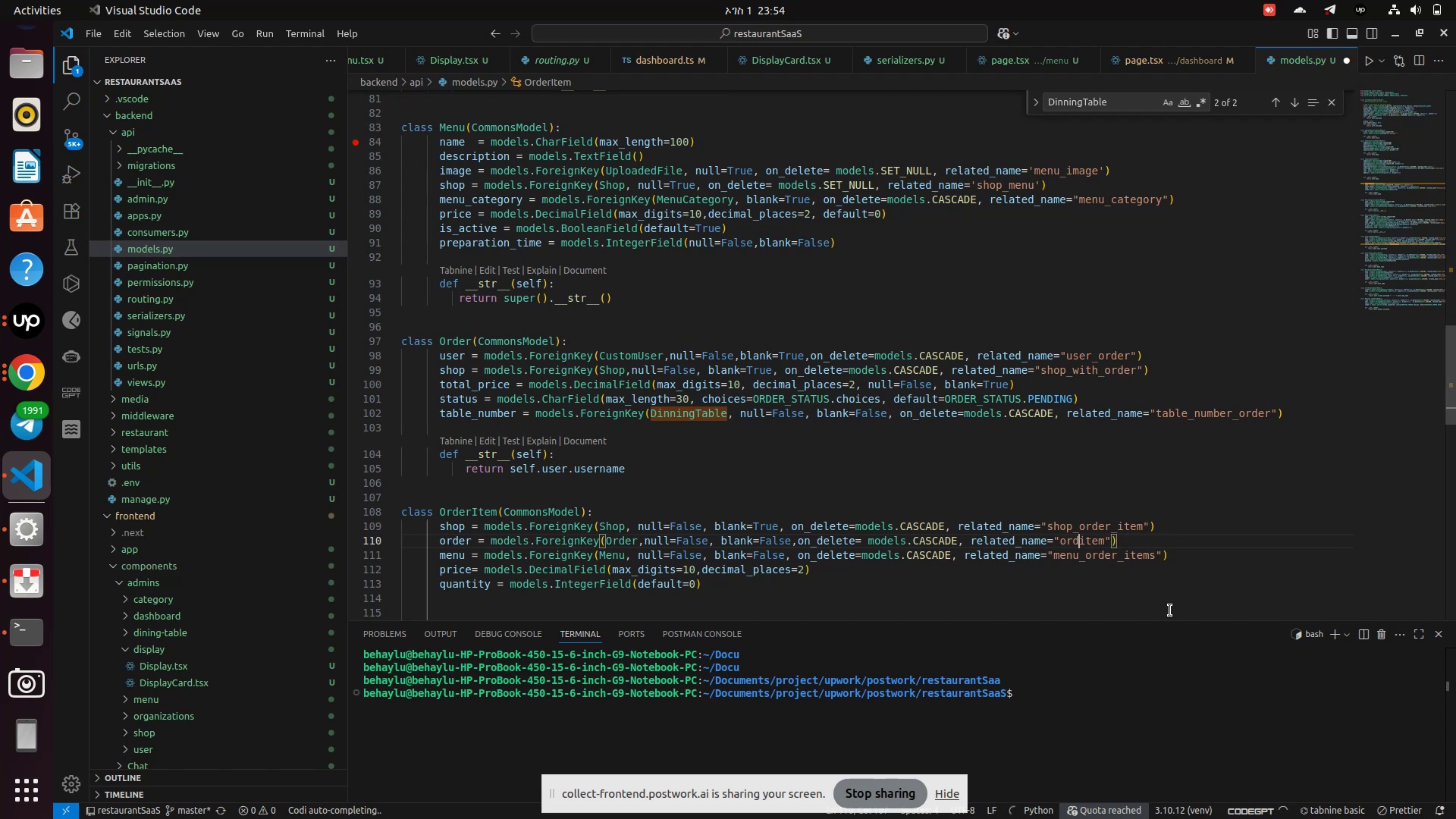 
key(Backspace)
 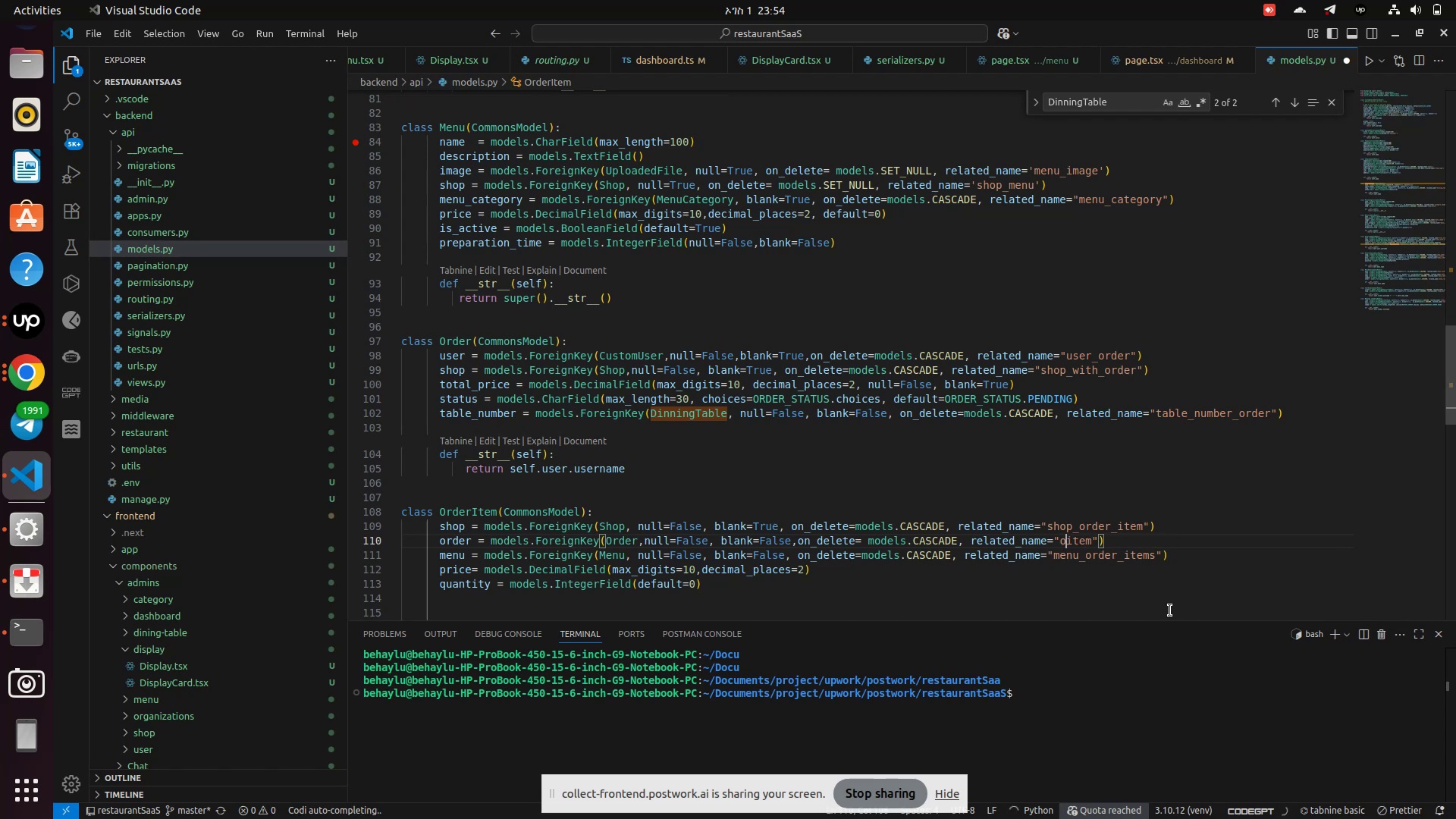 
key(Backspace)
 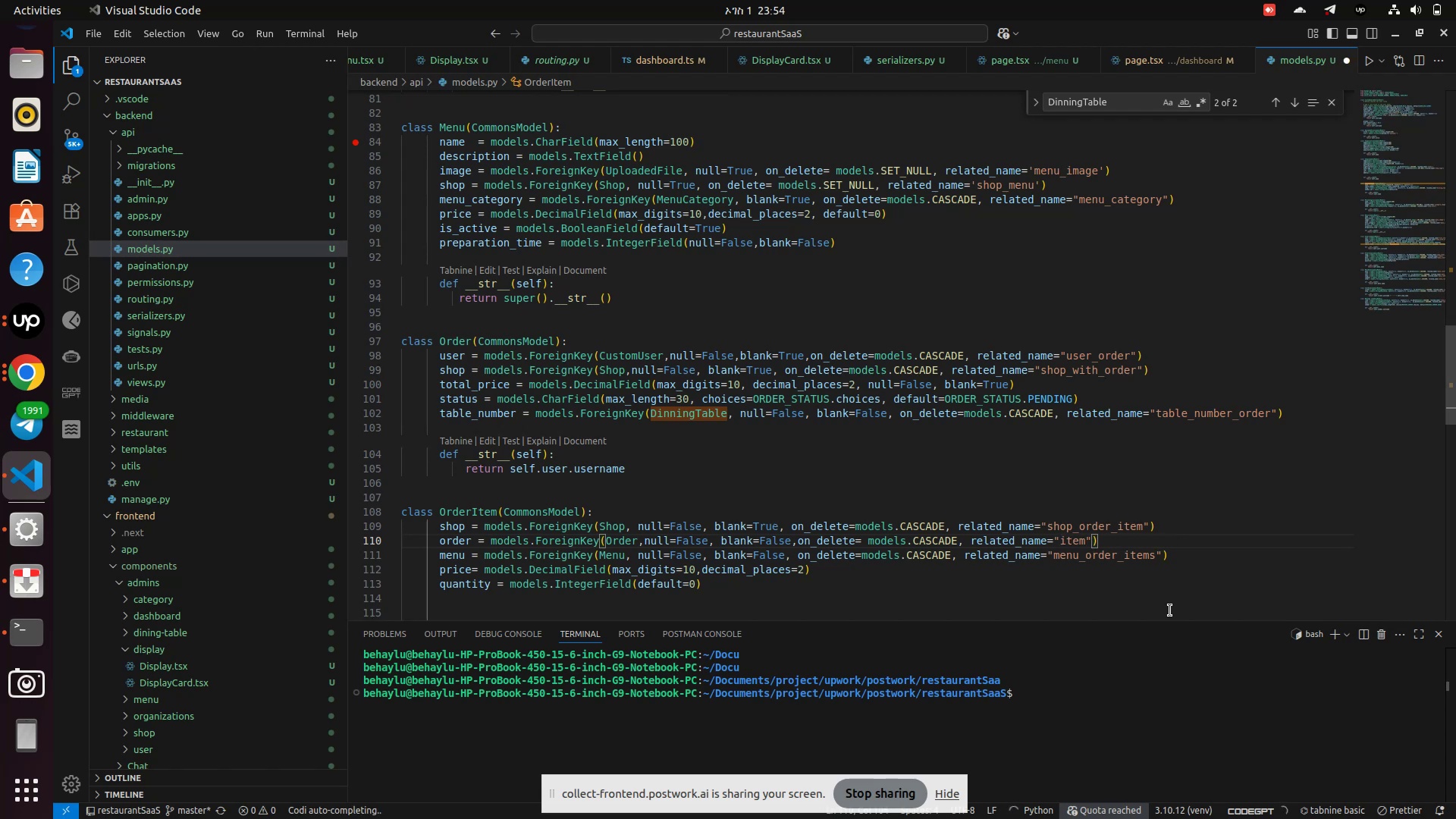 
key(Insert)
 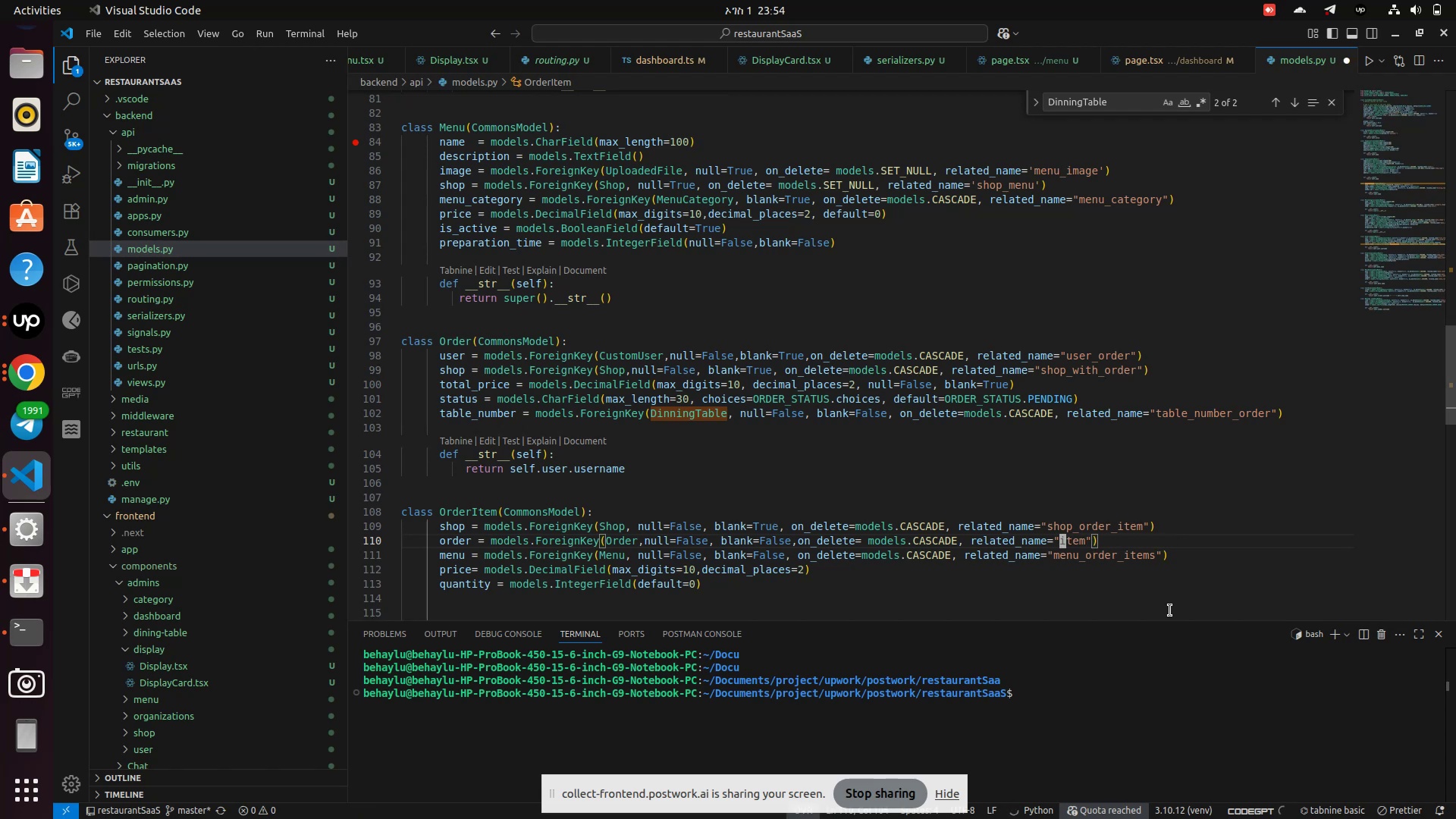 
key(Insert)
 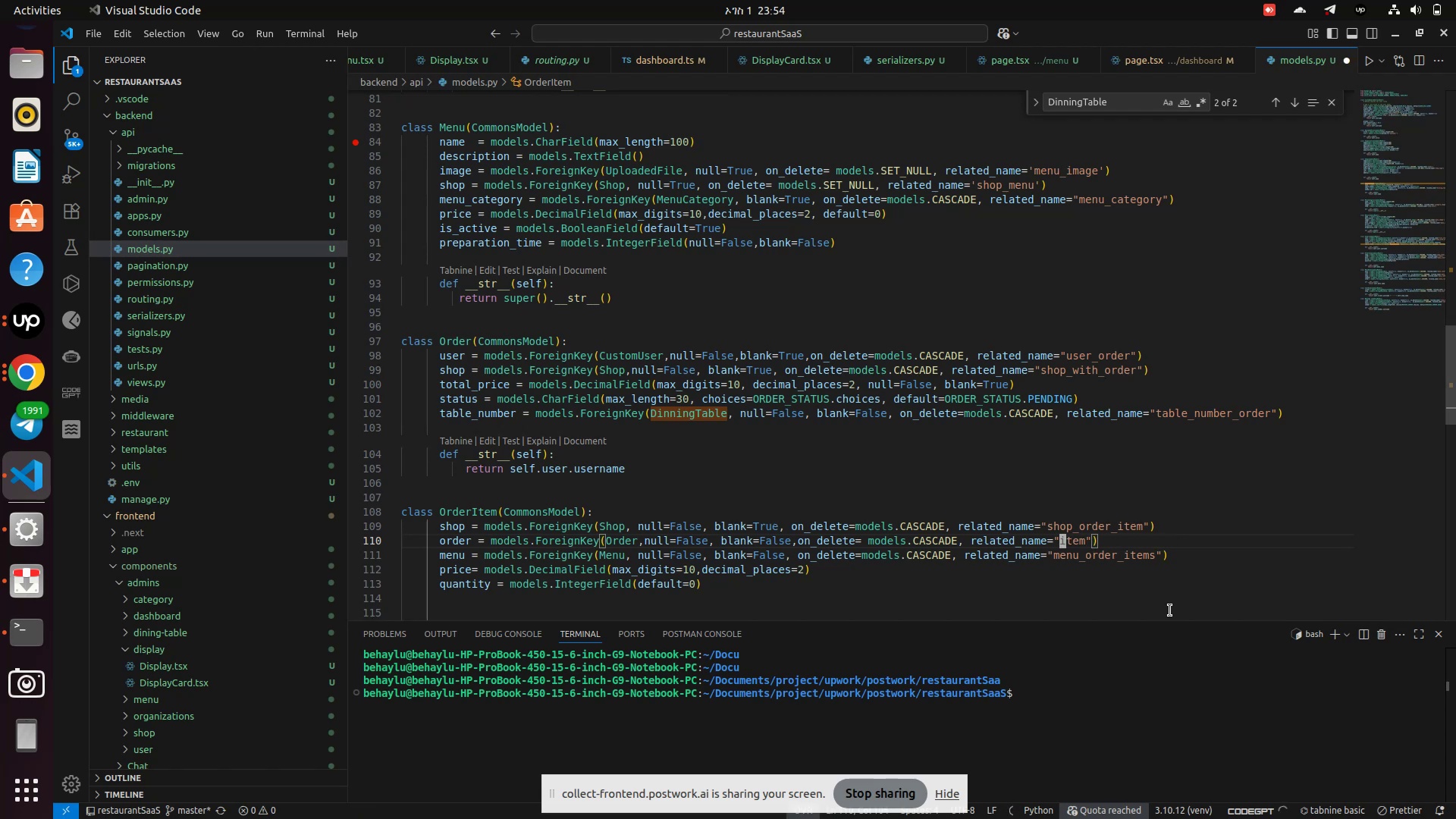 
key(Insert)
 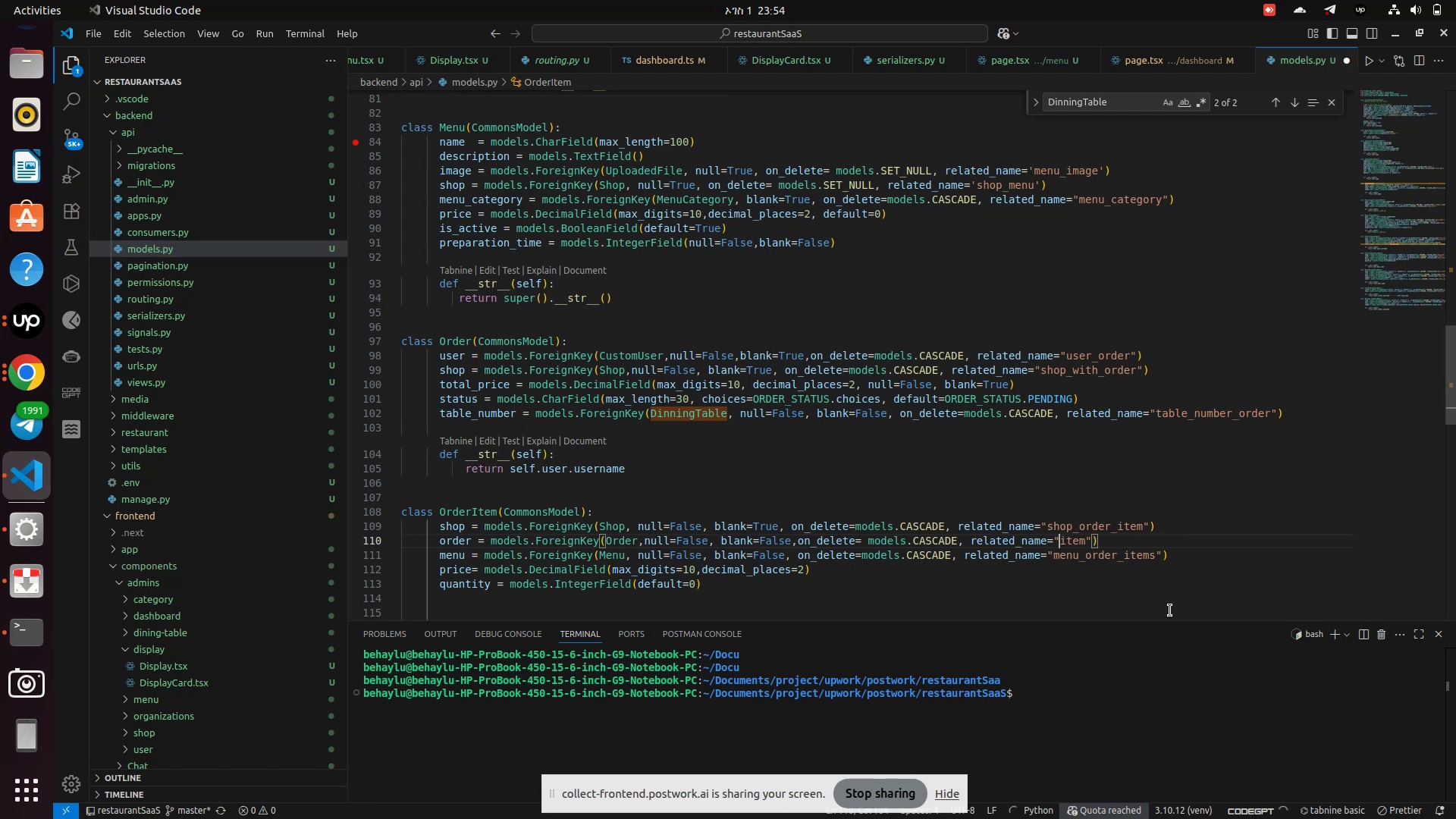 
key(Insert)
 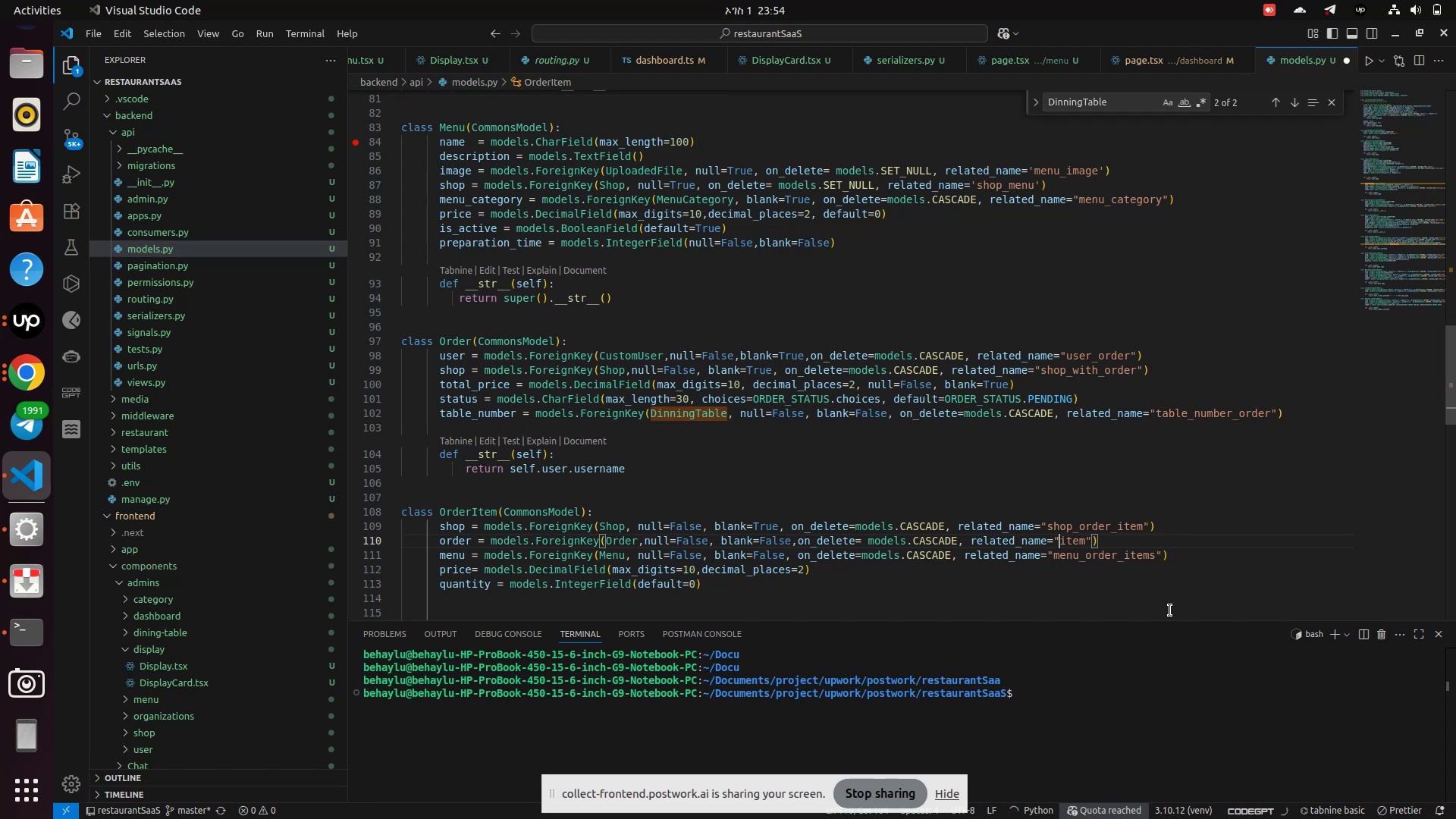 
key(Insert)
 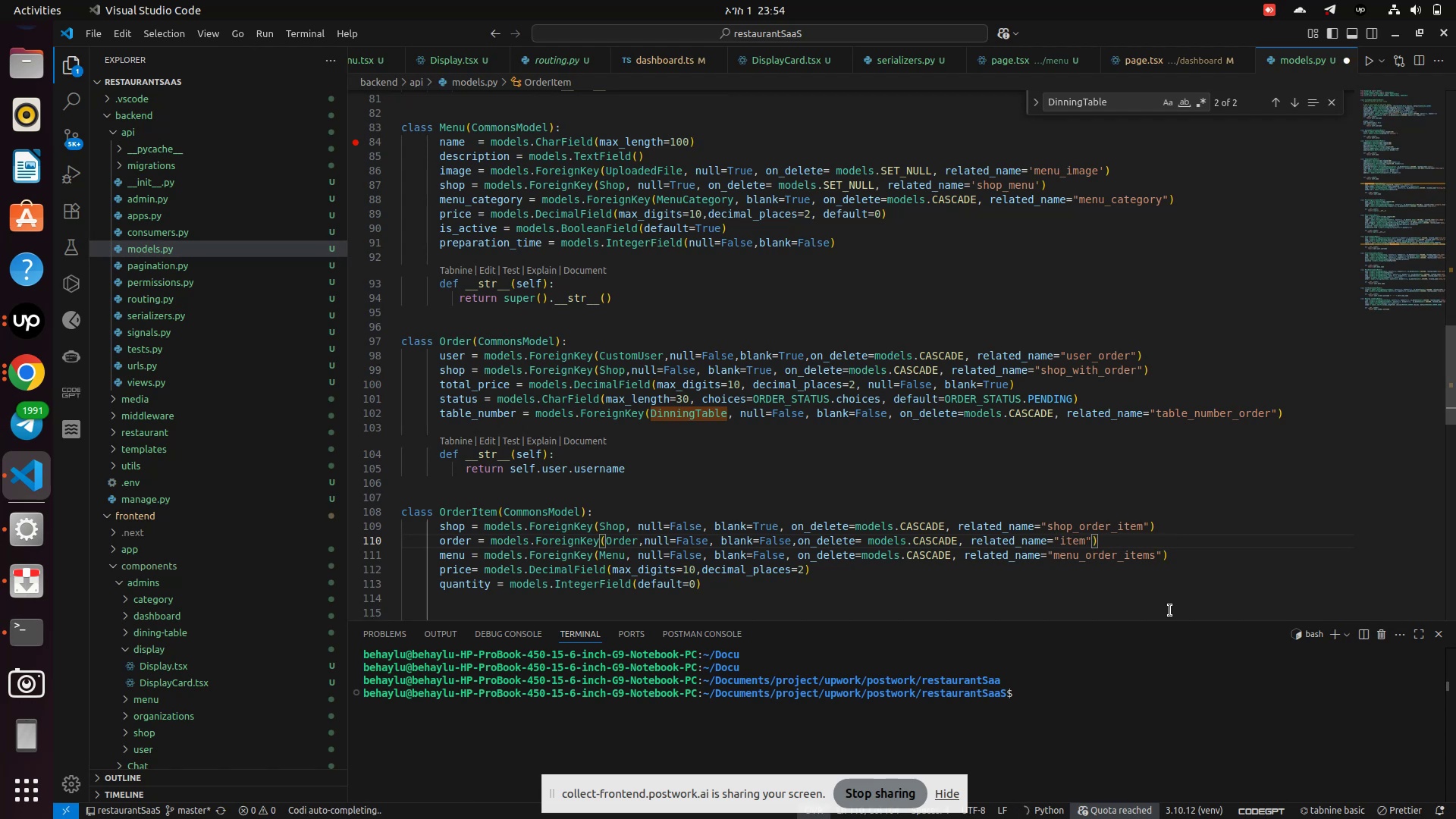 
key(Insert)
 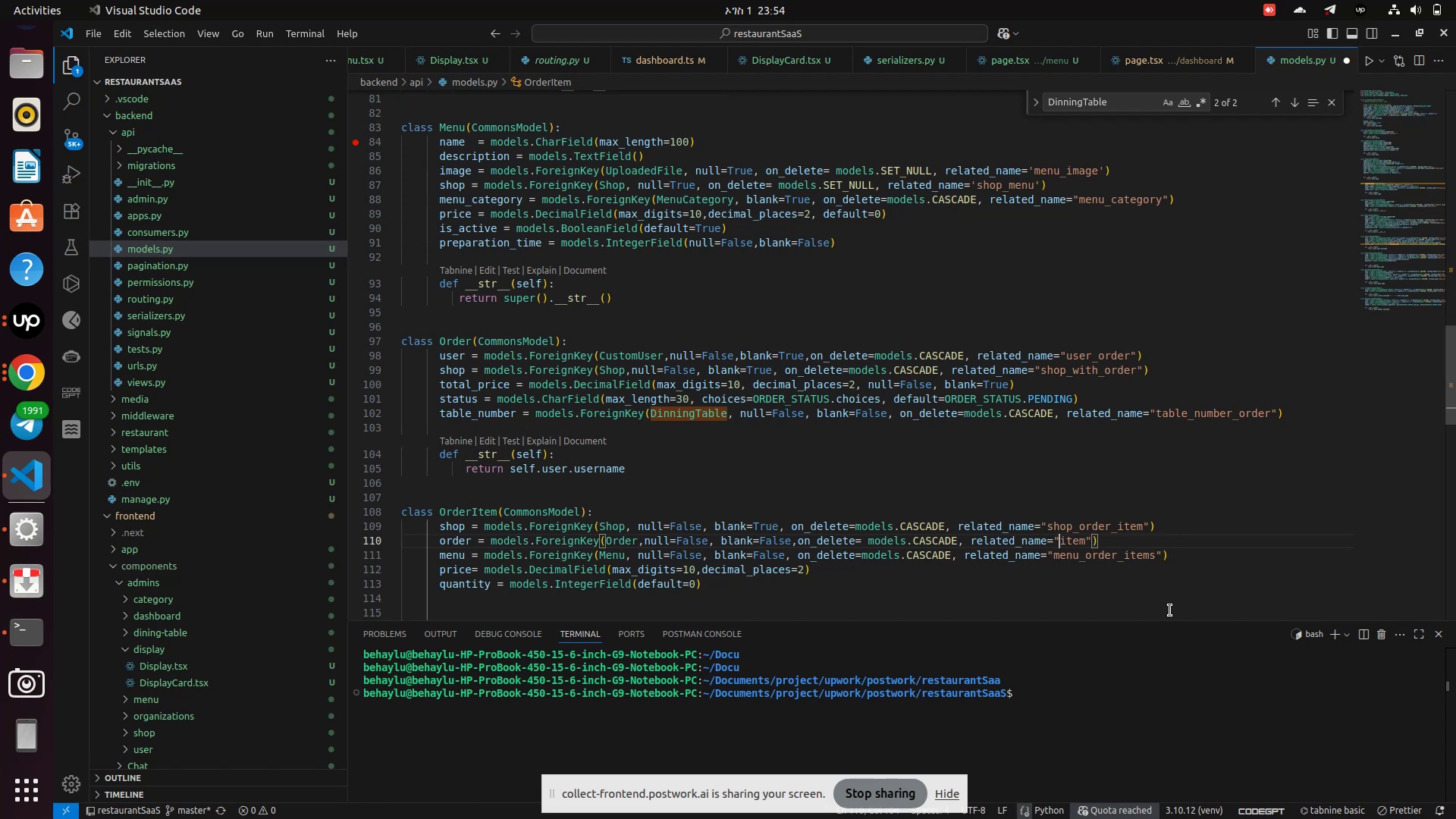 
key(ArrowRight)
 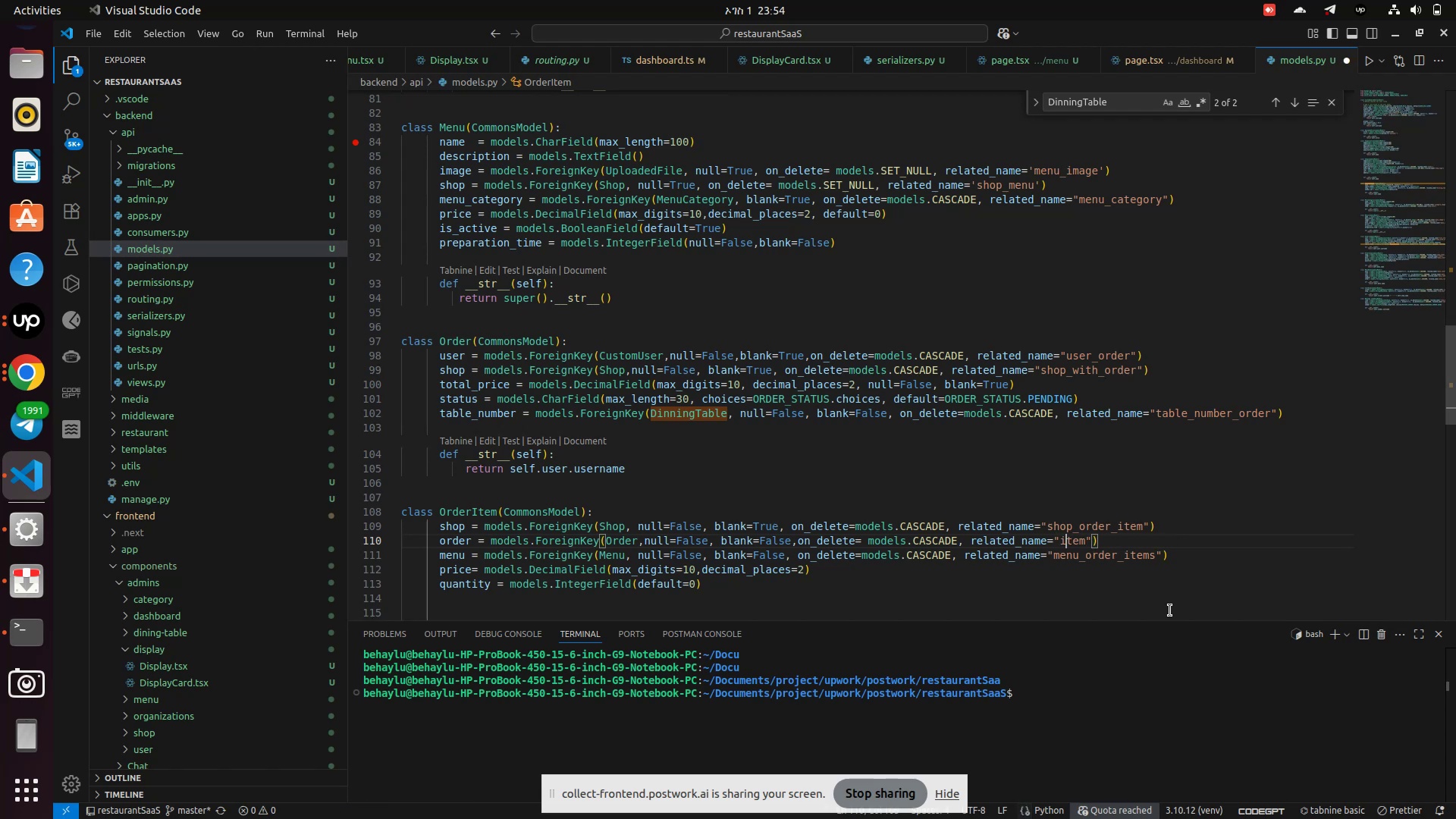 
key(ArrowRight)
 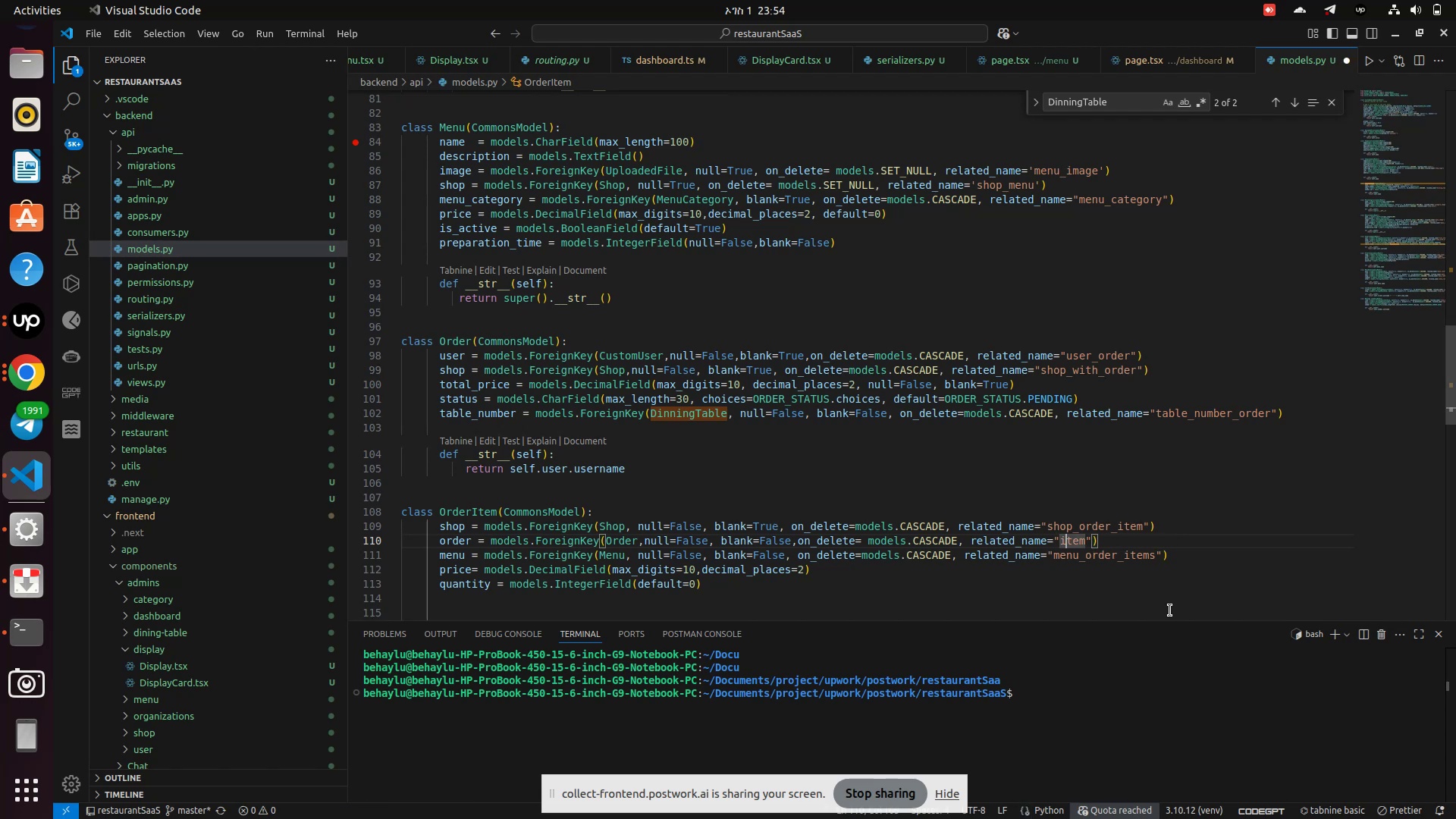 
key(ArrowRight)
 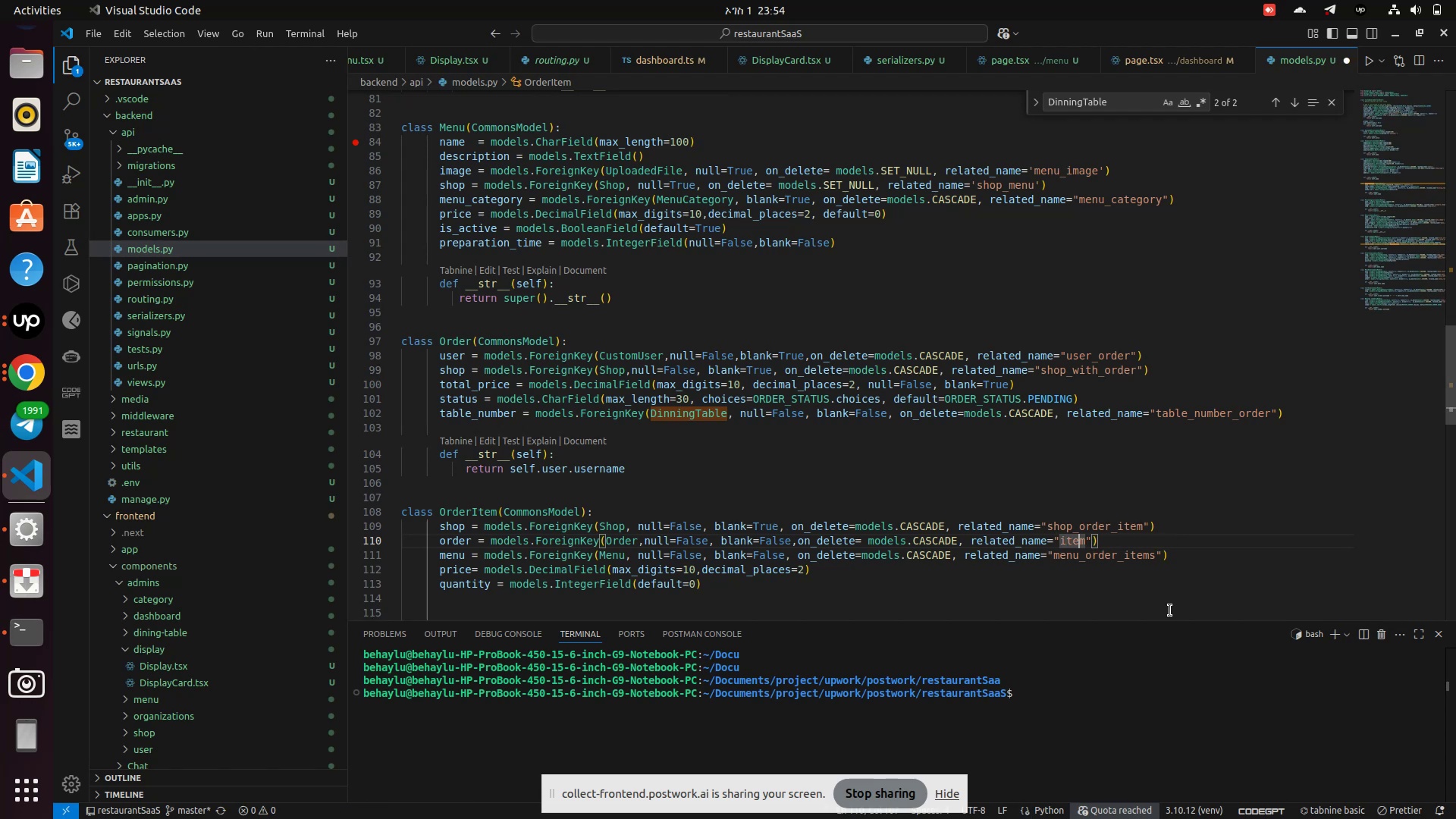 
key(ArrowRight)
 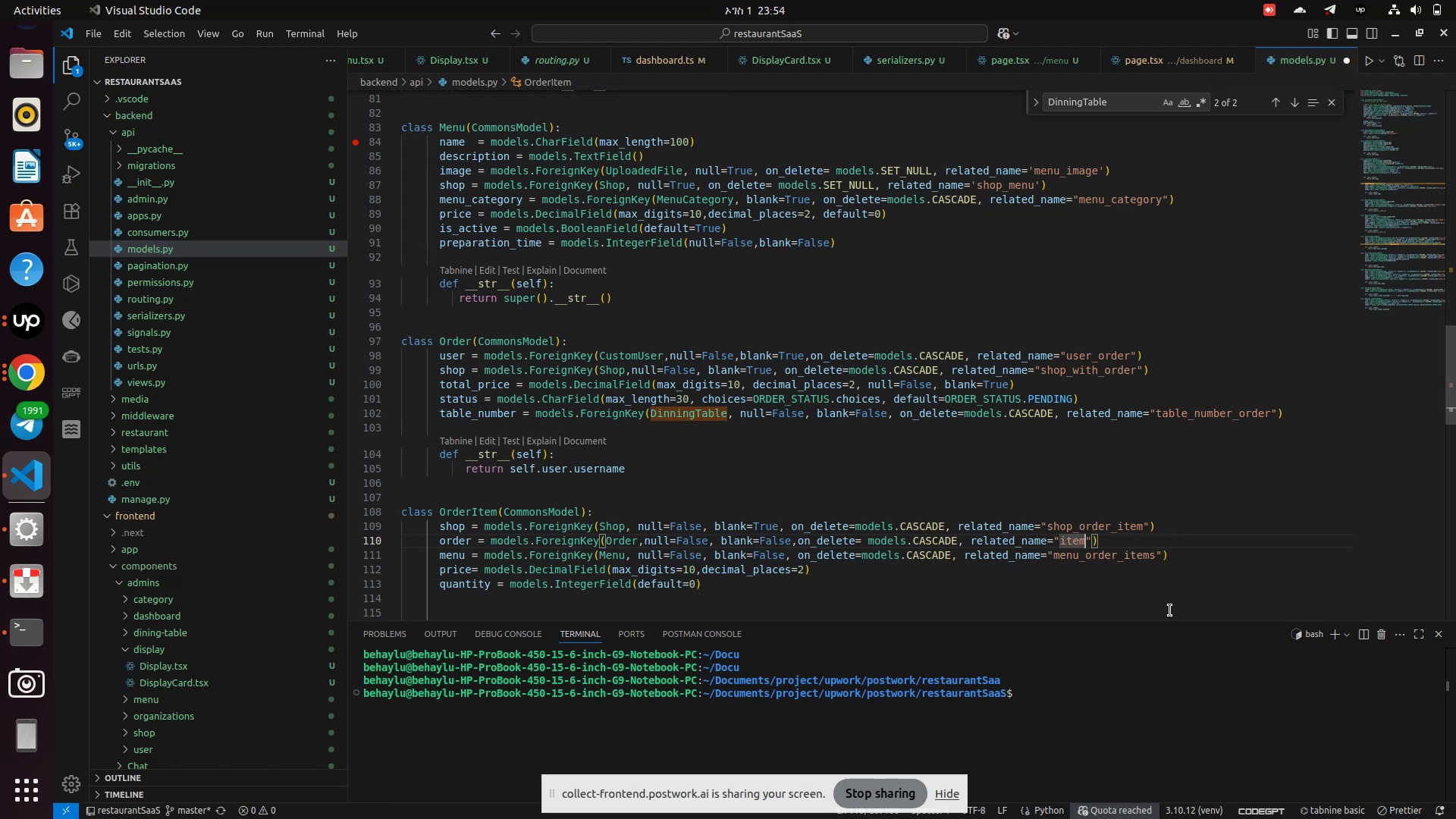 
key(S)
 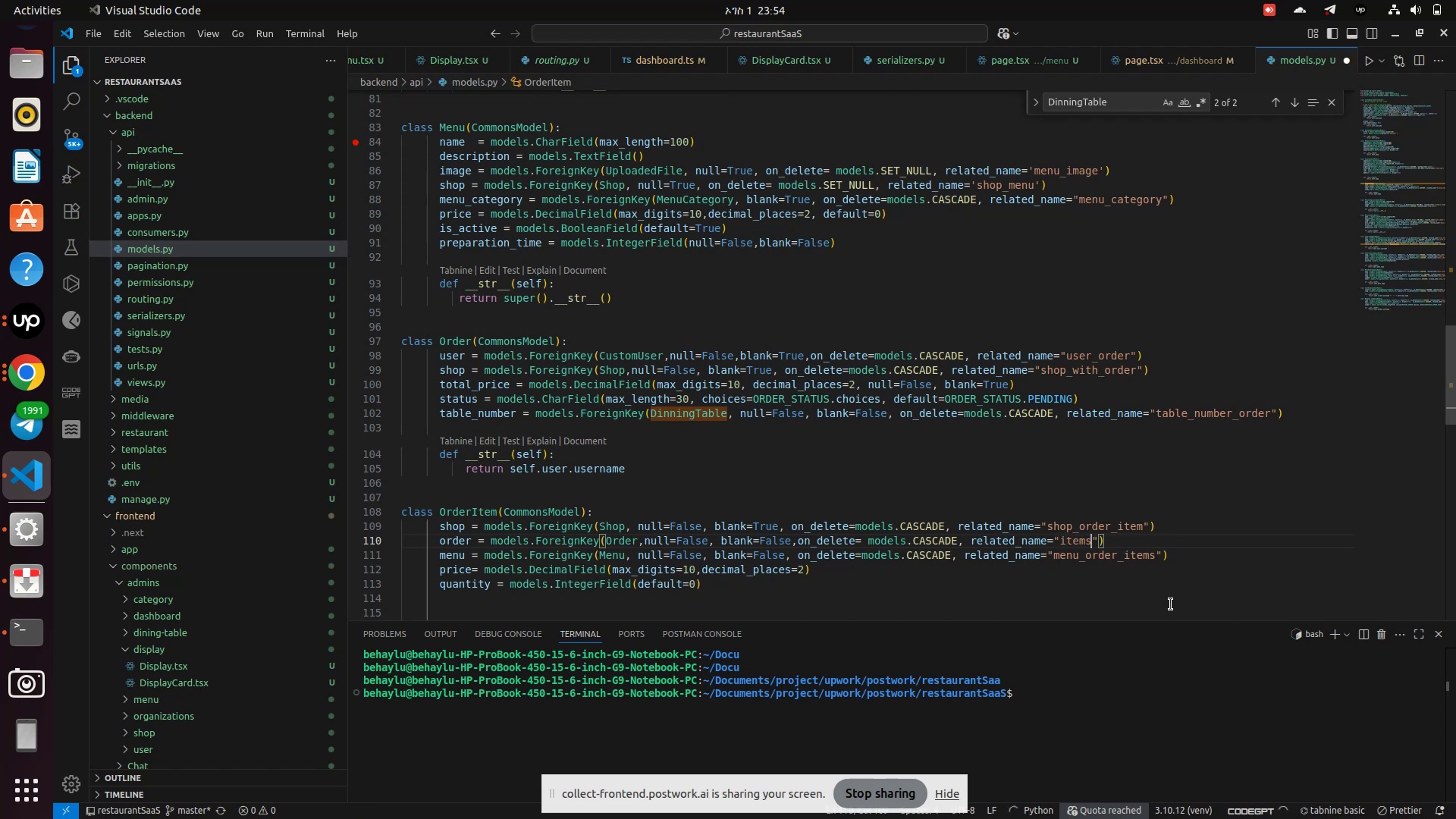 
key(ArrowLeft)
 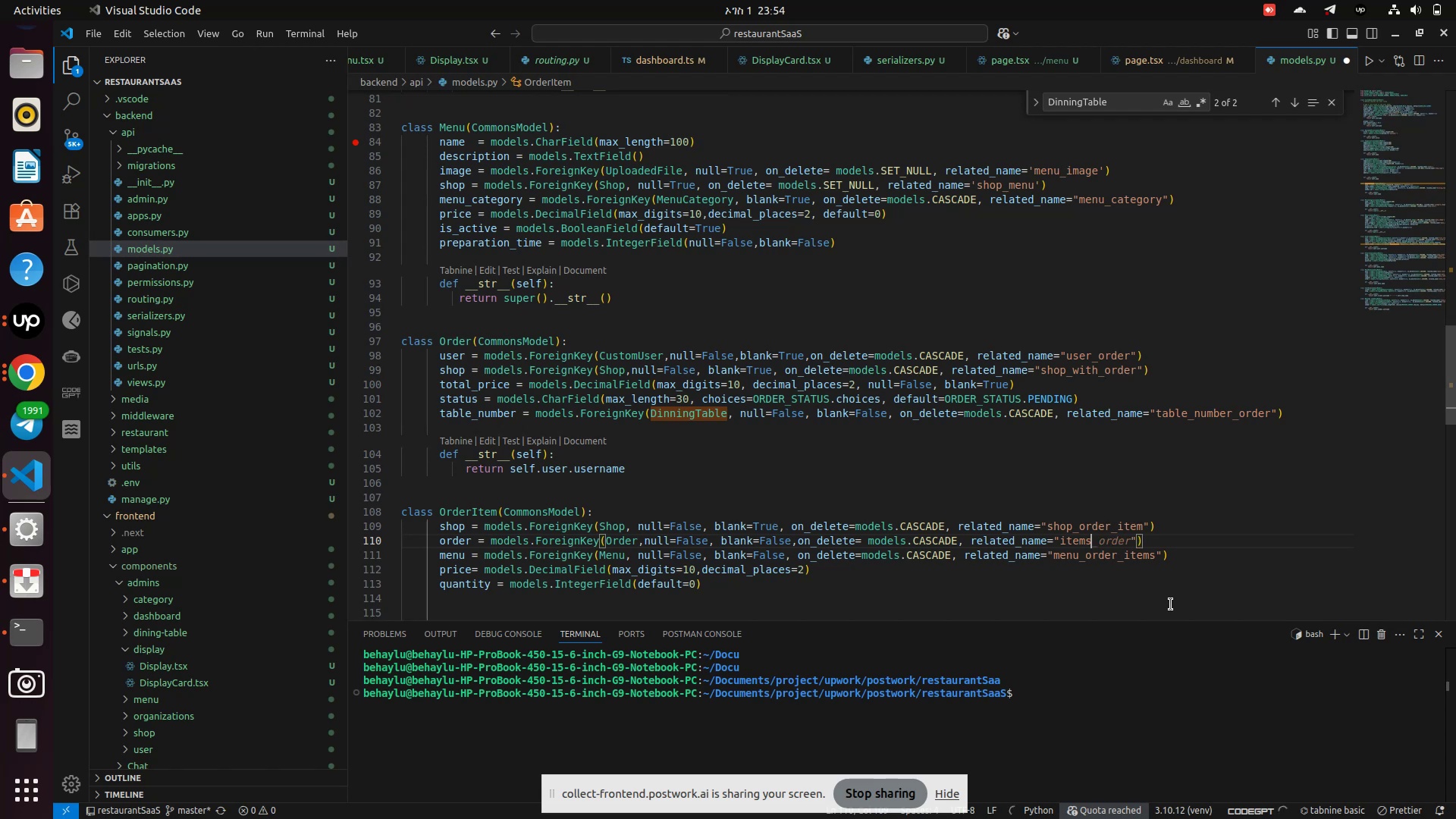 
key(ArrowLeft)
 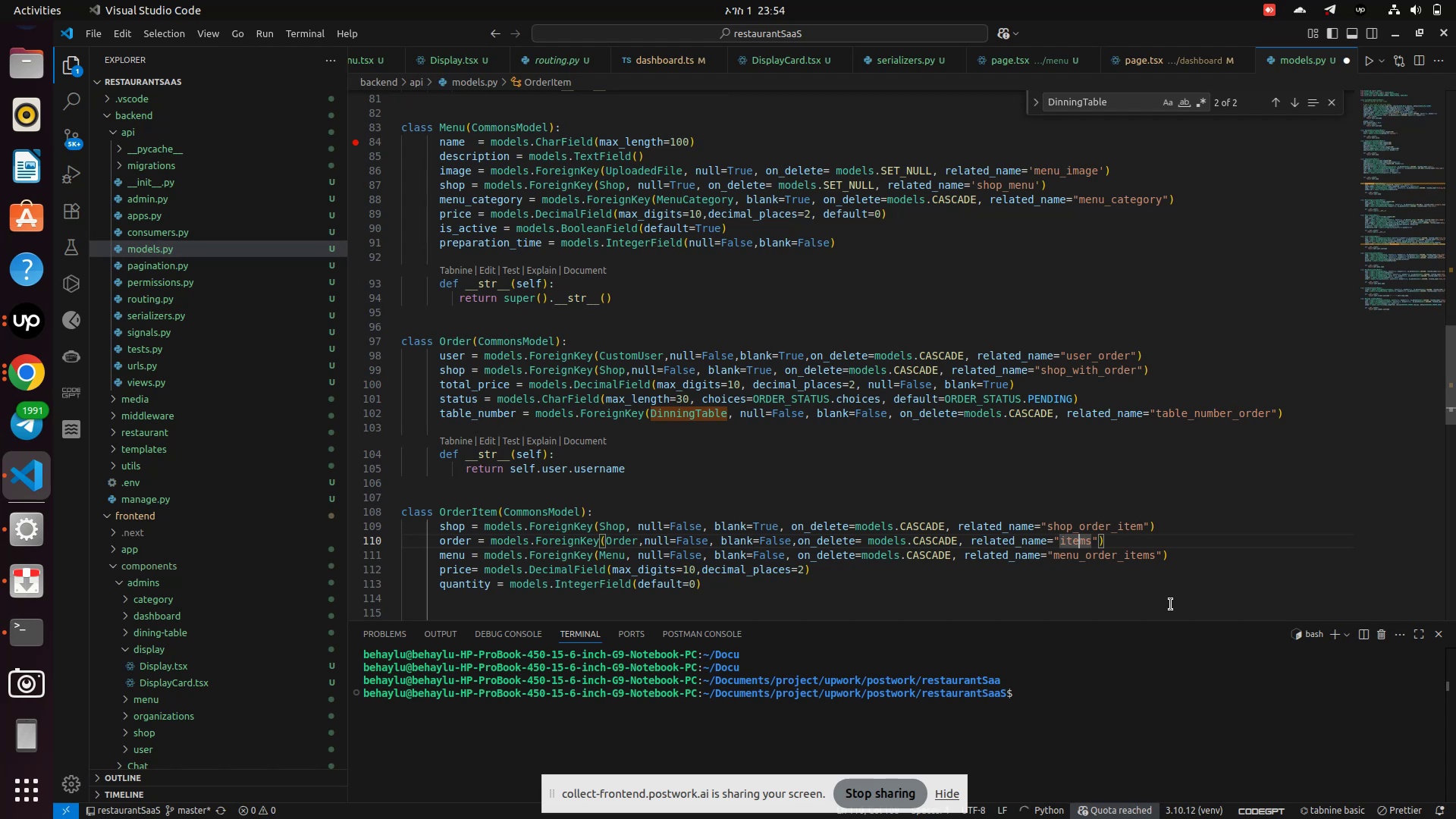 
key(ArrowLeft)
 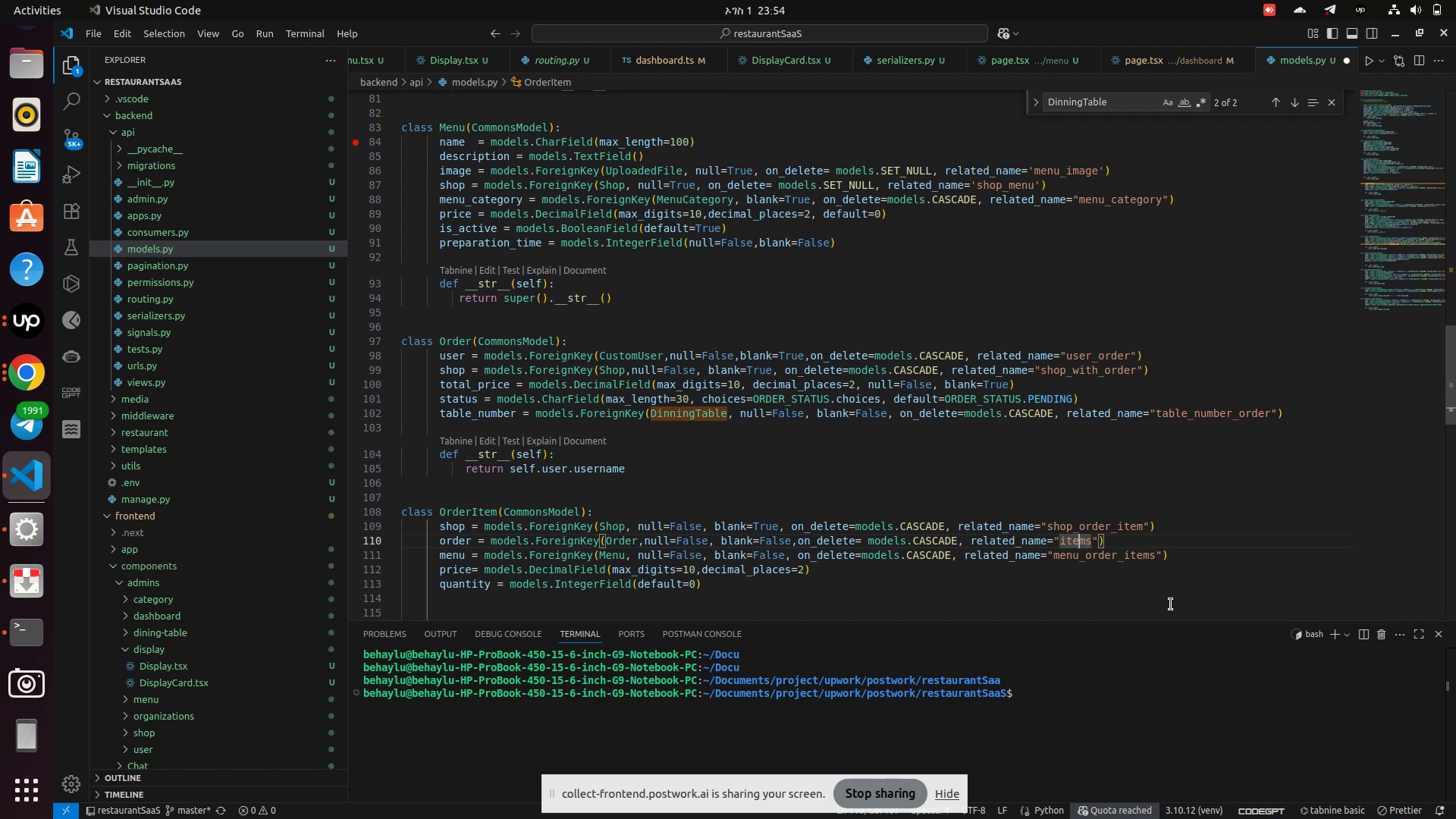 
key(ArrowLeft)
 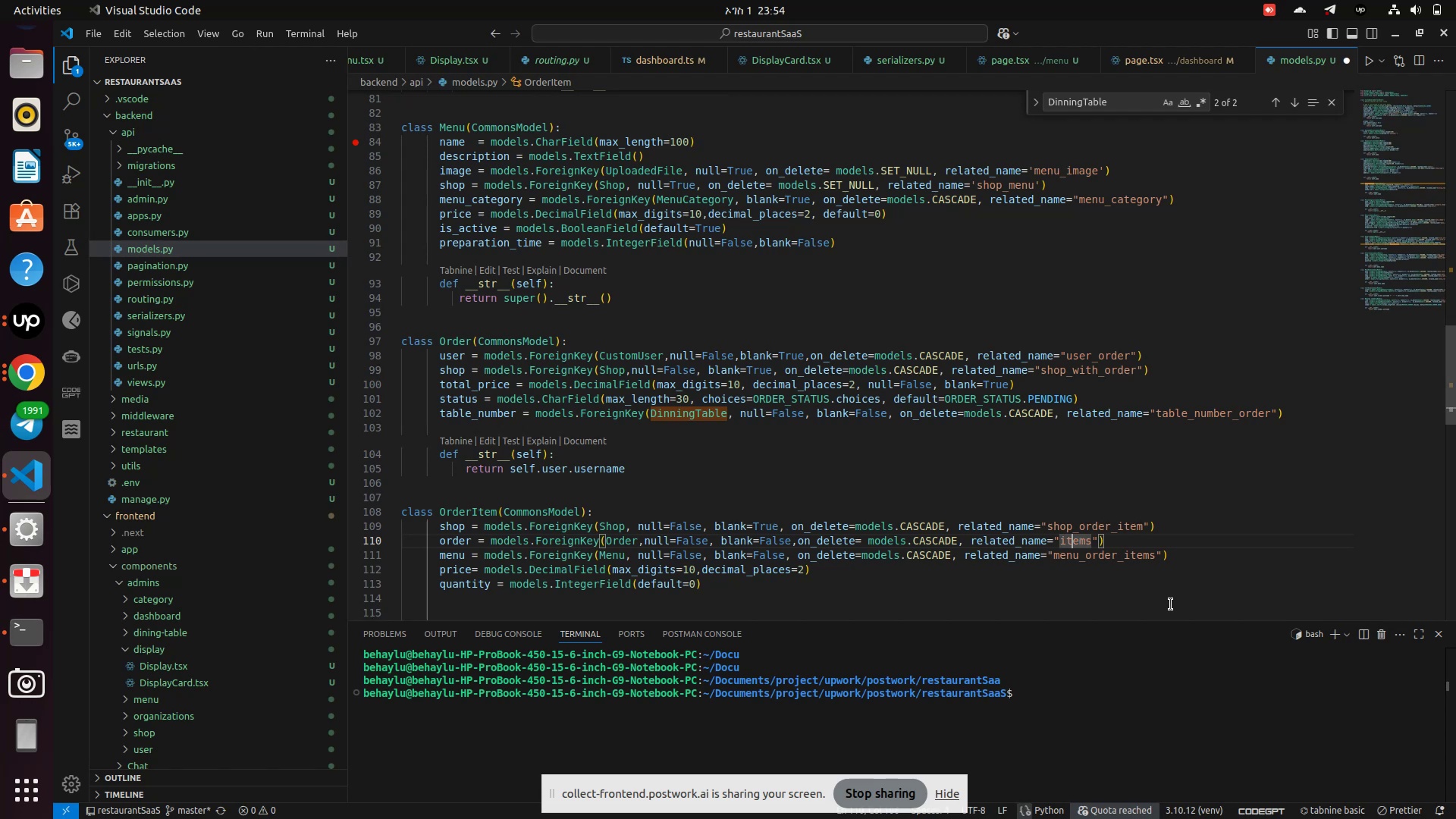 
key(ArrowLeft)
 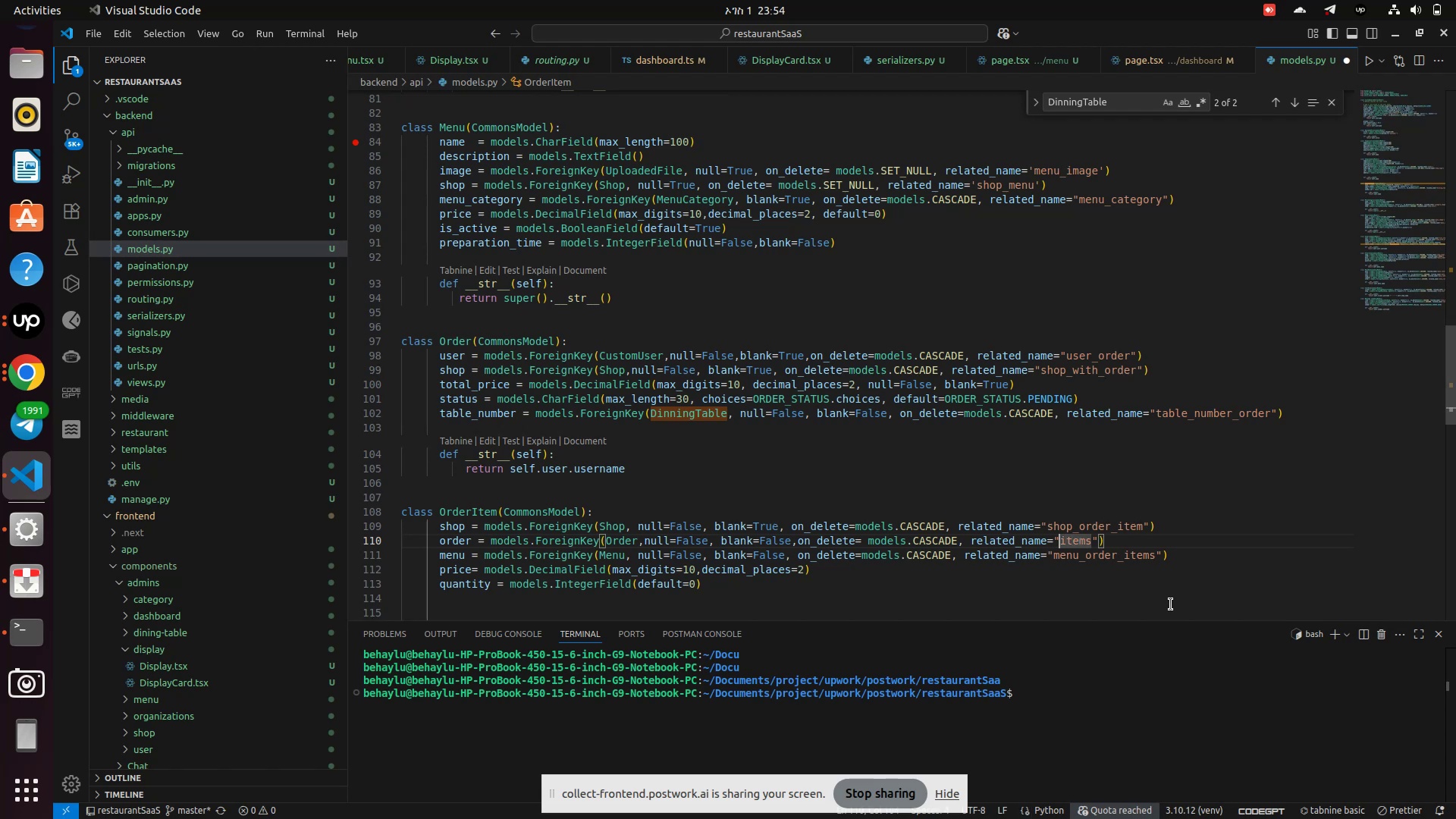 
type(Ord)
key(Backspace)
key(Backspace)
key(Backspace)
type(order_)
 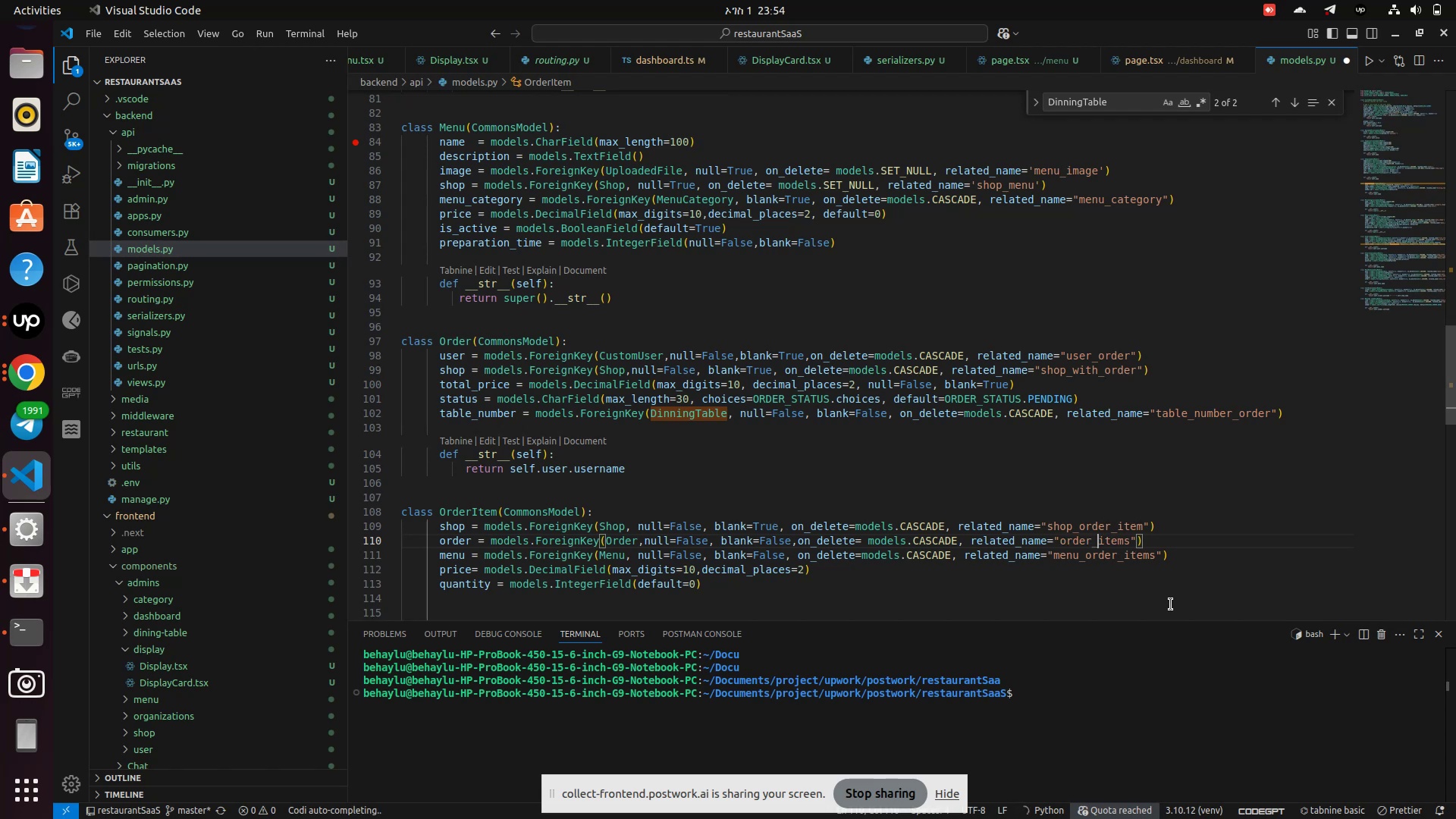 
key(Control+S)
 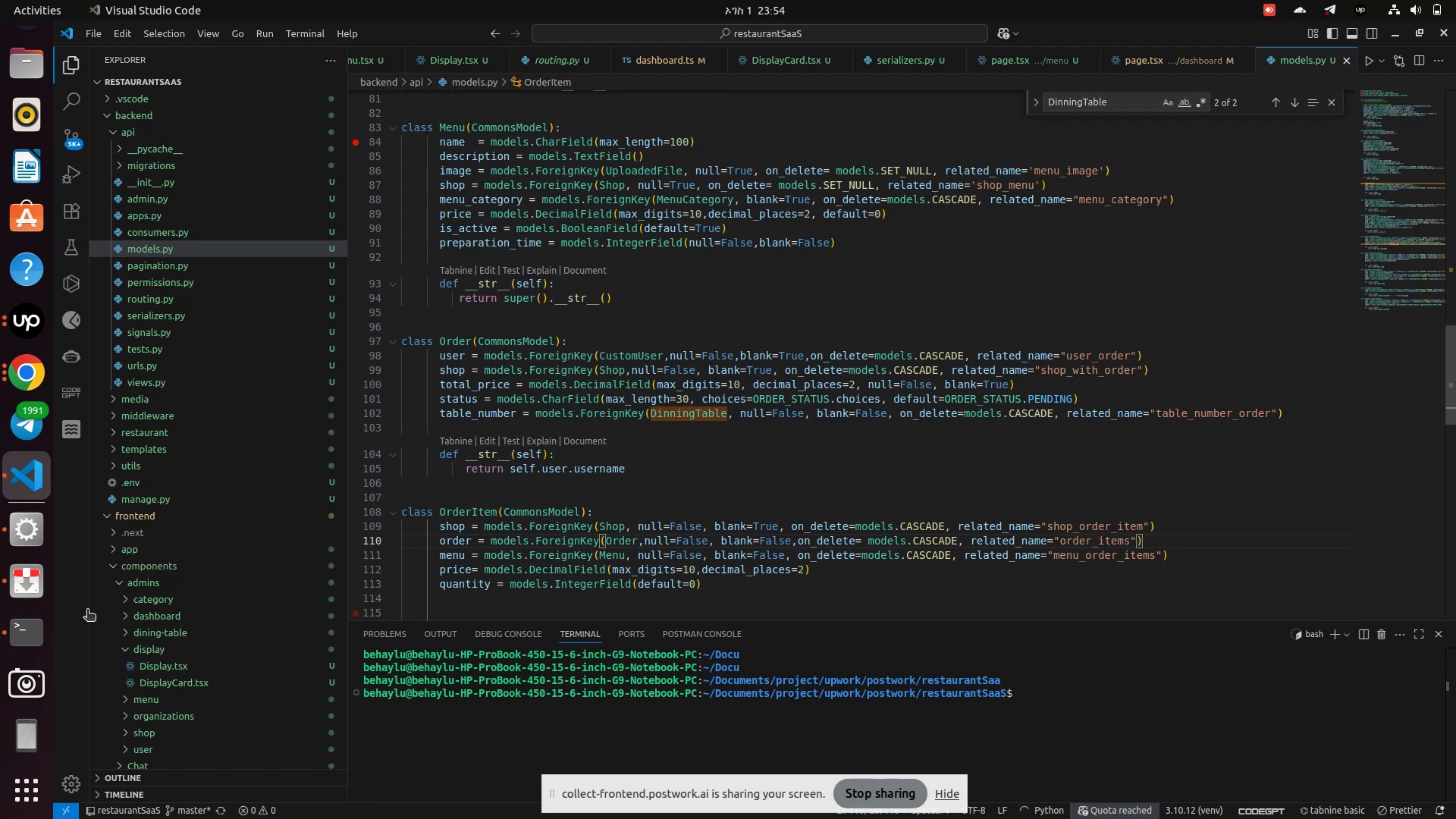 
left_click([13, 629])
 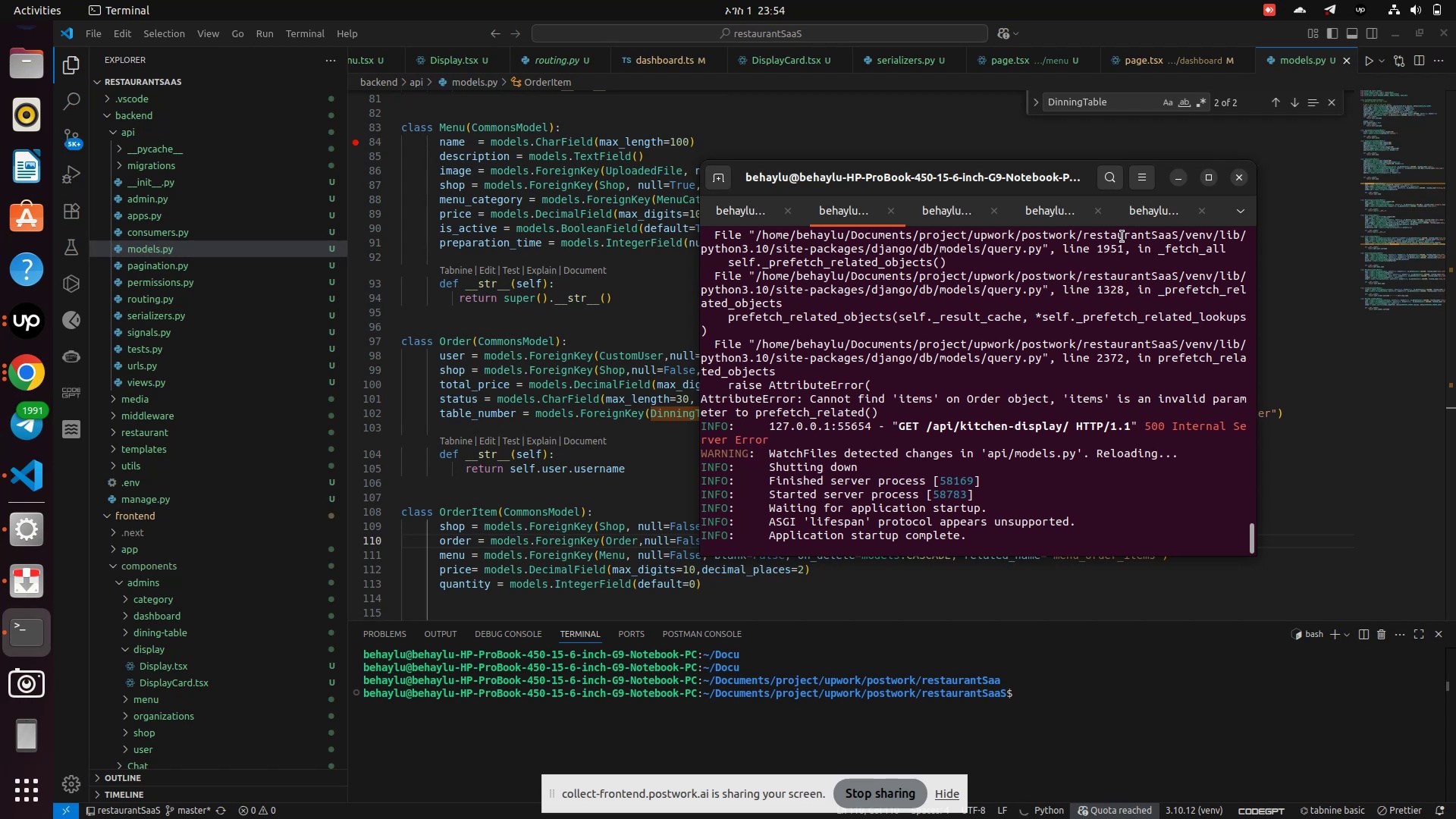 
left_click([1133, 217])
 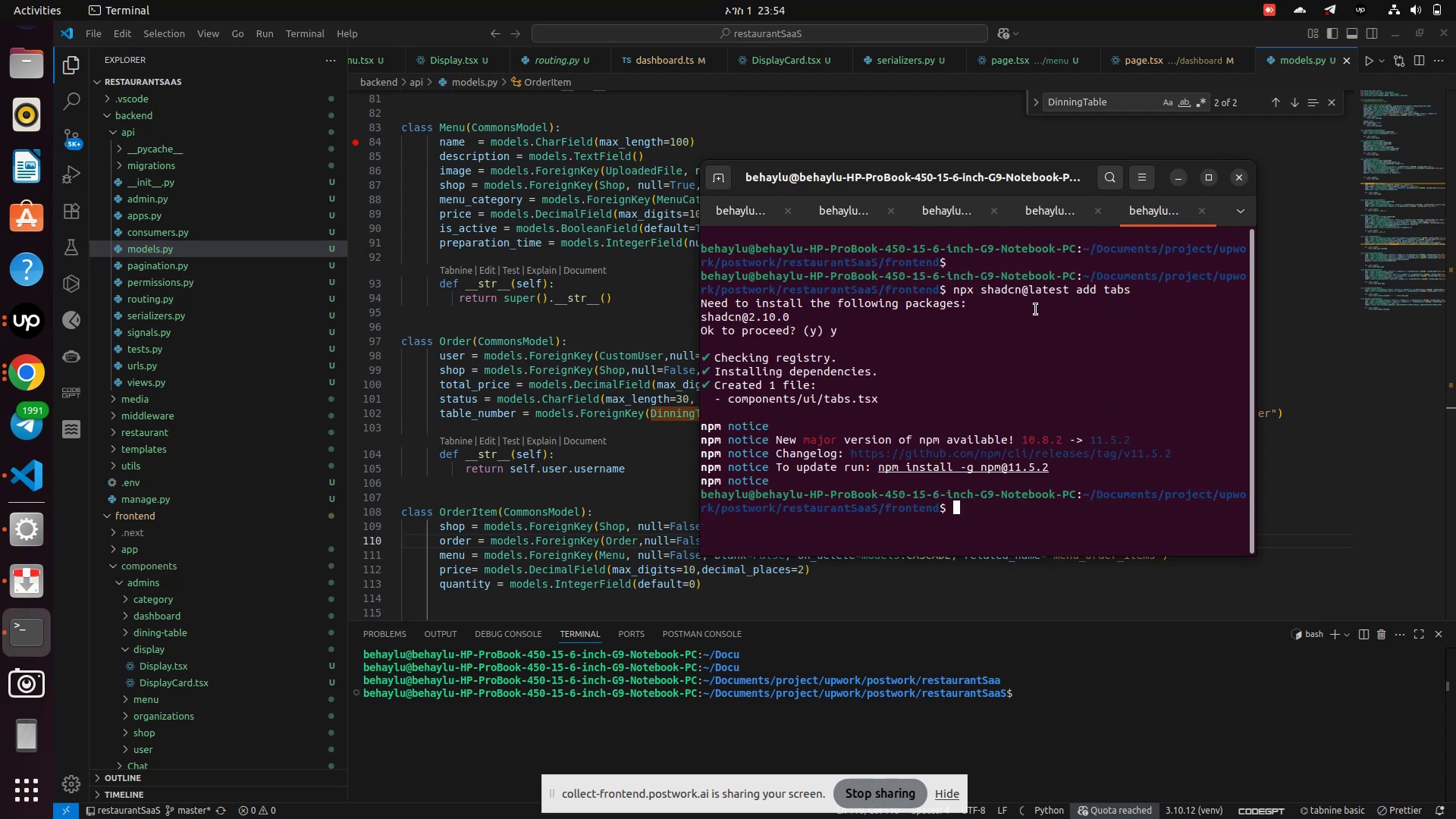 
left_click([1049, 208])
 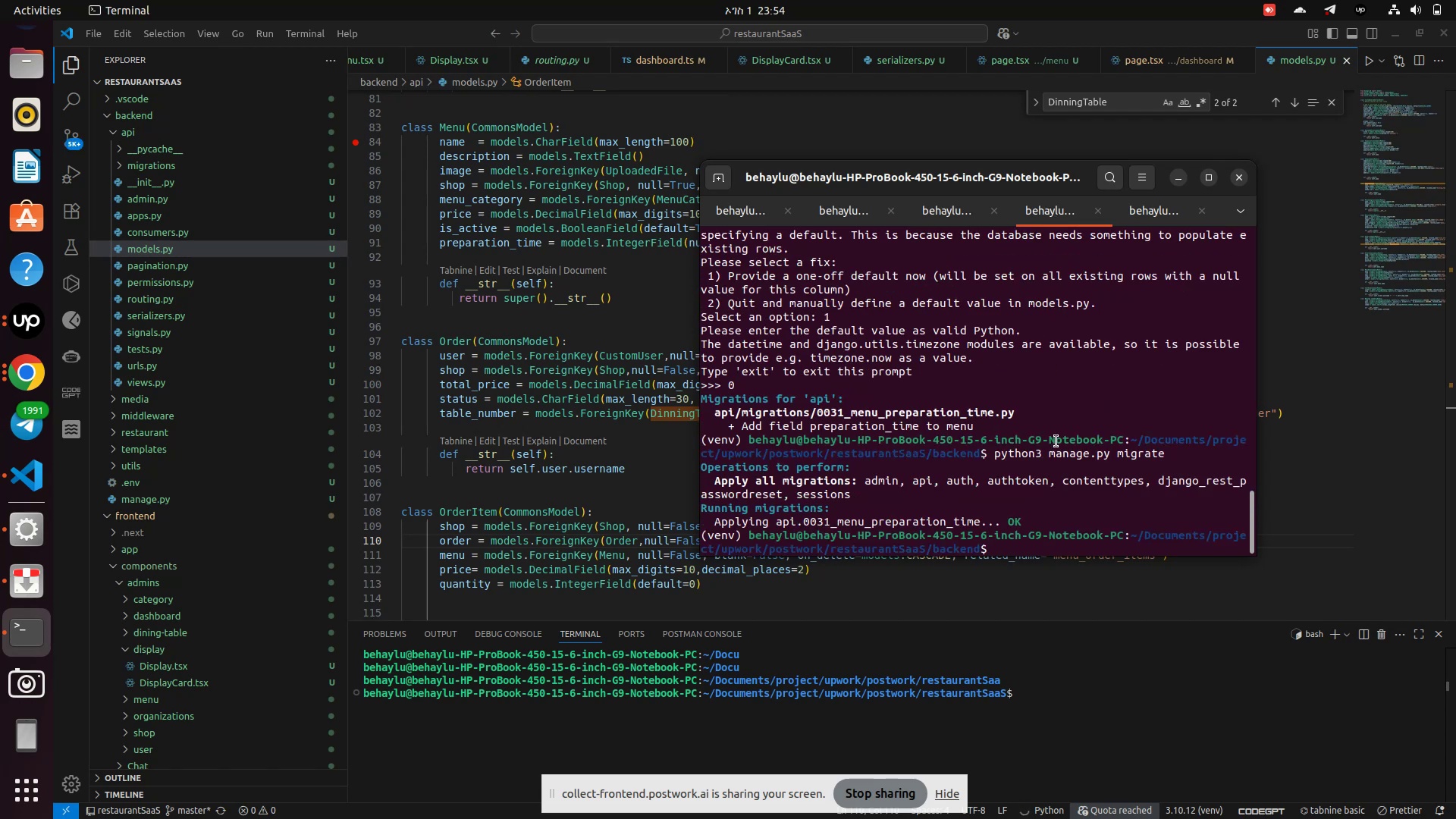 
key(ArrowUp)
 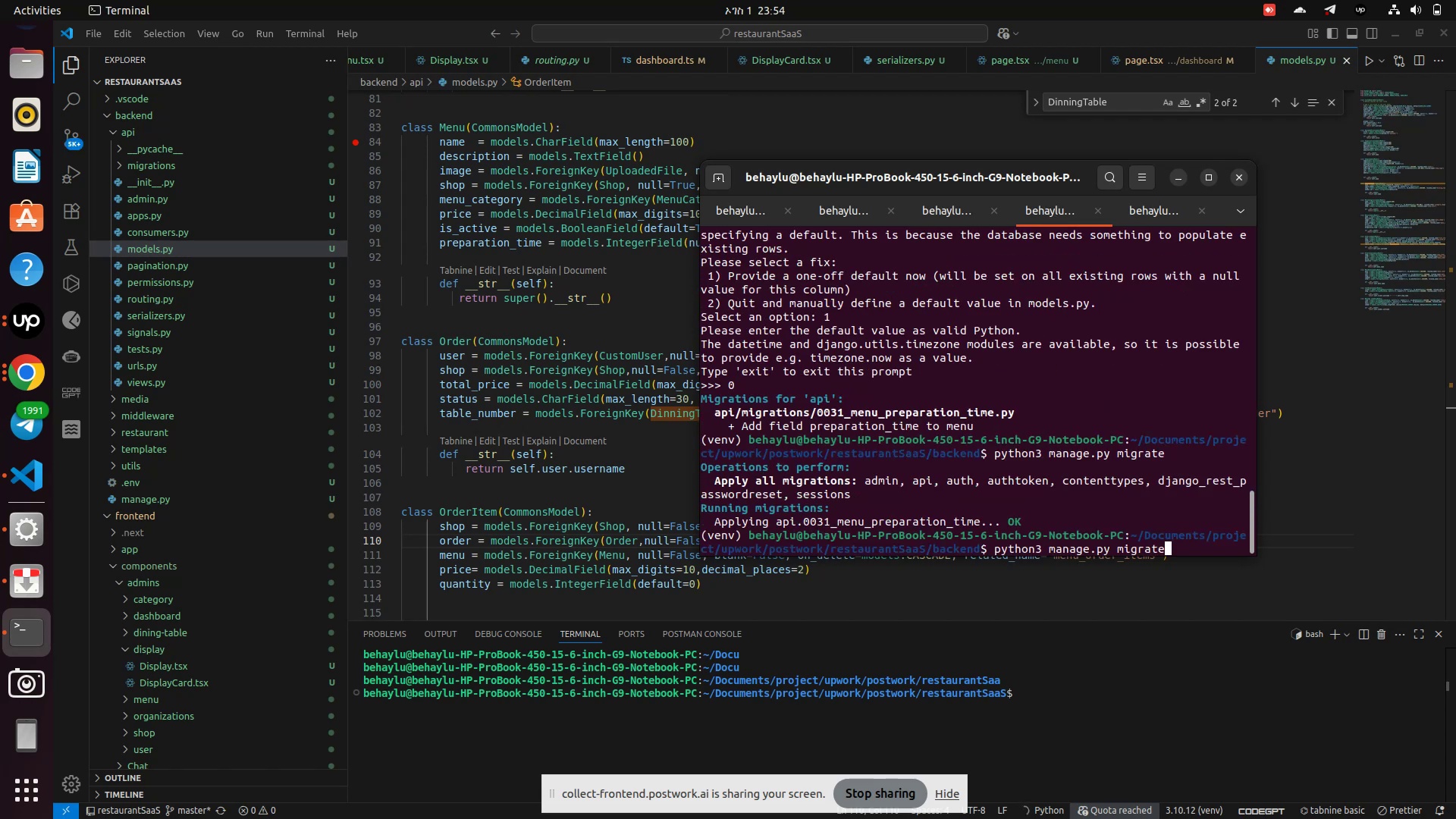 
key(ArrowUp)
 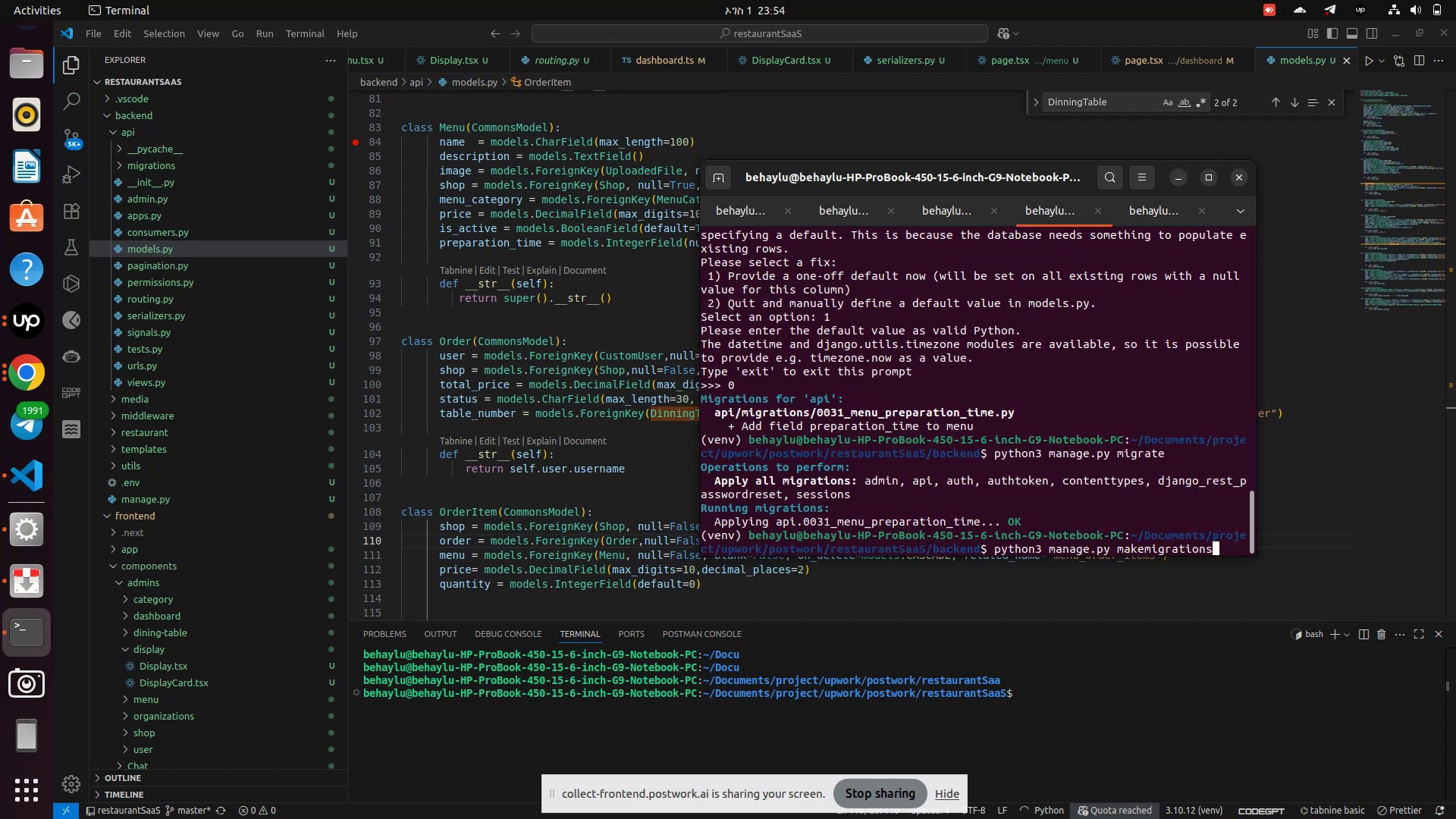 
key(Enter)
 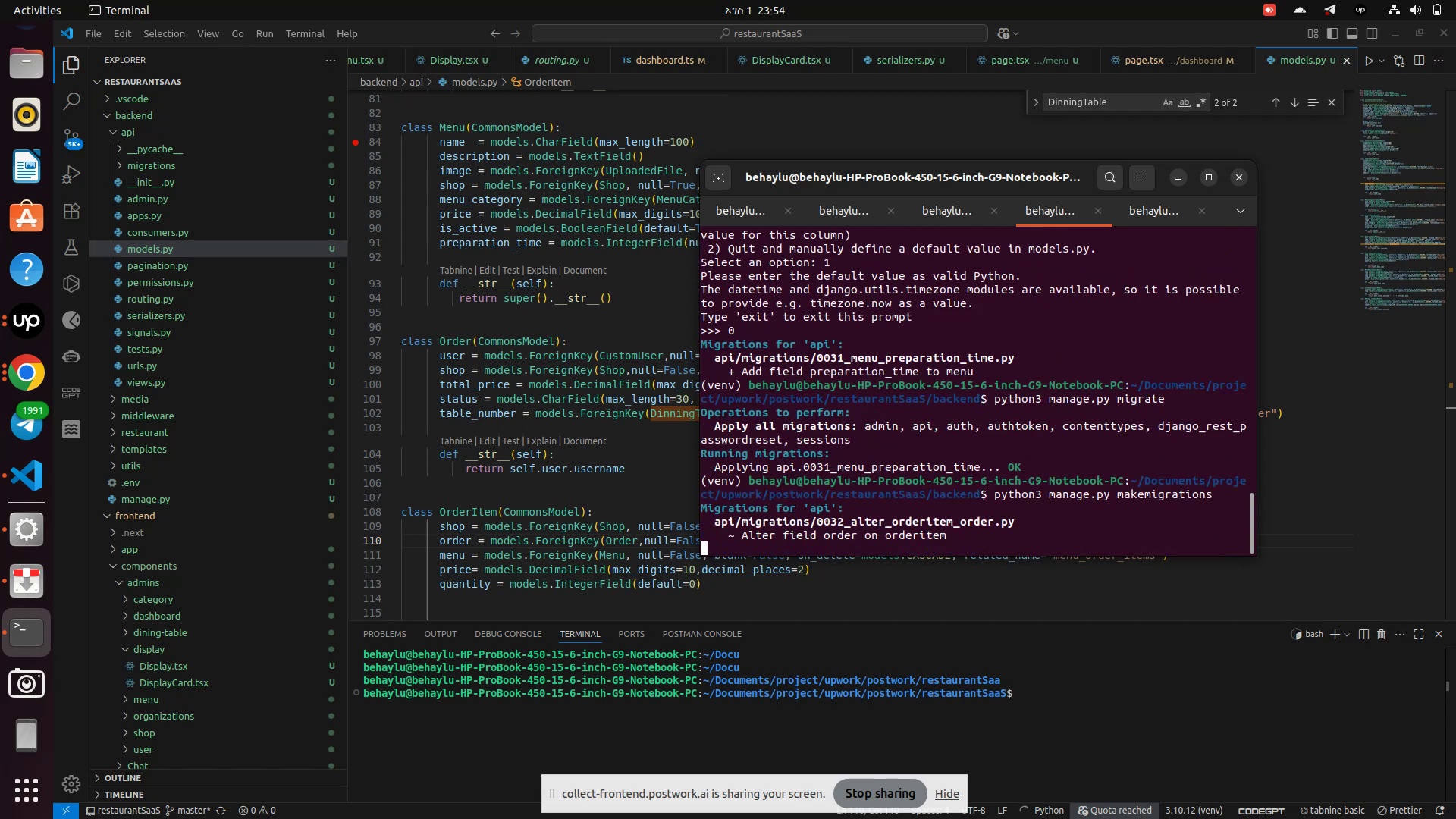 
key(ArrowUp)
 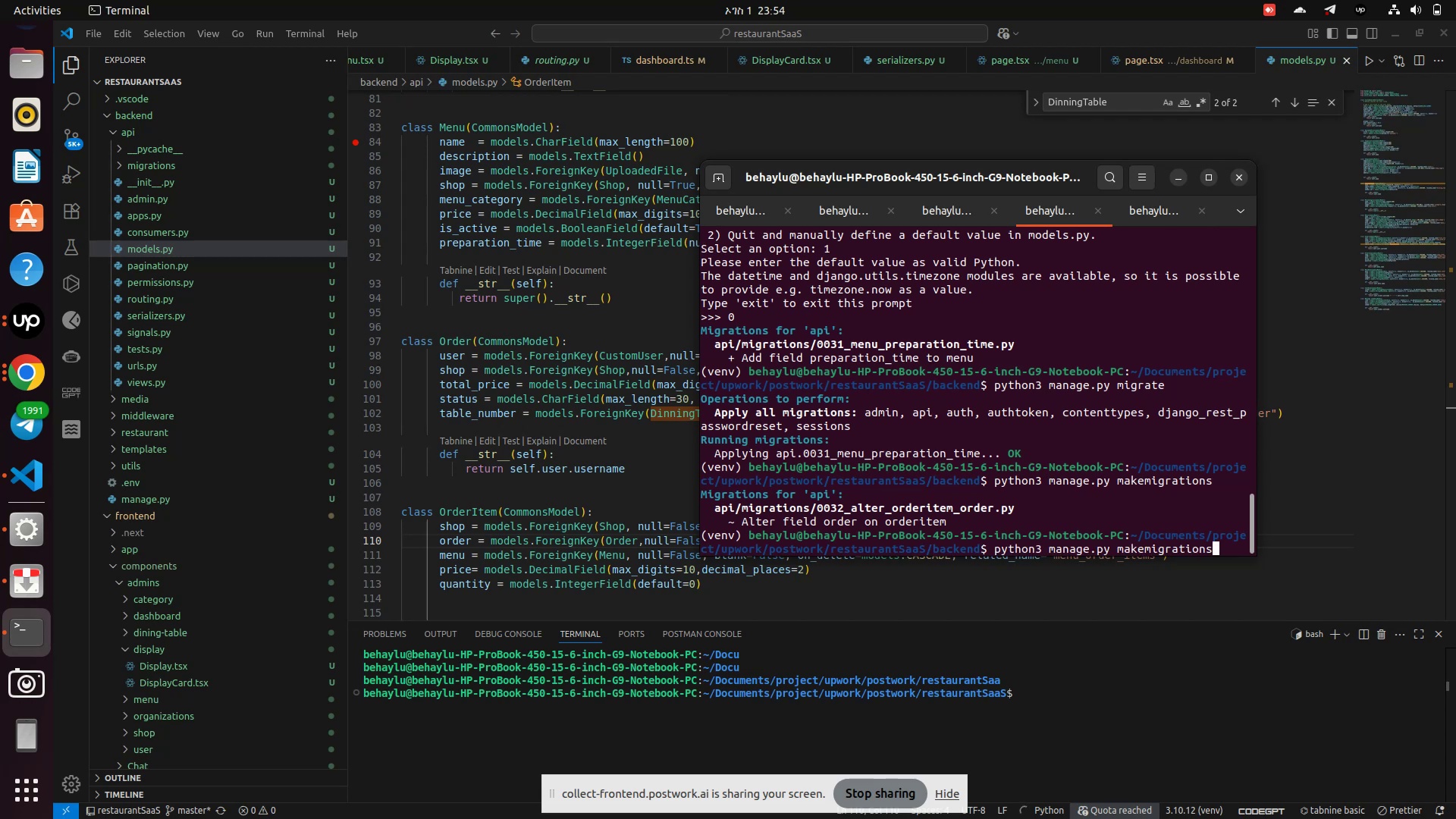 
key(ArrowUp)
 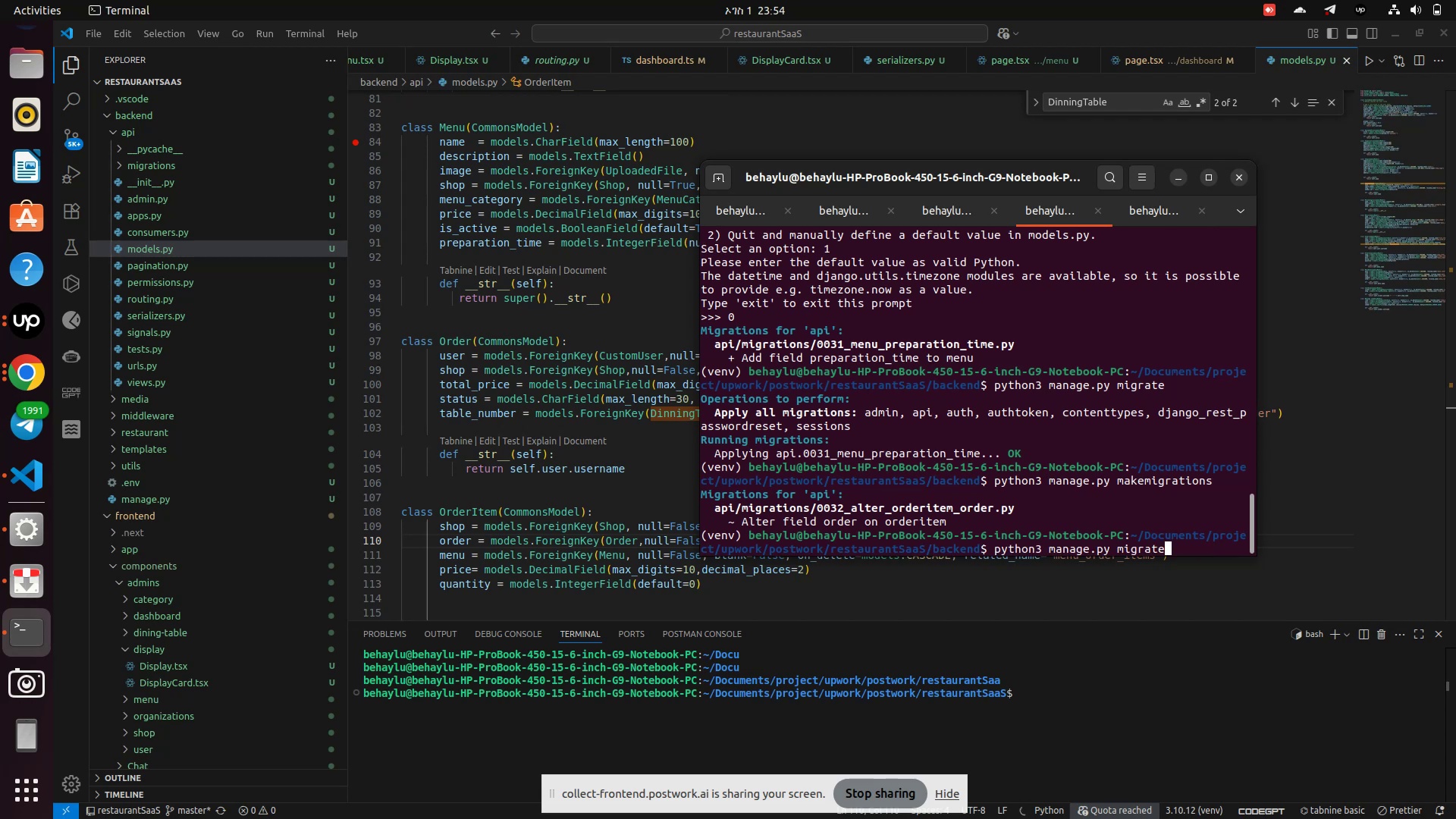 
key(Enter)
 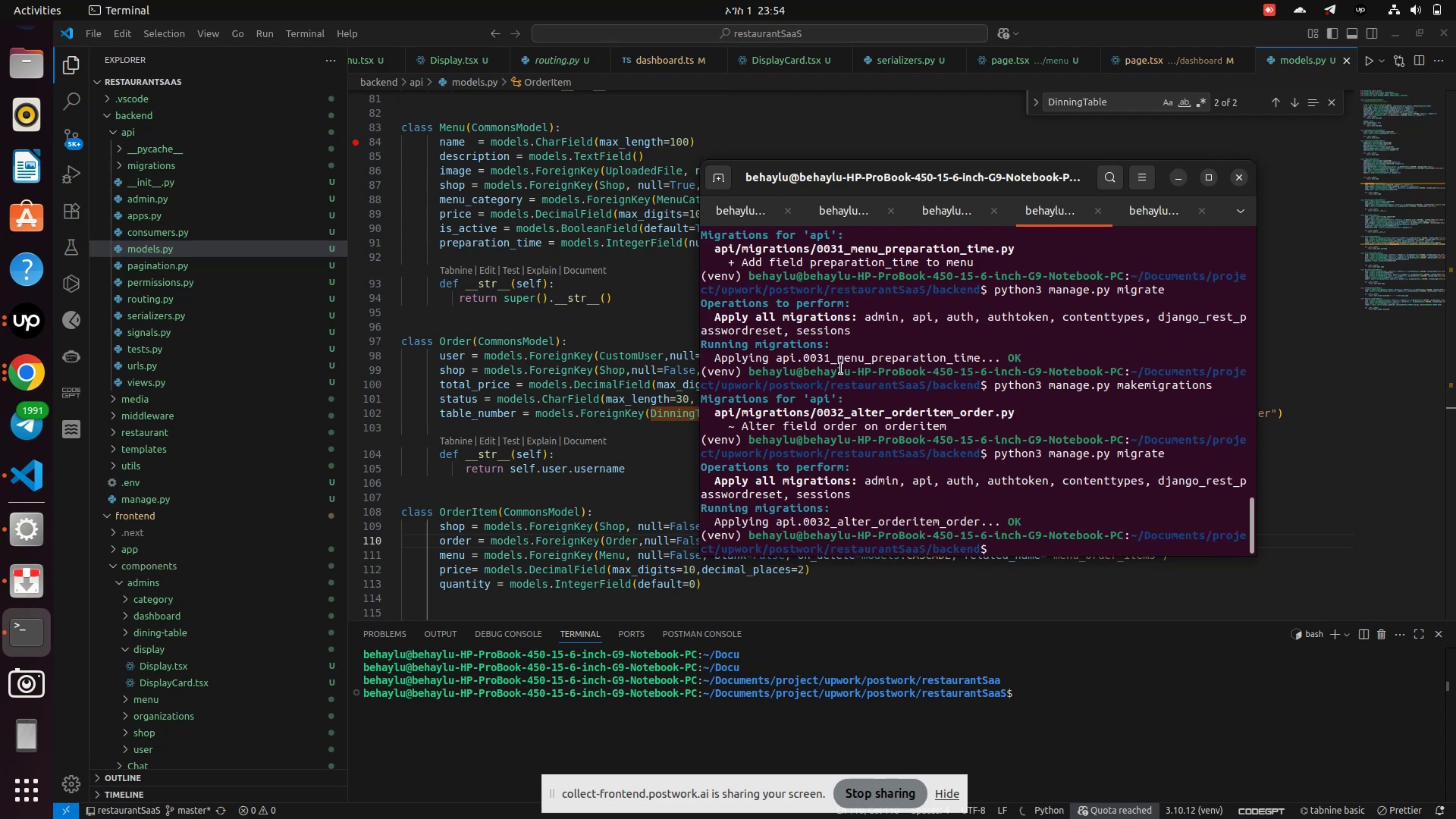 
wait(6.4)
 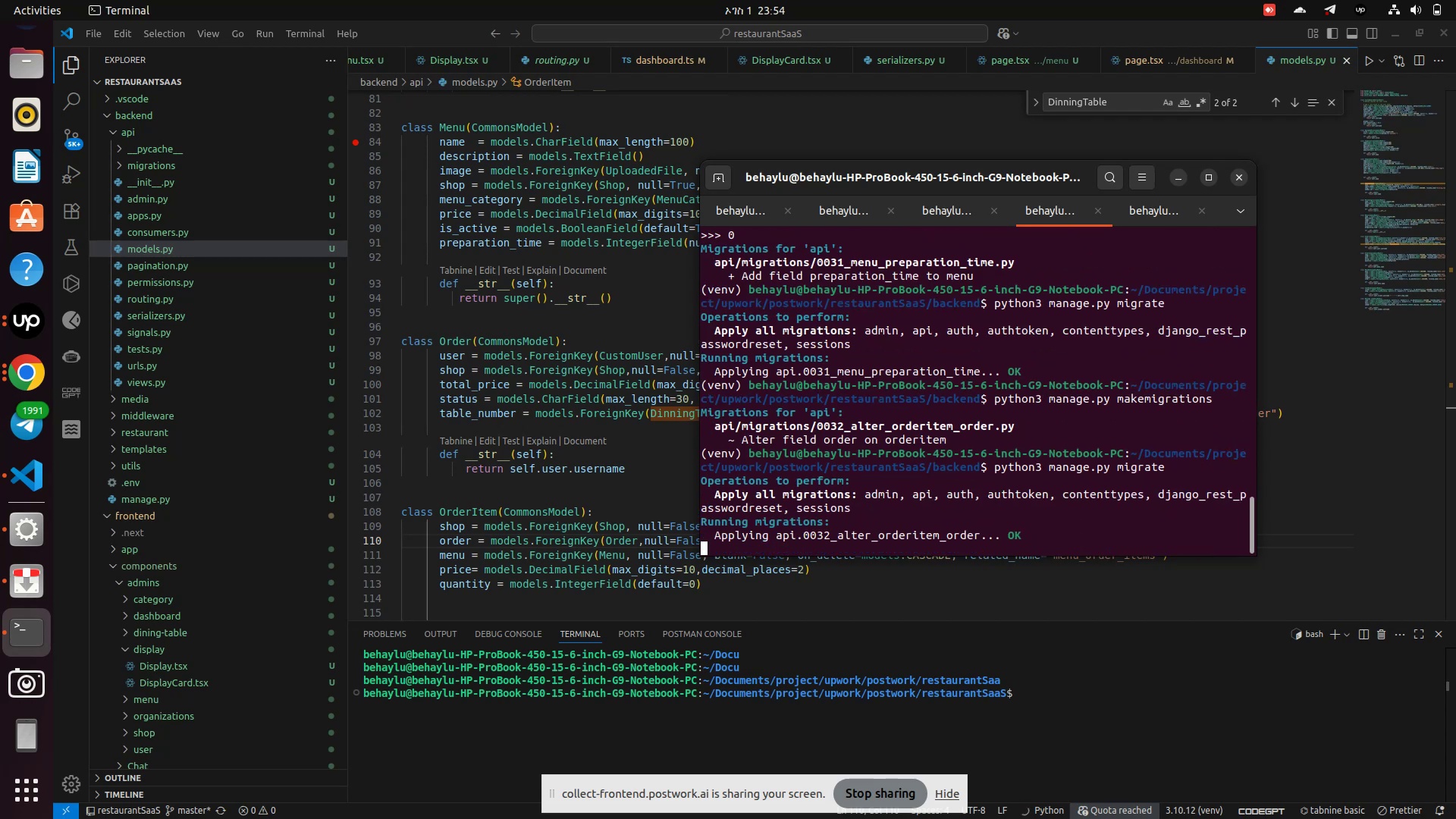 
mouse_move([444, 384])
 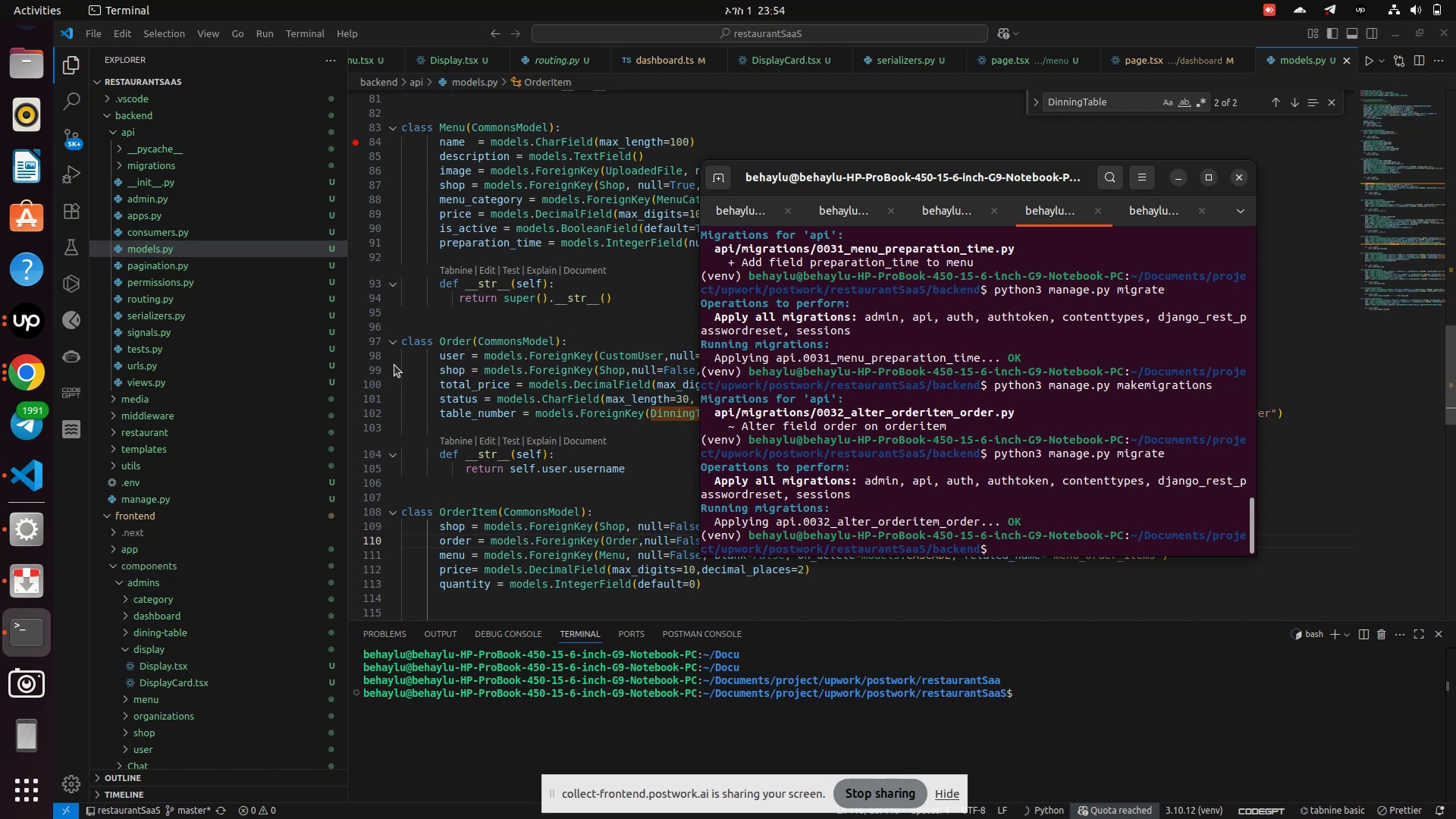 
mouse_move([259, 436])
 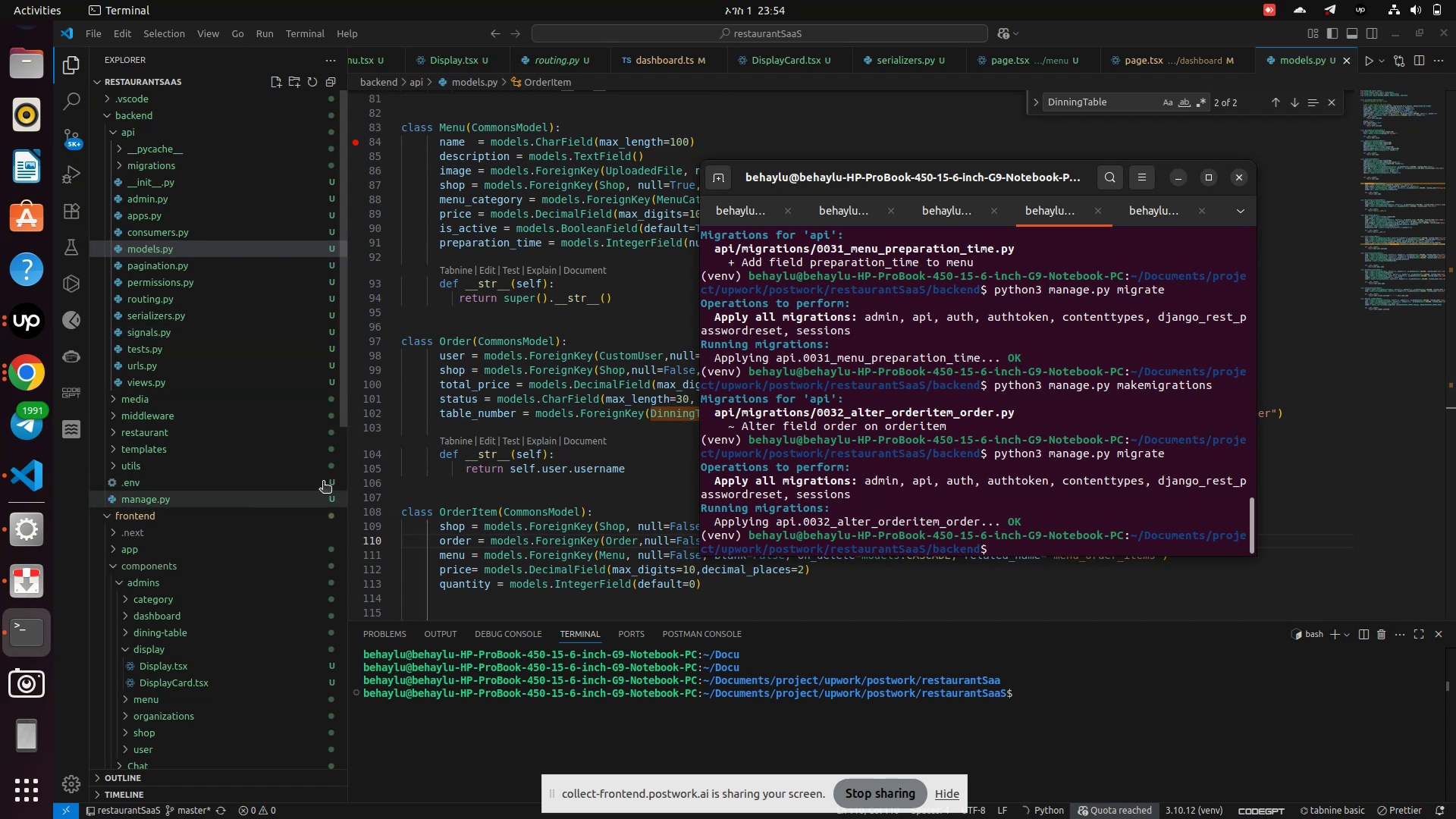 
left_click([513, 485])
 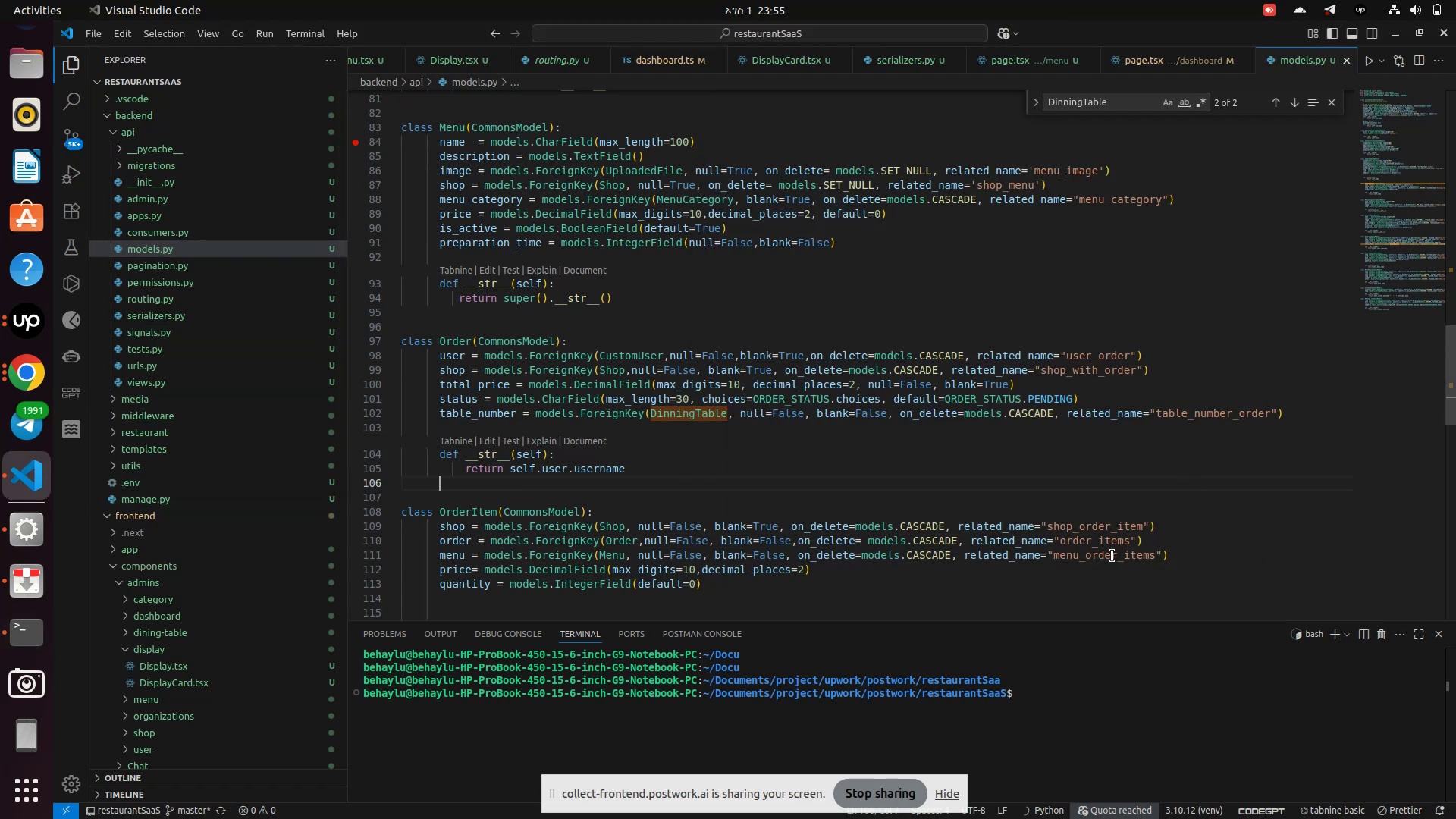 
double_click([1092, 544])
 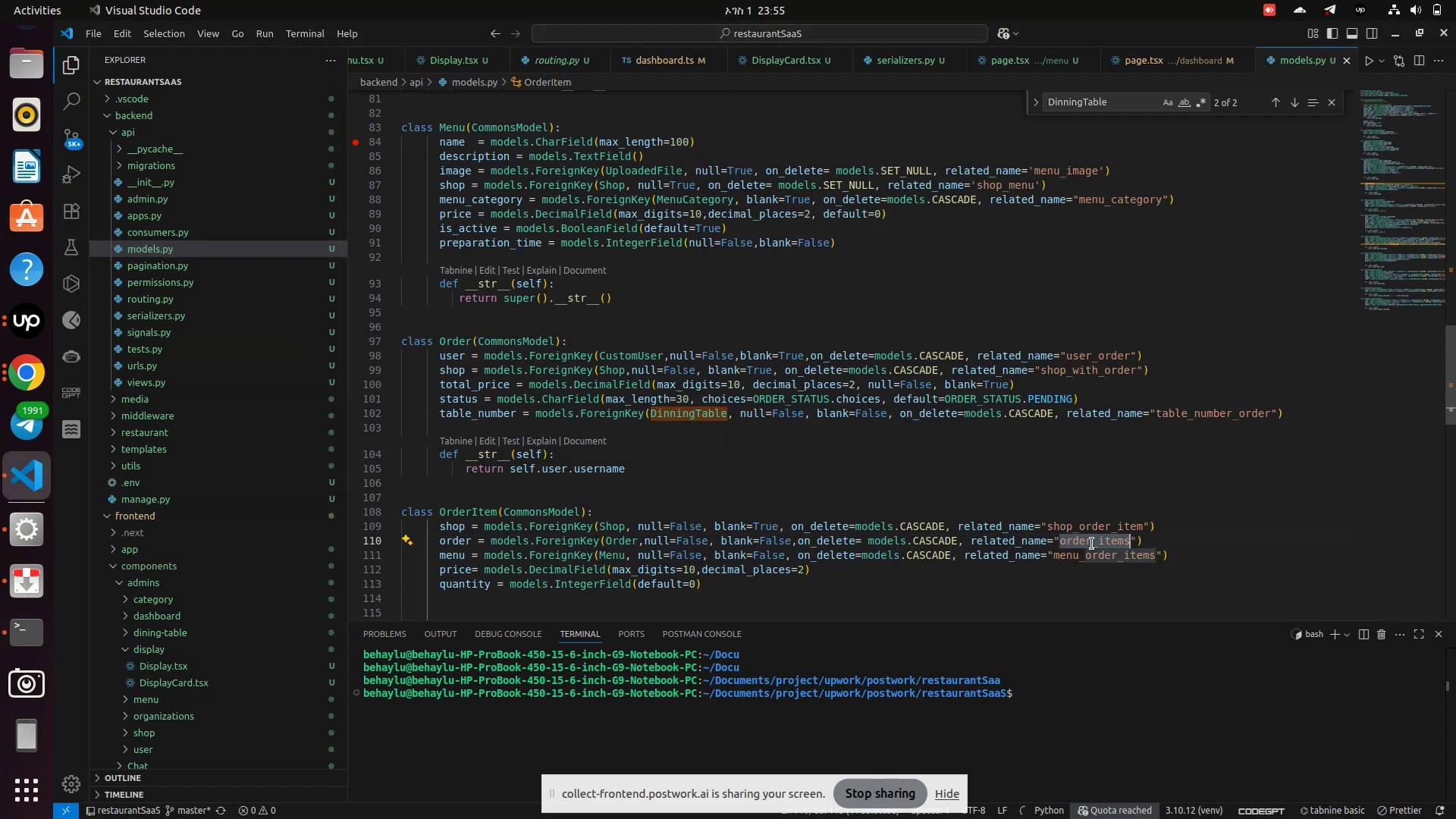 
key(Control+C)
 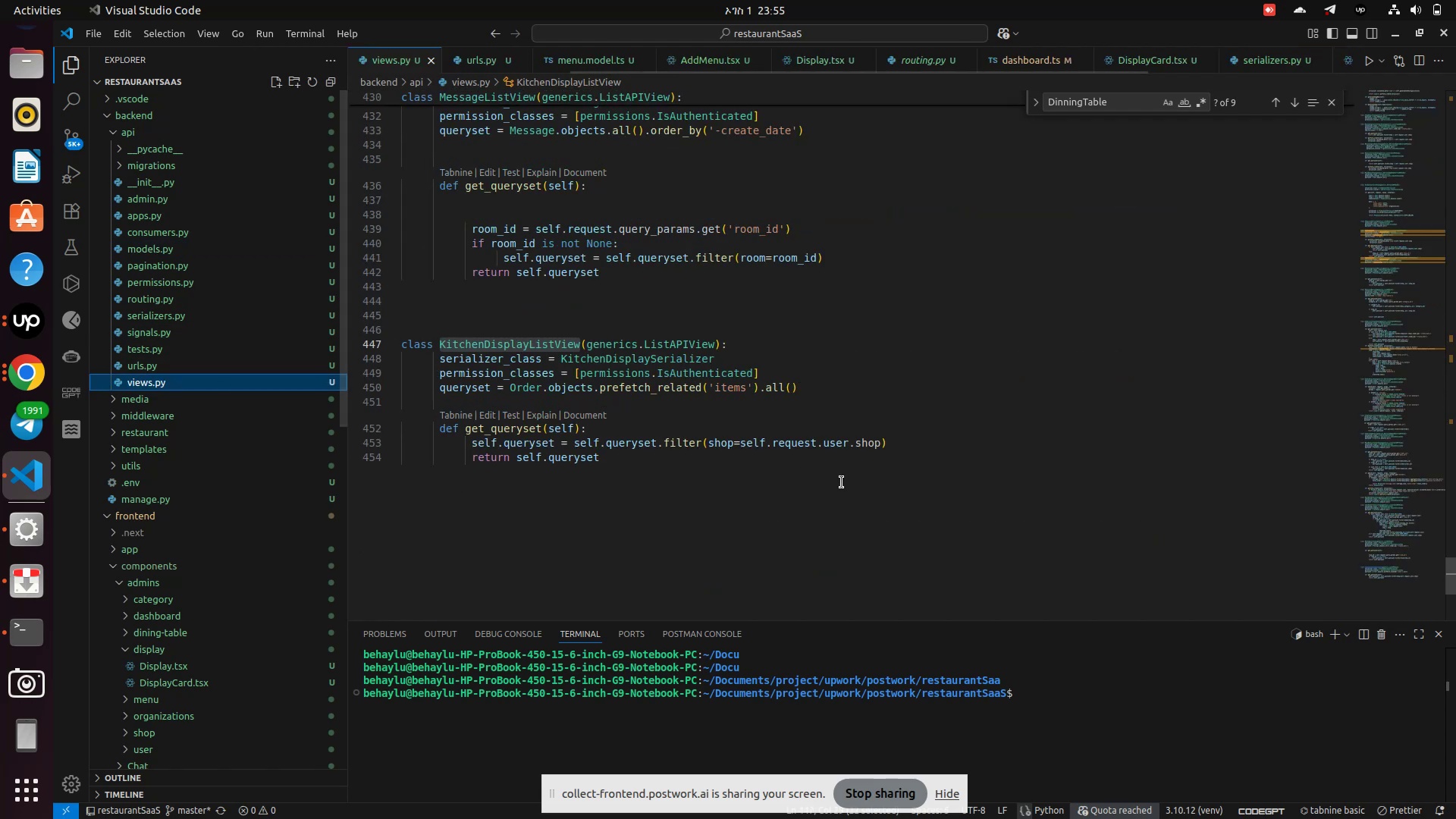 
wait(5.29)
 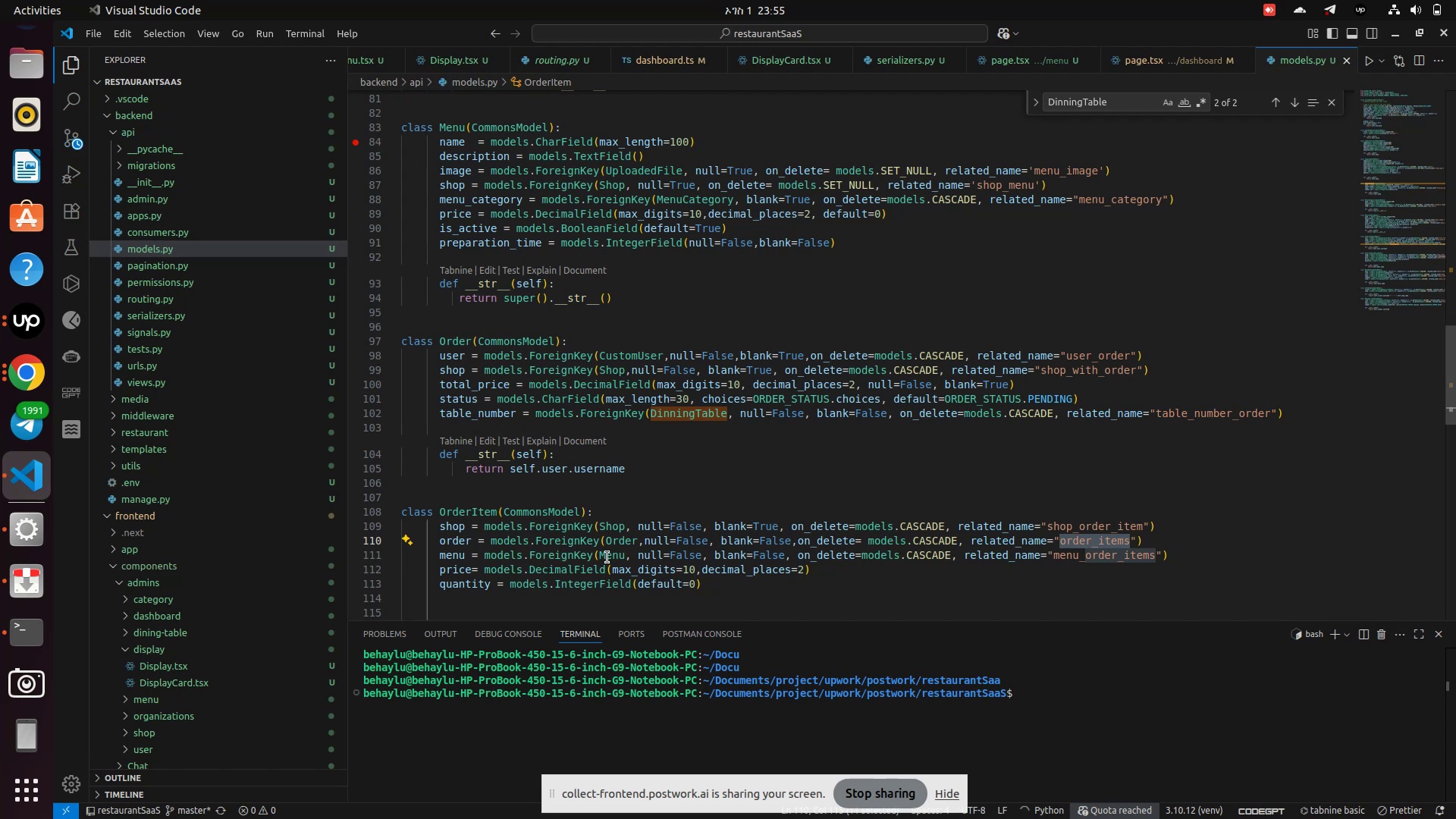 
left_click([734, 393])
 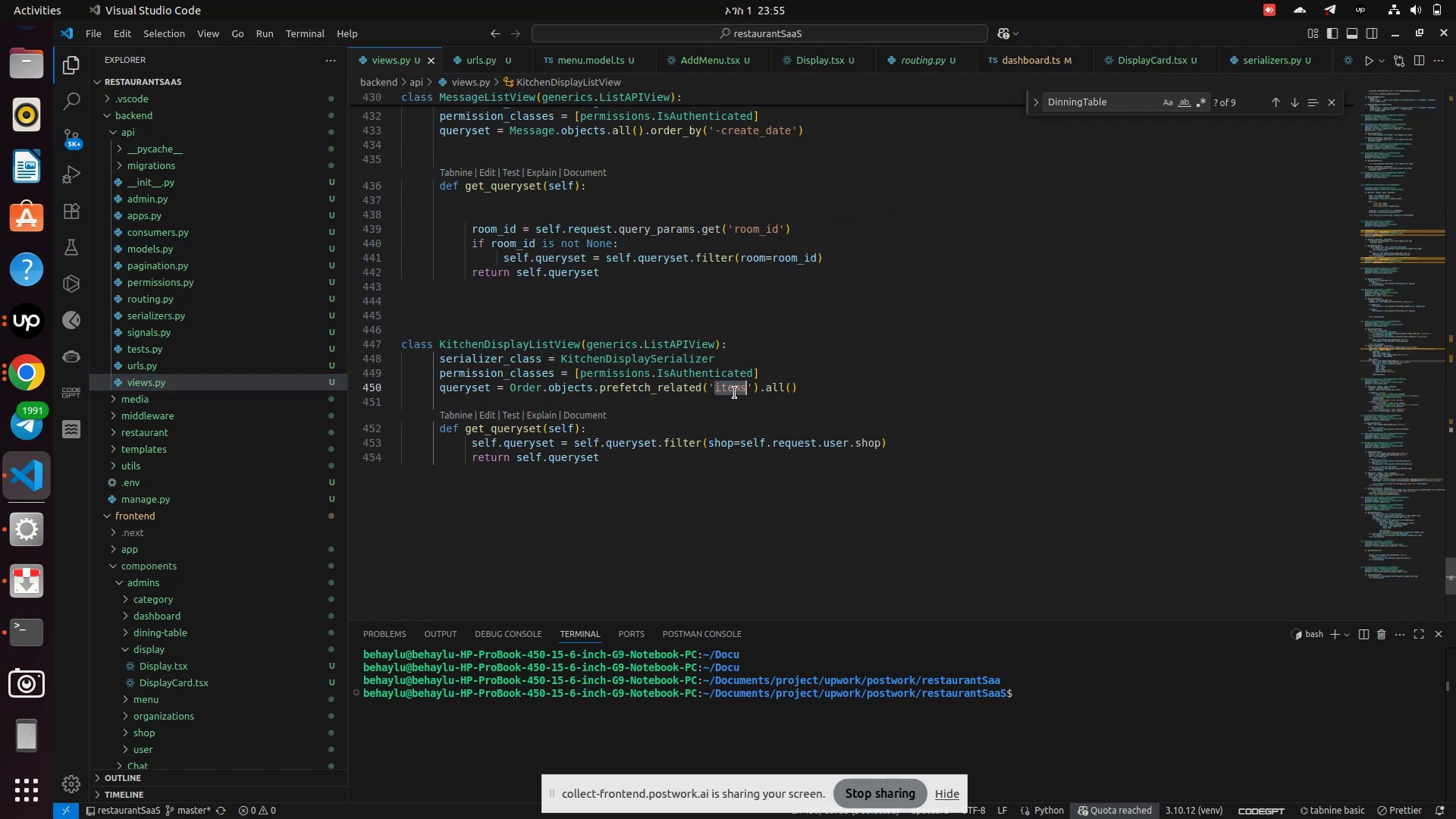 
key(Control+V)
 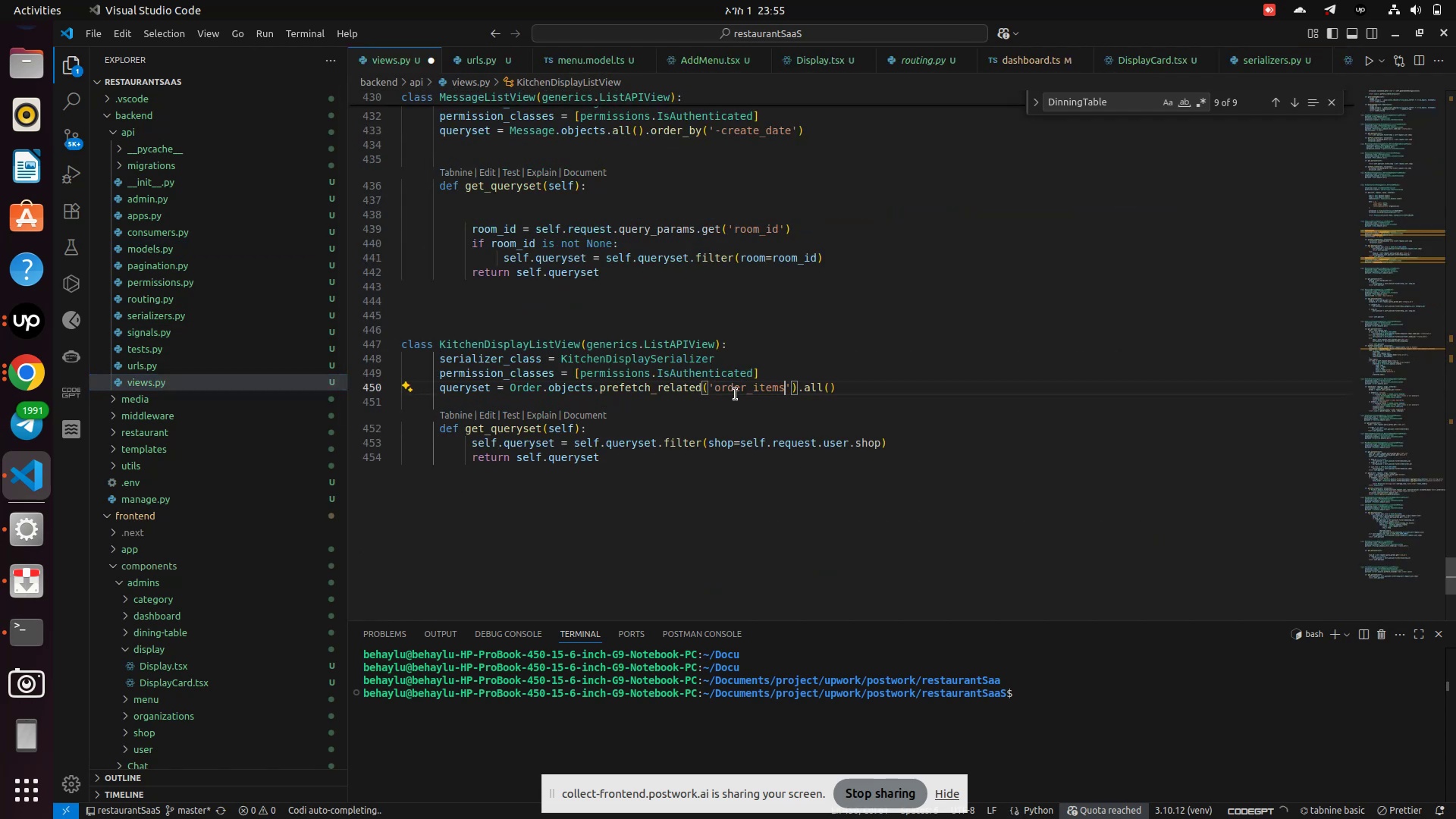 
key(Control+S)
 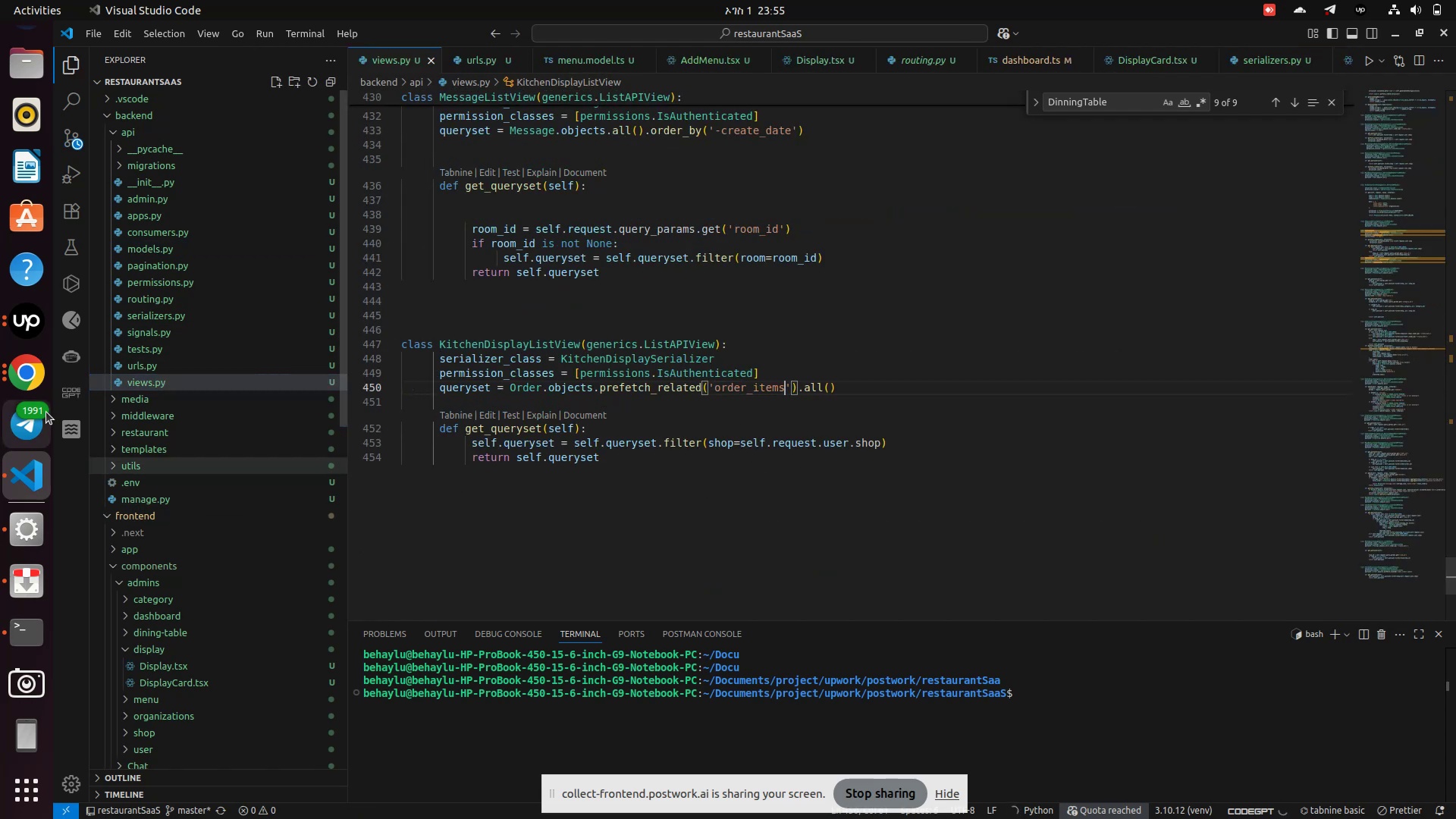 
left_click([15, 383])
 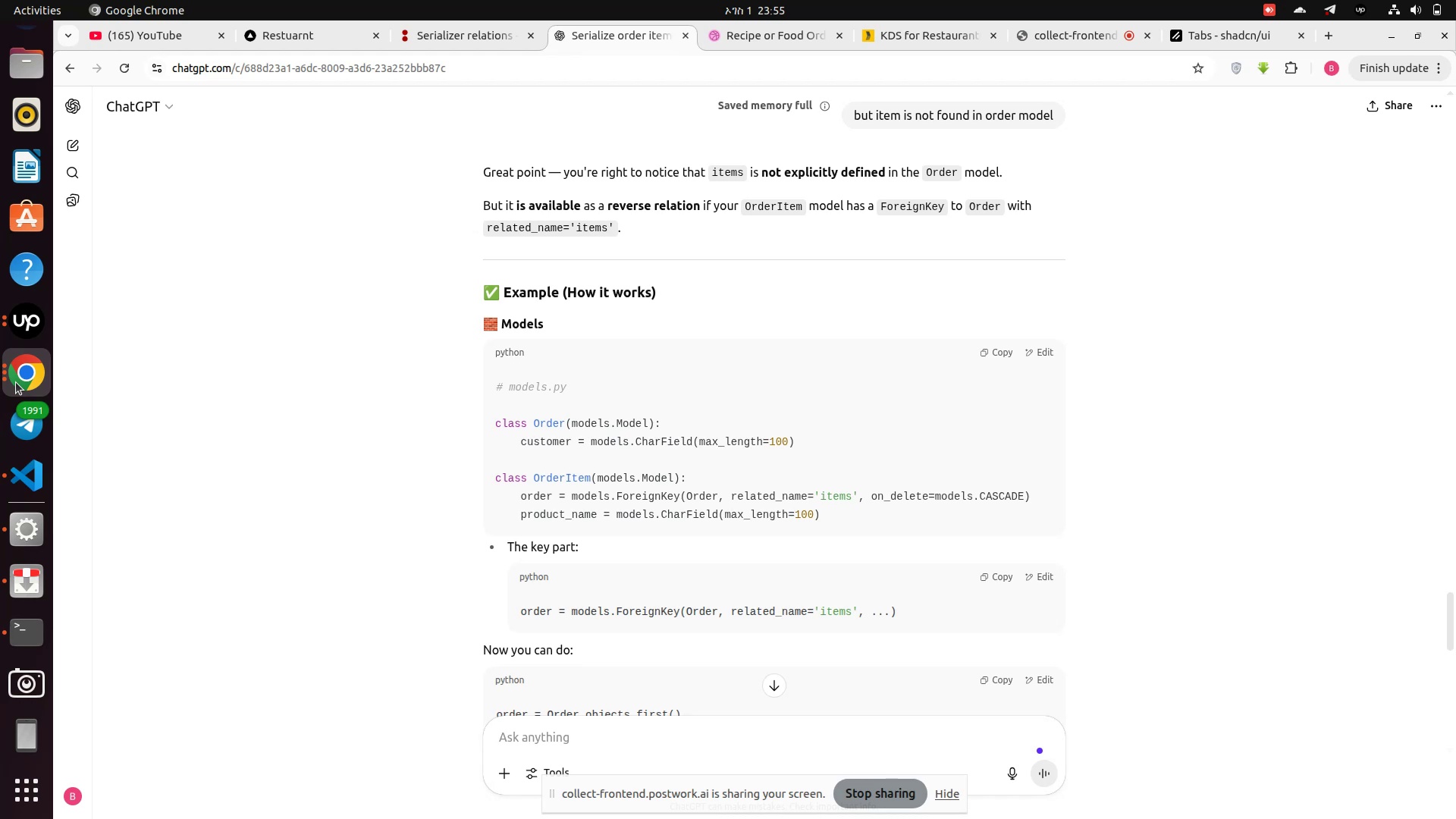 
left_click([16, 381])
 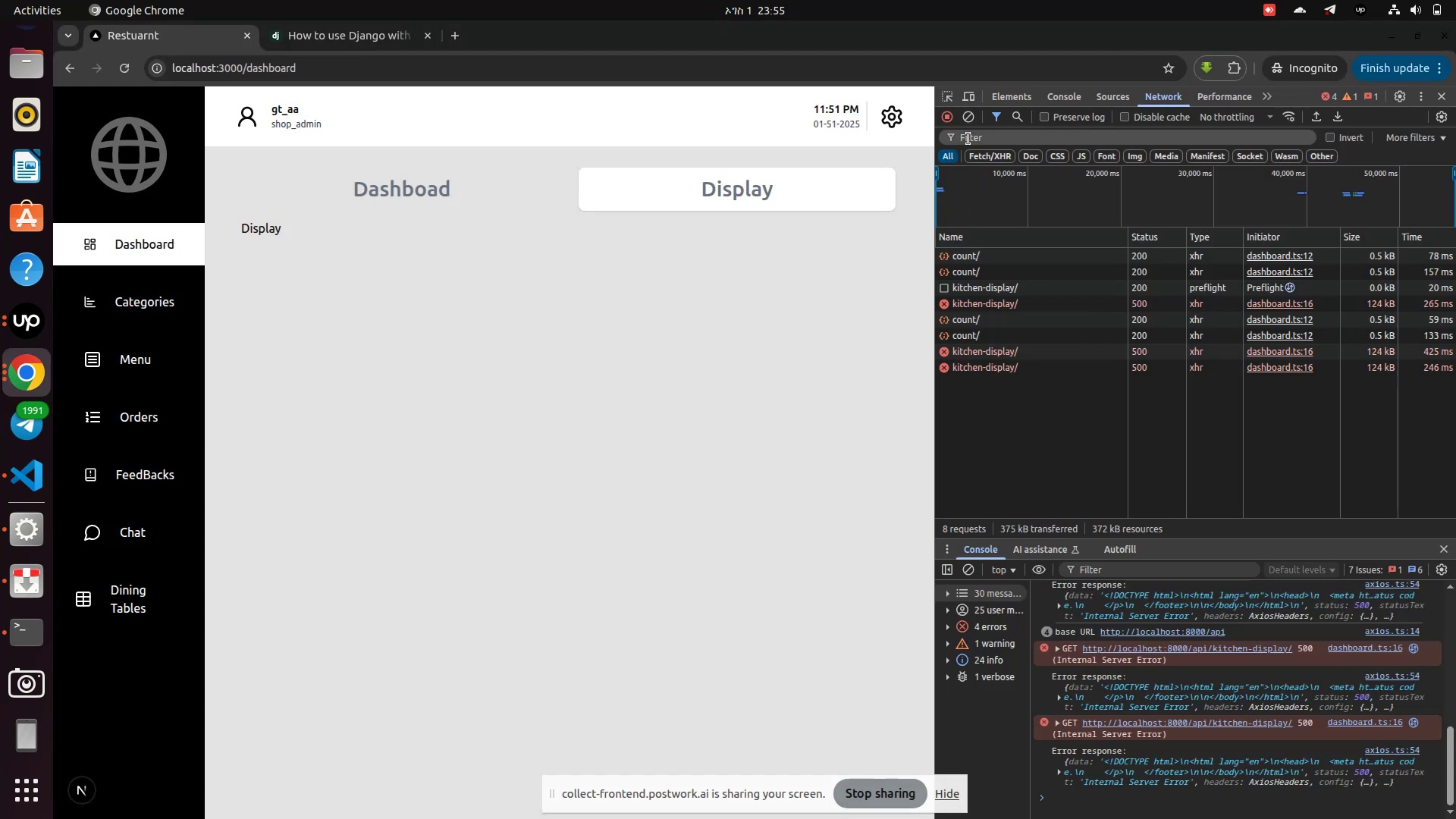 
left_click([971, 126])
 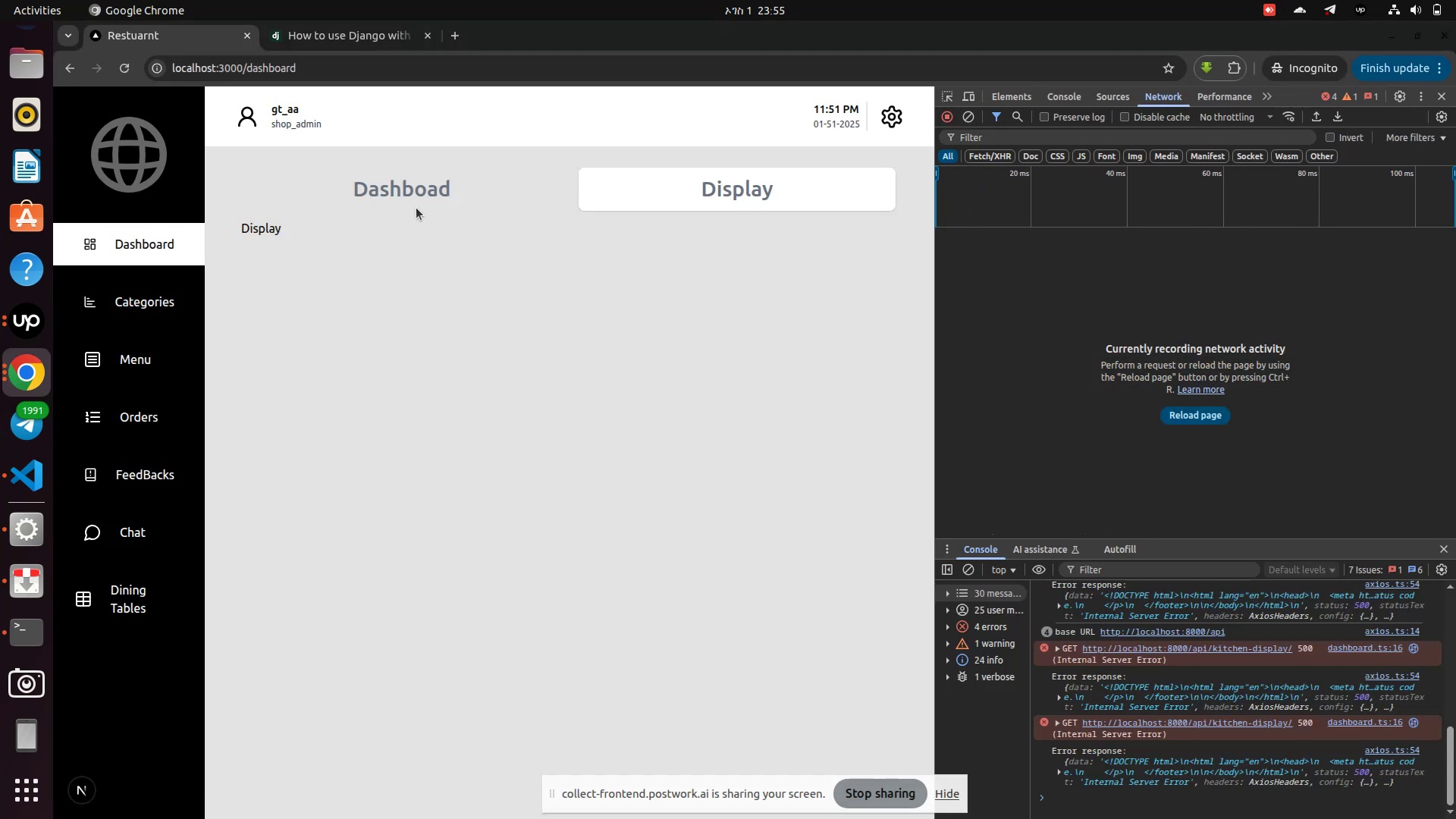 
left_click([414, 196])
 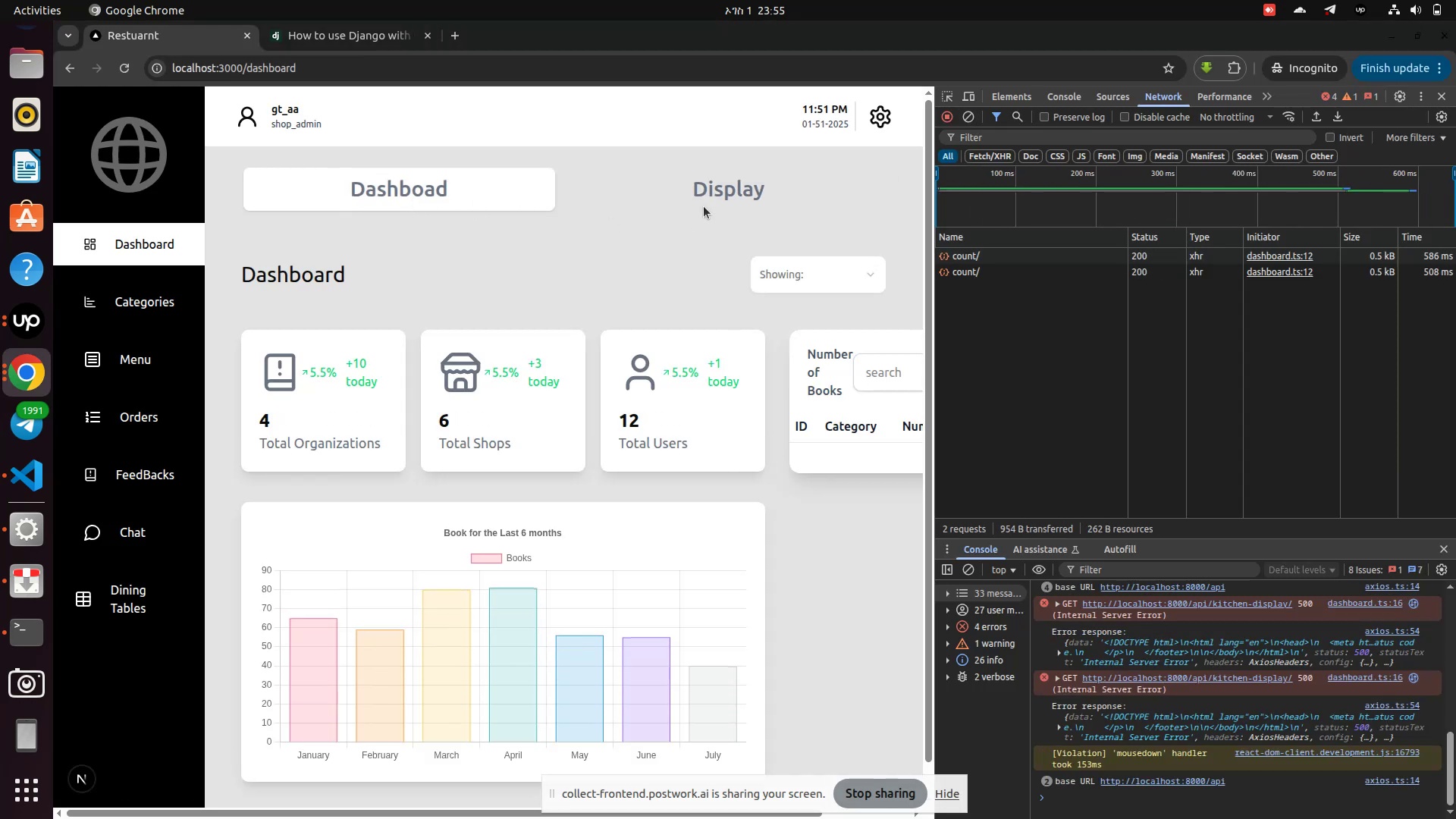 
left_click([723, 190])
 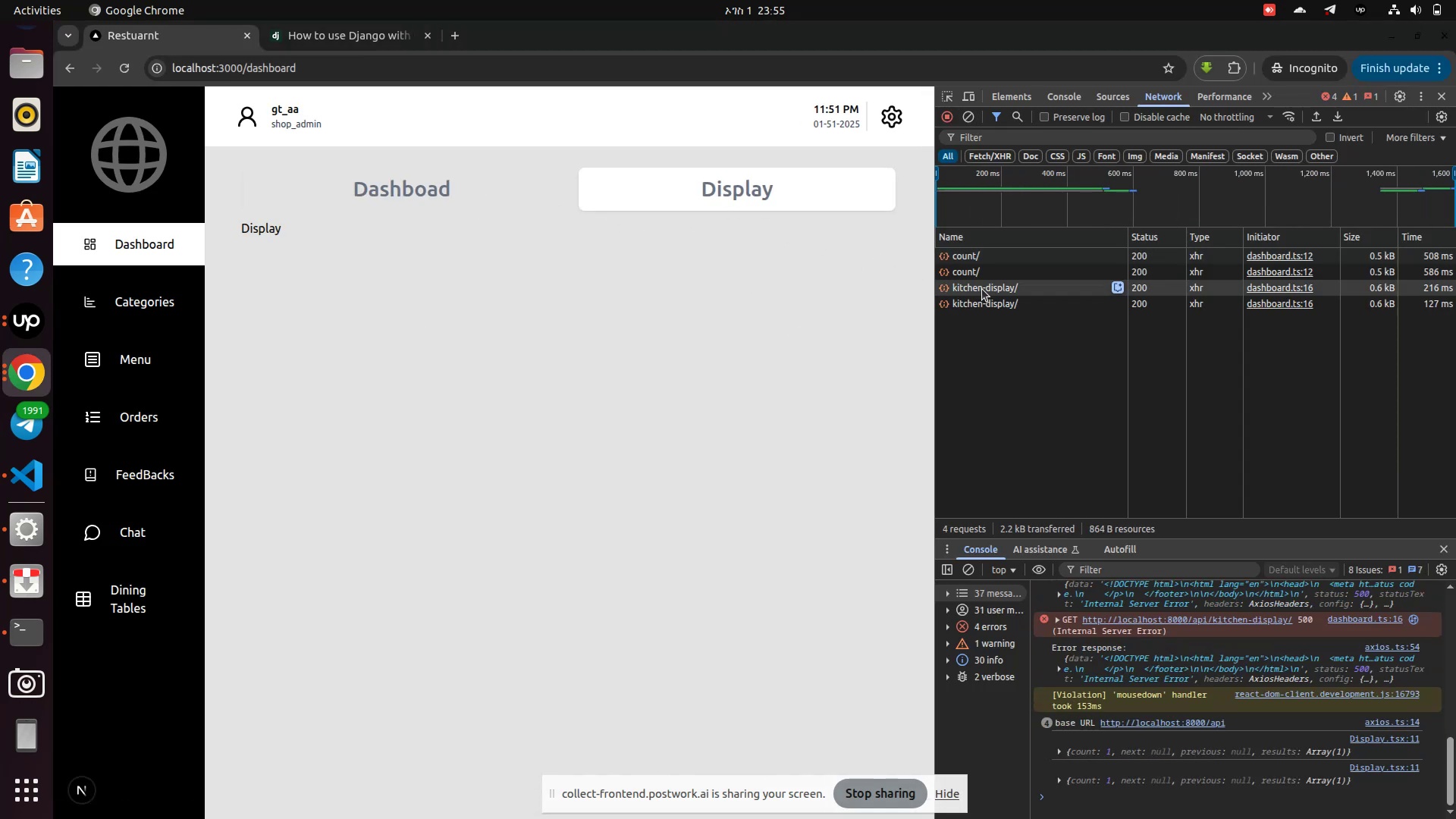 
left_click([983, 289])
 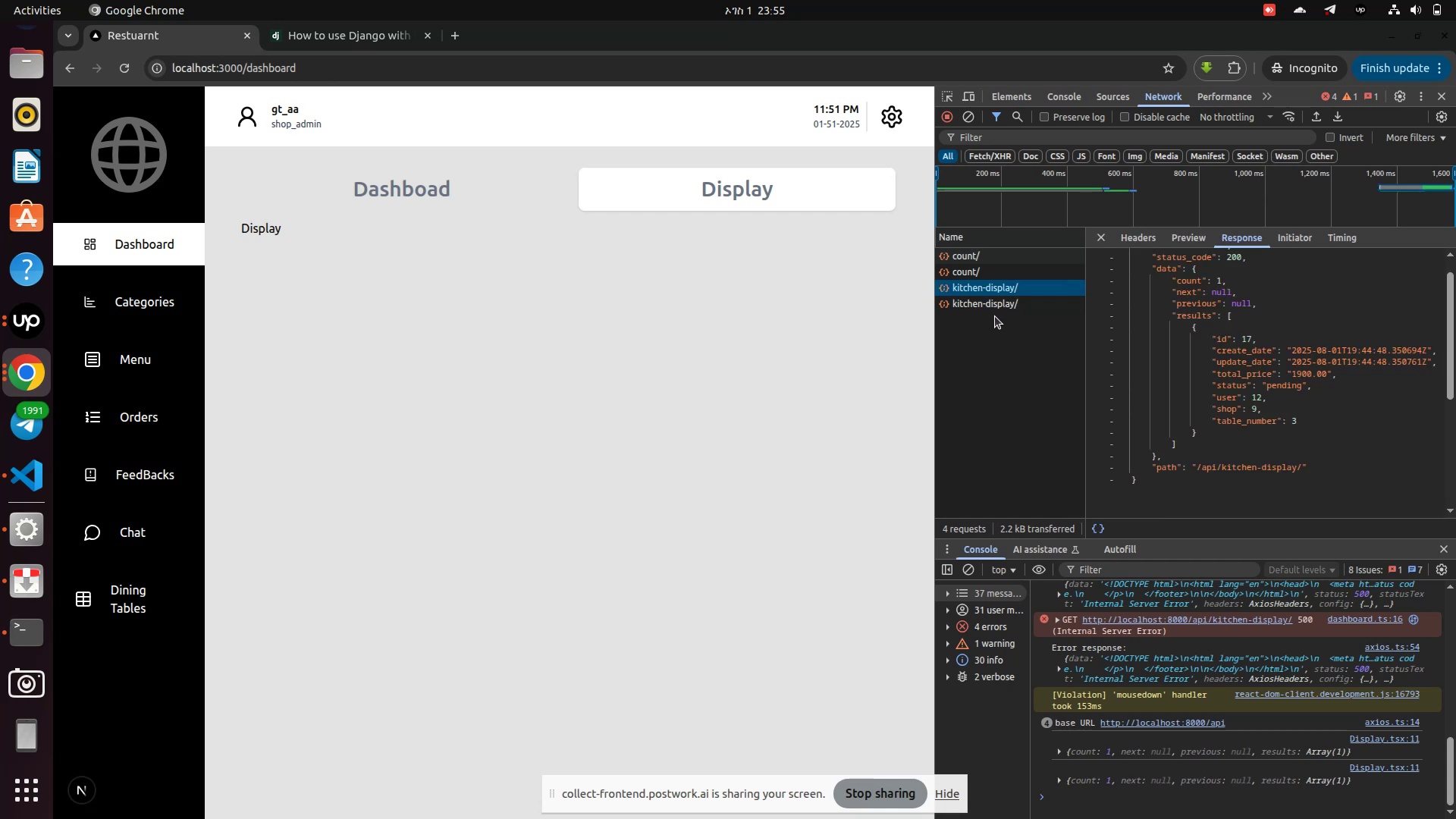 
wait(12.13)
 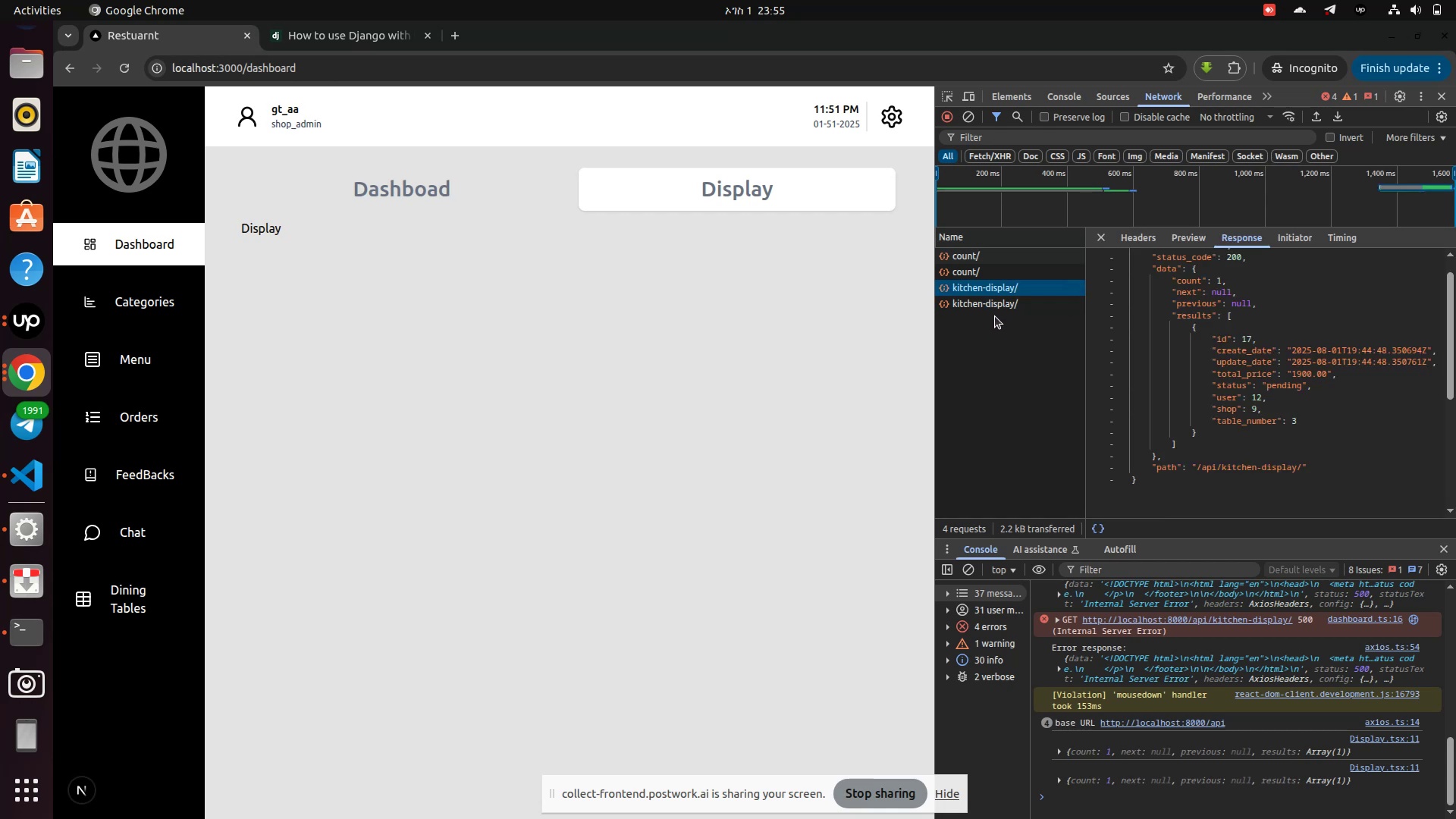 
left_click([999, 306])
 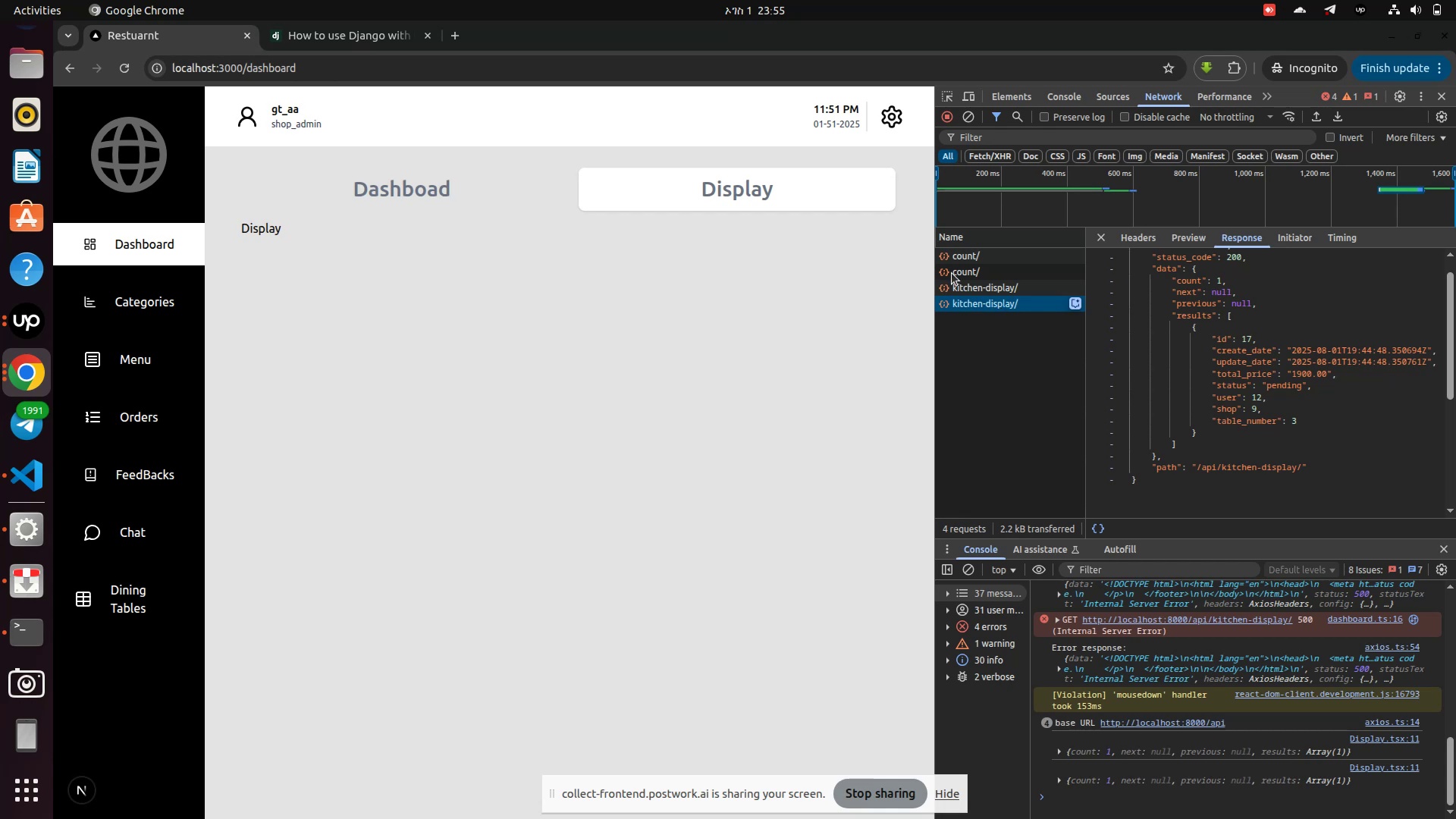 
wait(19.47)
 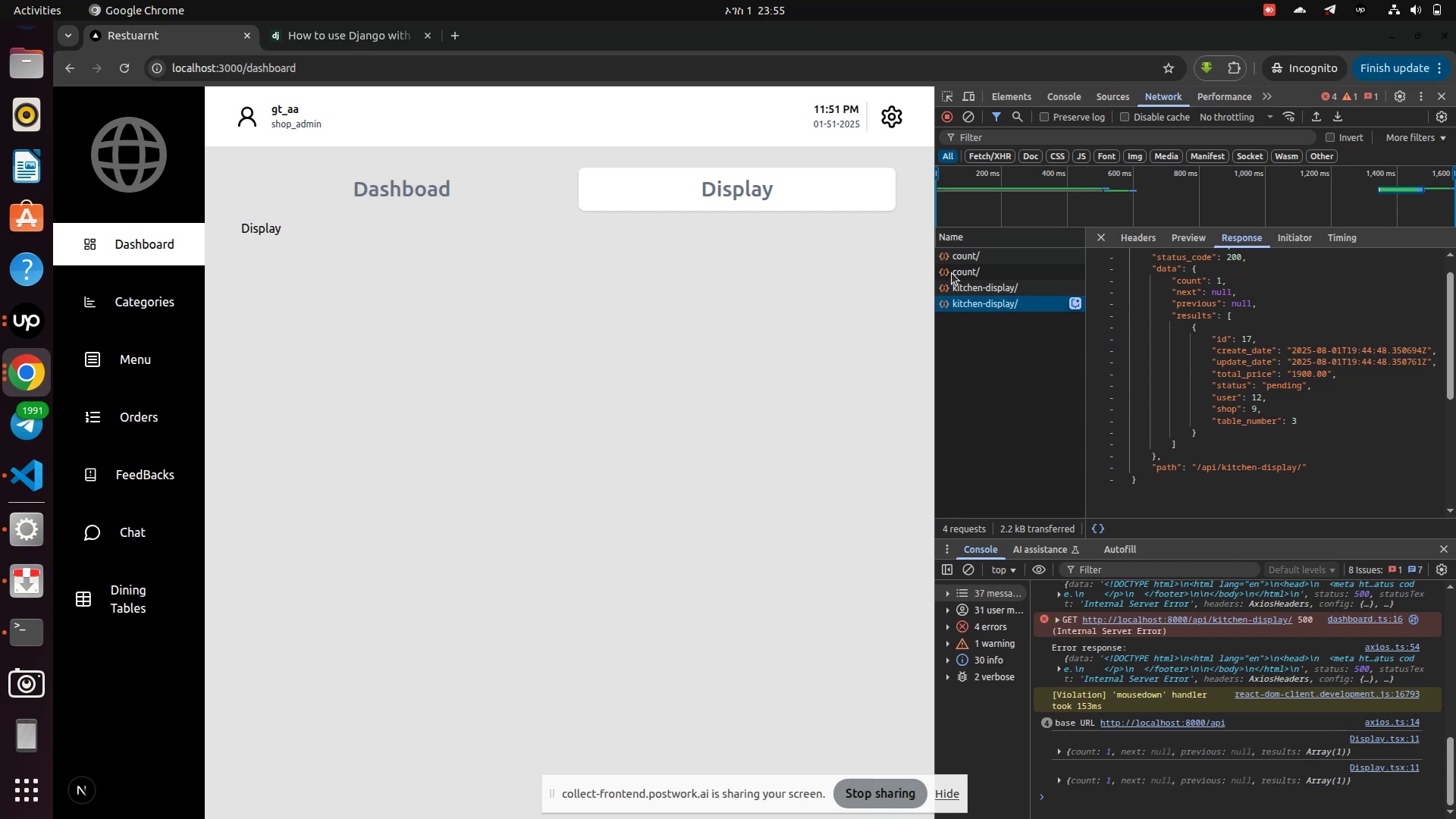 
left_click([739, 457])
 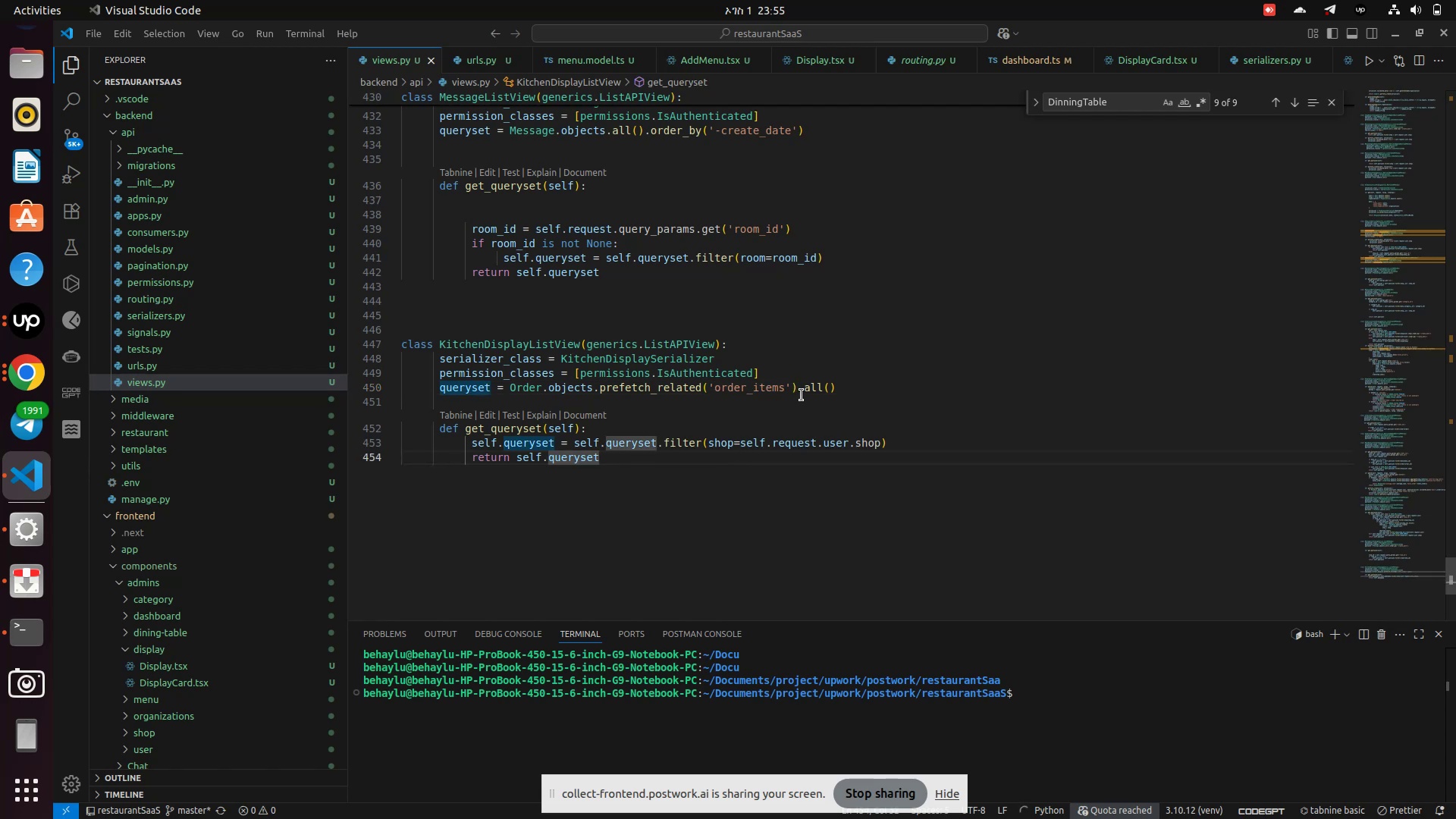 
left_click_drag(start_coordinate=[652, 513], to_coordinate=[383, 336])
 